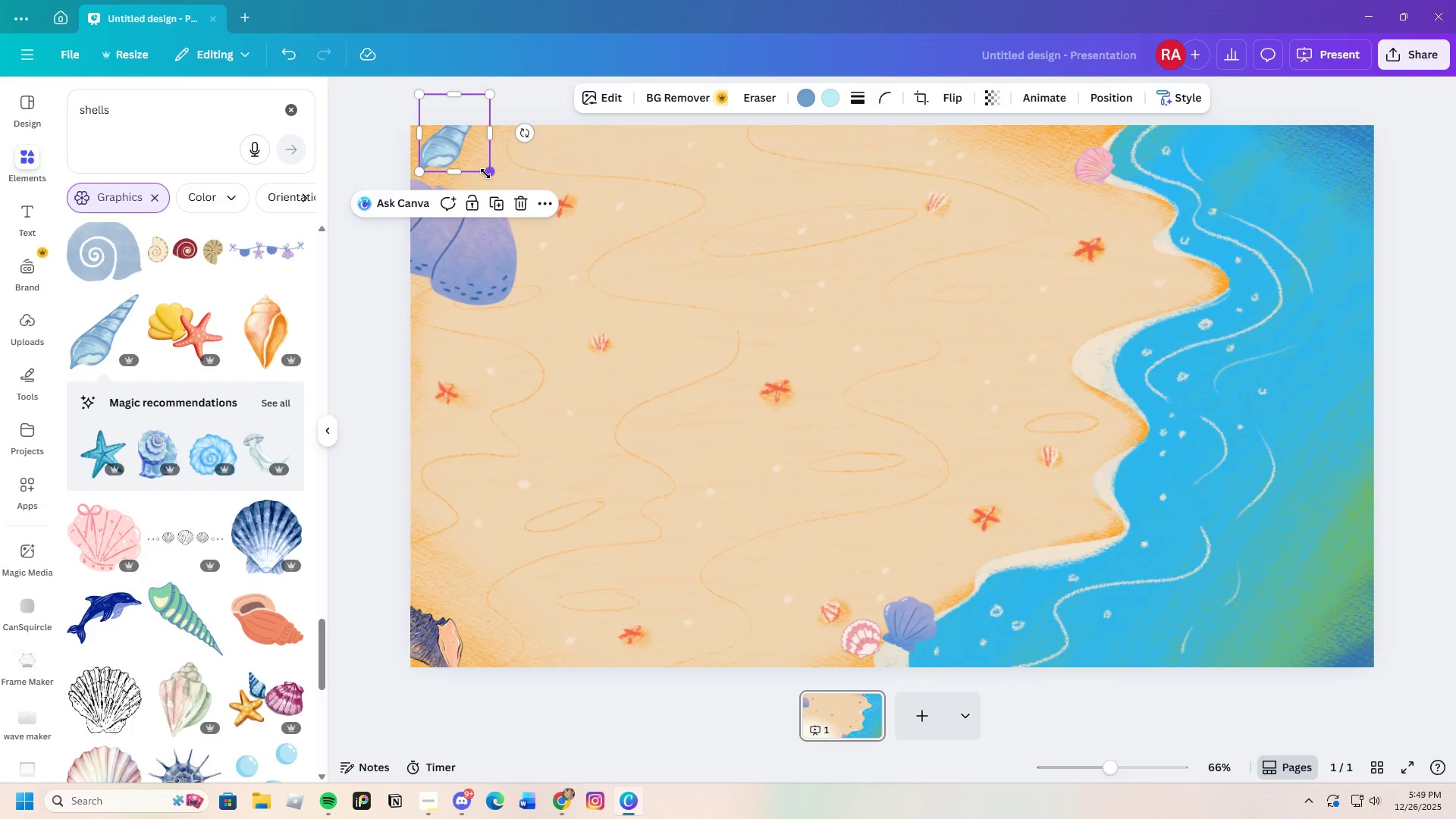 
left_click_drag(start_coordinate=[488, 174], to_coordinate=[507, 231])
 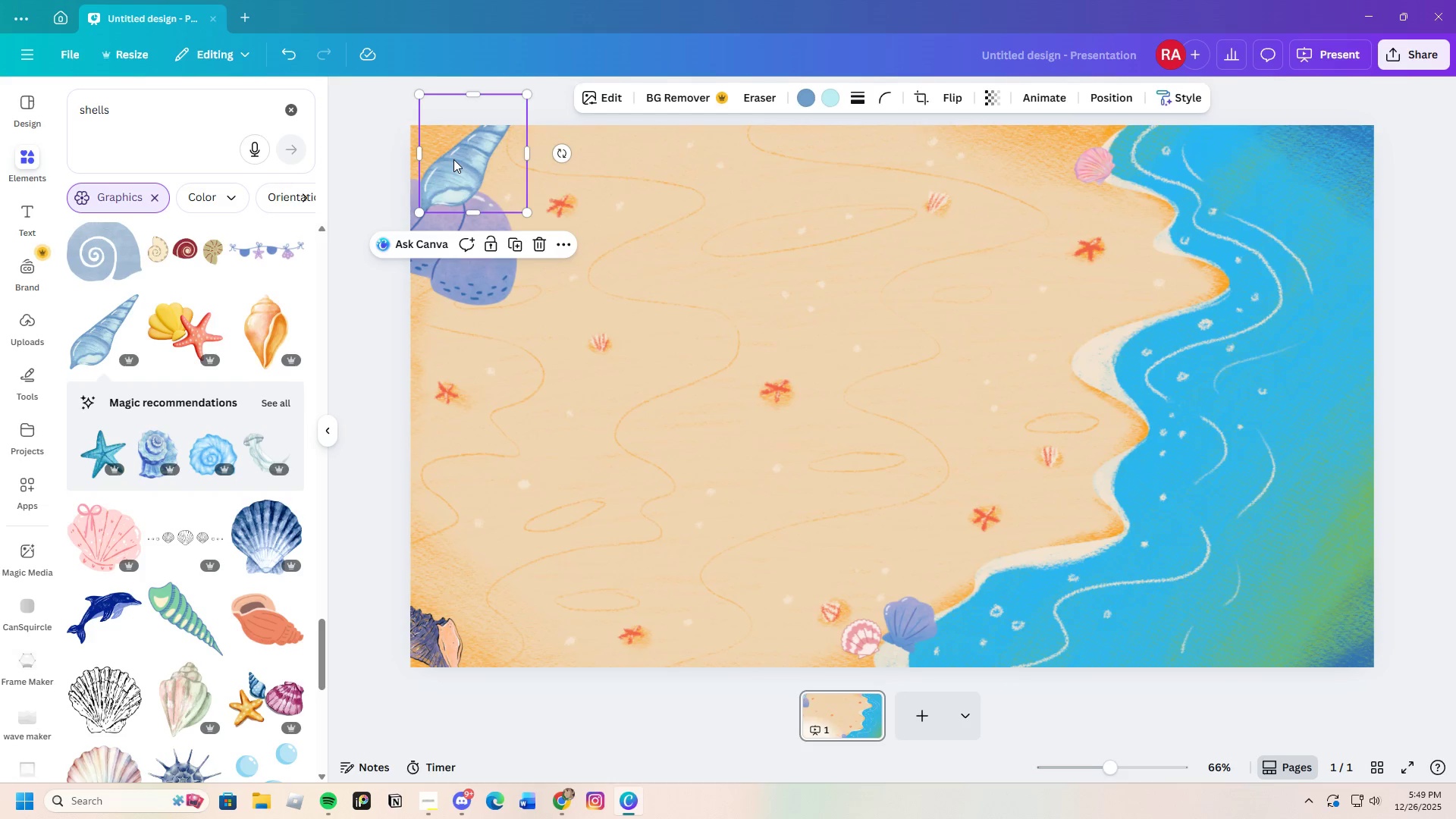 
left_click_drag(start_coordinate=[453, 159], to_coordinate=[479, 134])
 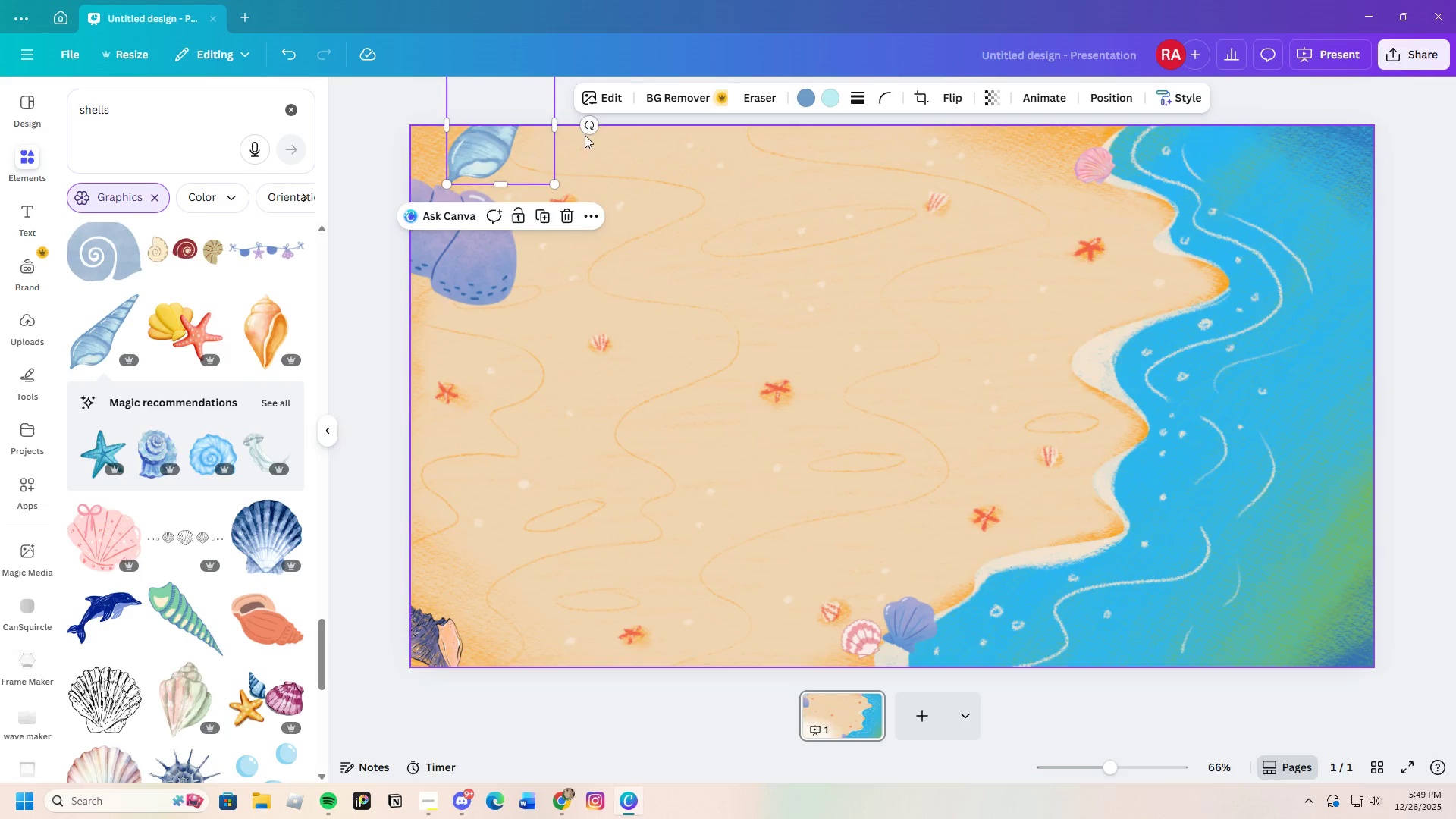 
left_click_drag(start_coordinate=[586, 122], to_coordinate=[587, 202])
 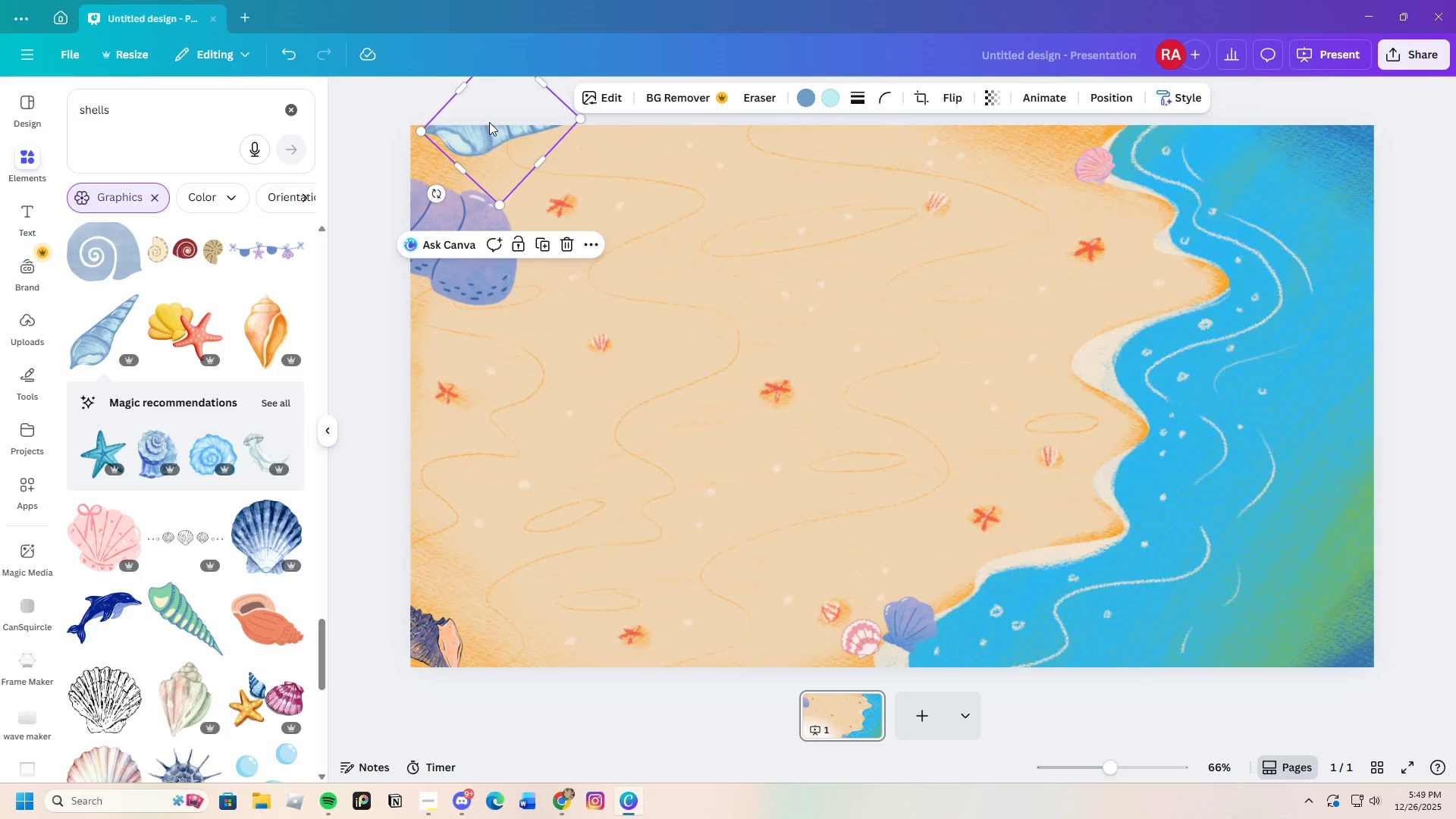 
left_click_drag(start_coordinate=[489, 122], to_coordinate=[479, 136])
 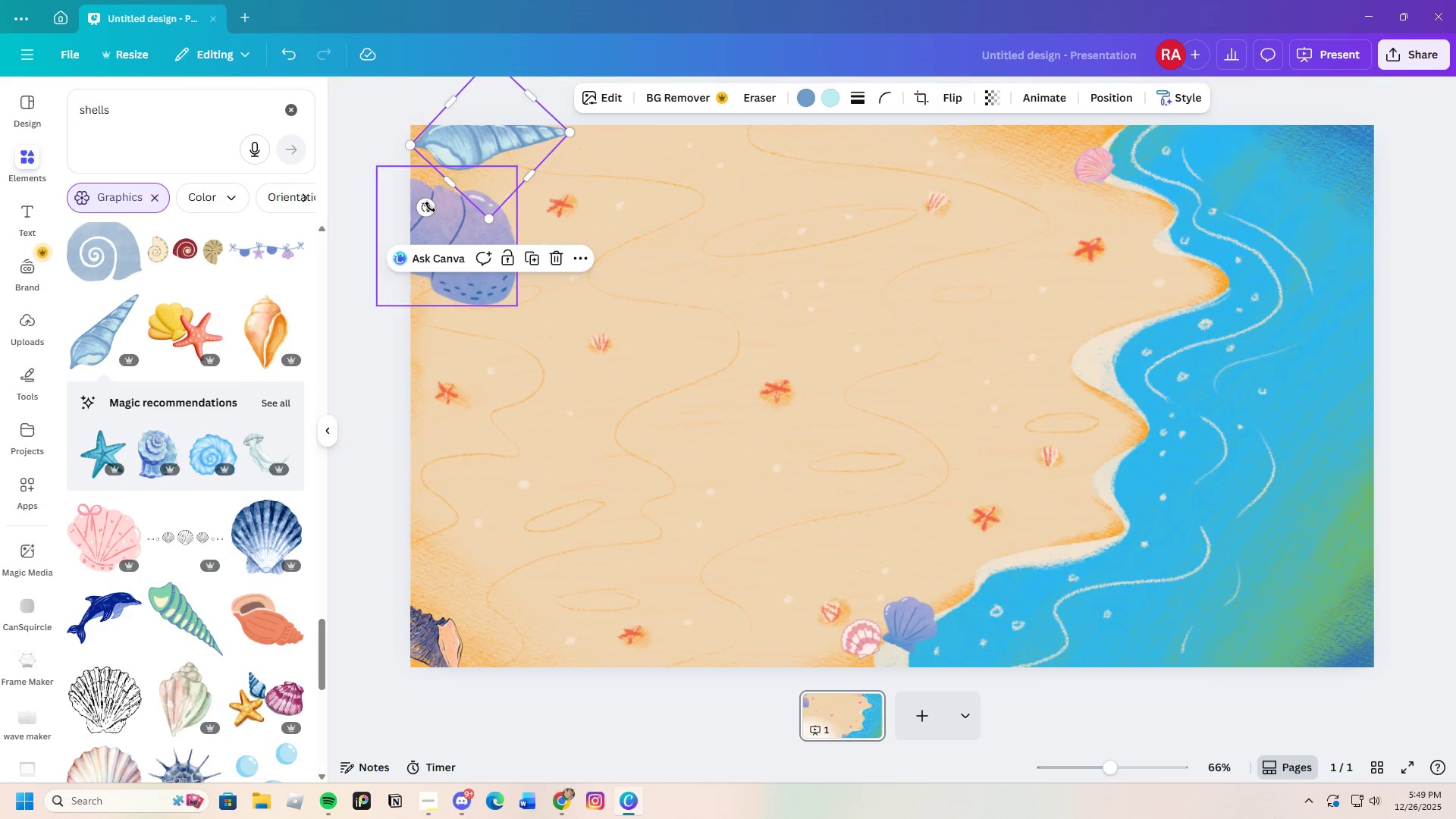 
left_click_drag(start_coordinate=[430, 207], to_coordinate=[449, 243])
 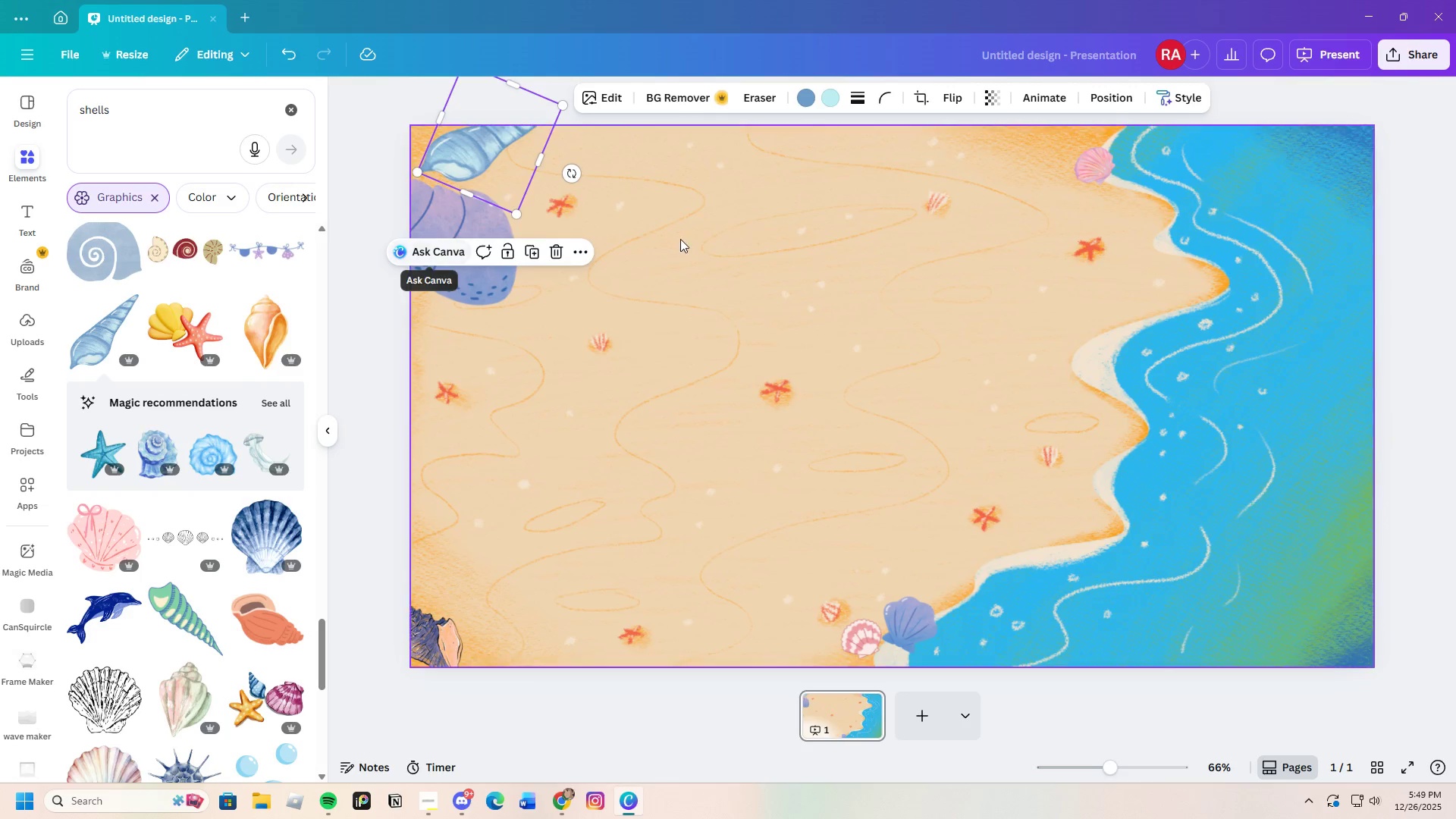 
left_click([698, 234])
 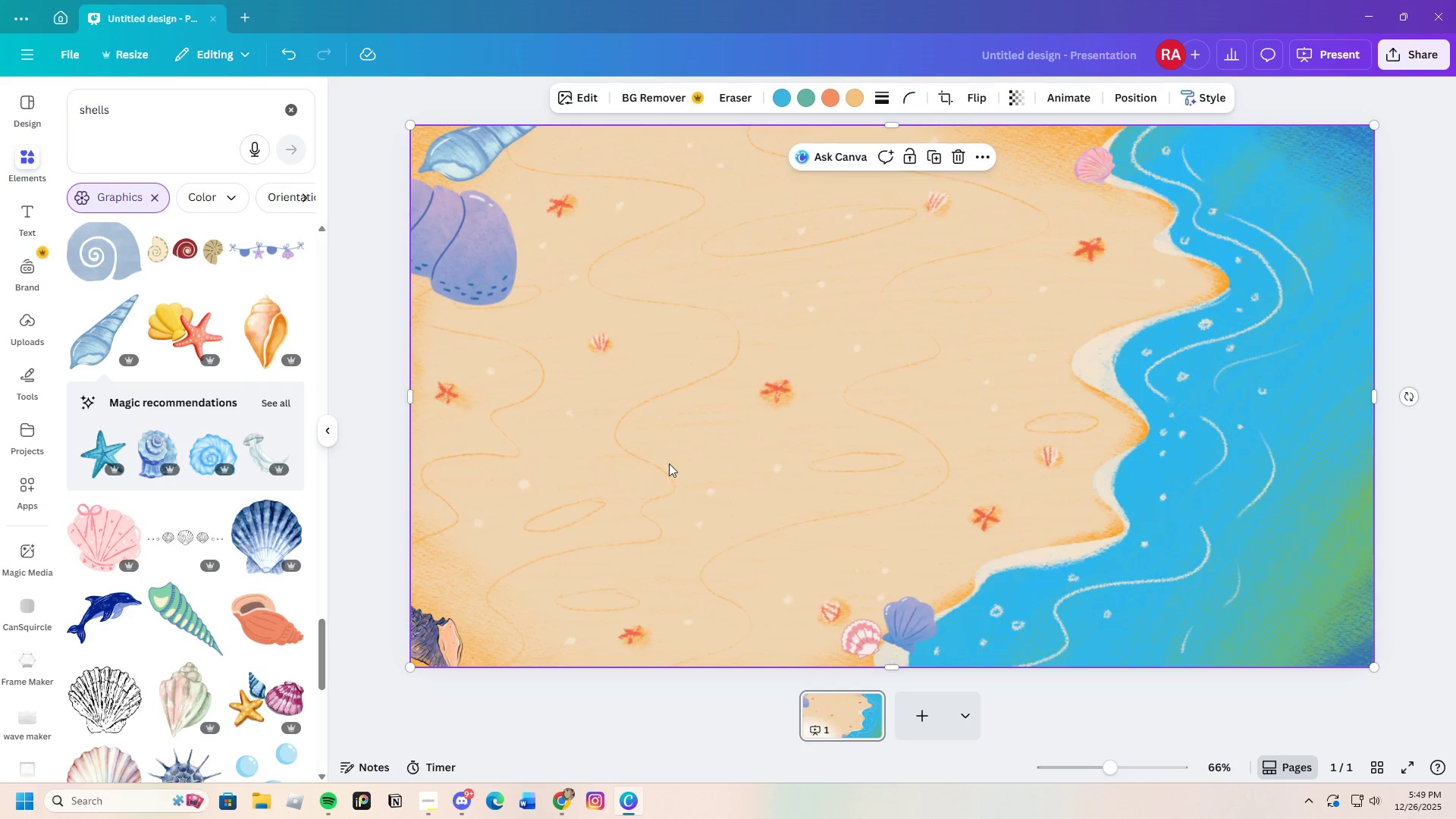 
scroll: coordinate [621, 480], scroll_direction: down, amount: 1.0
 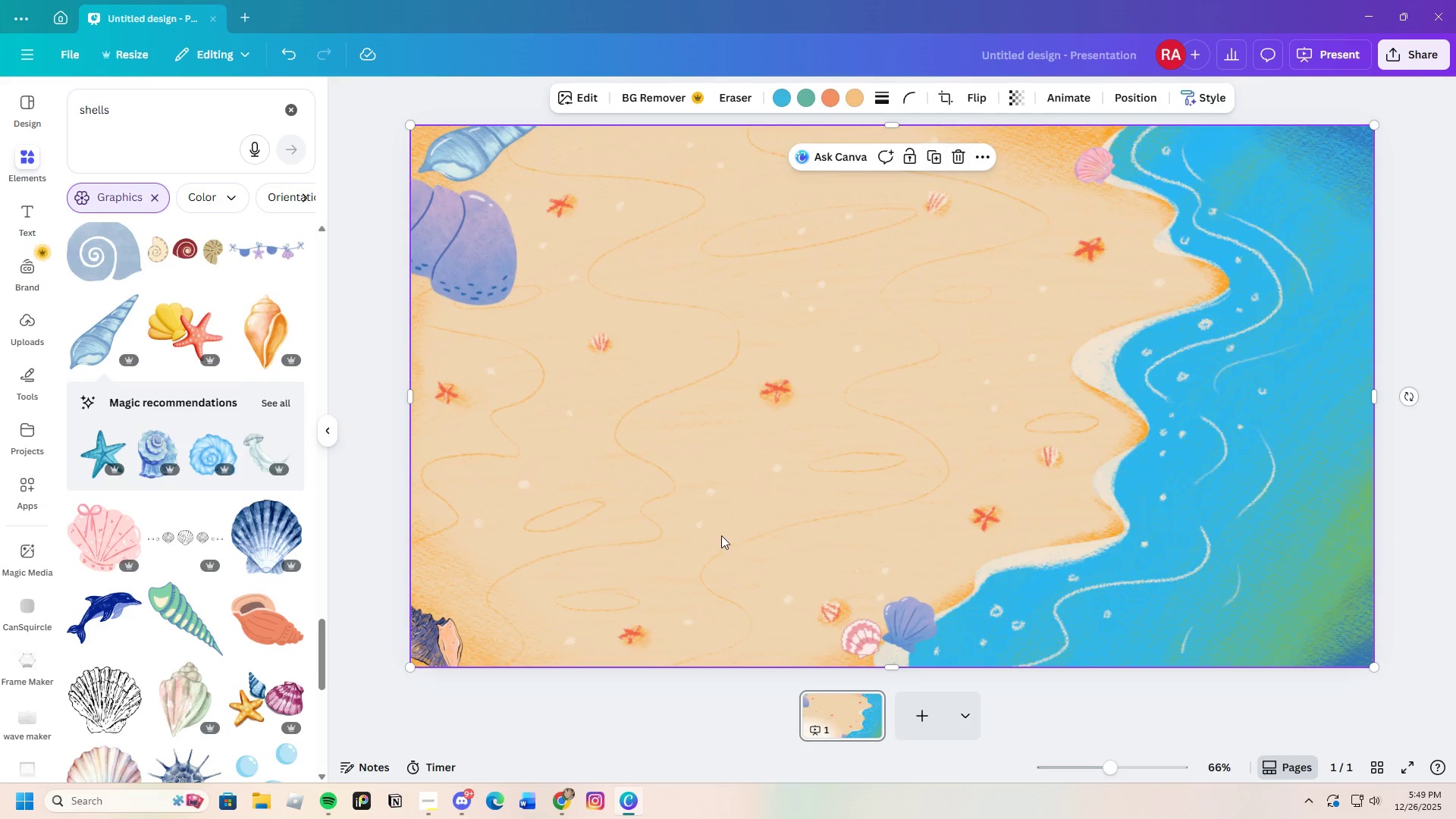 
left_click([471, 287])
 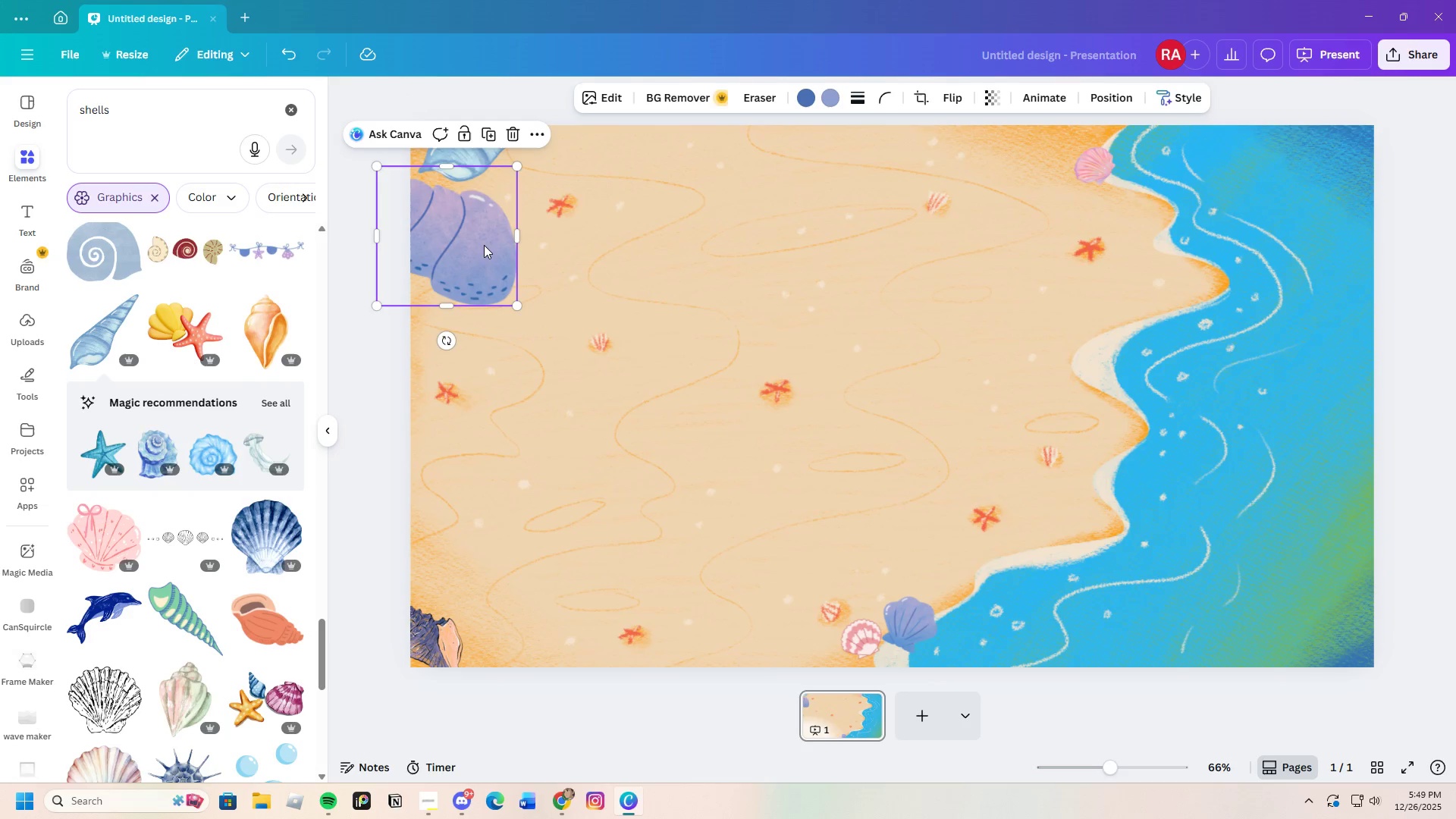 
left_click_drag(start_coordinate=[483, 243], to_coordinate=[554, 618])
 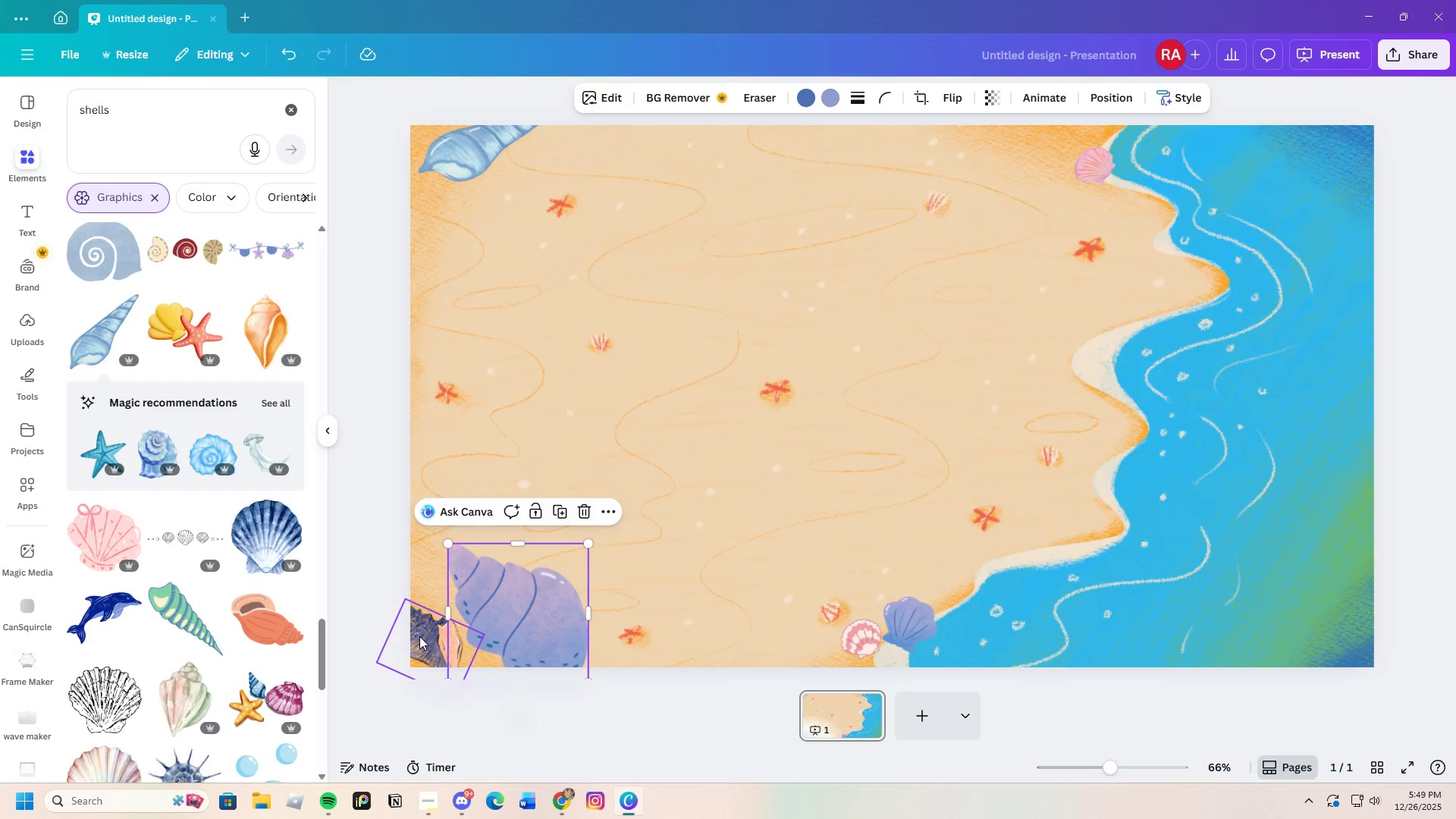 
left_click_drag(start_coordinate=[419, 636], to_coordinate=[450, 193])
 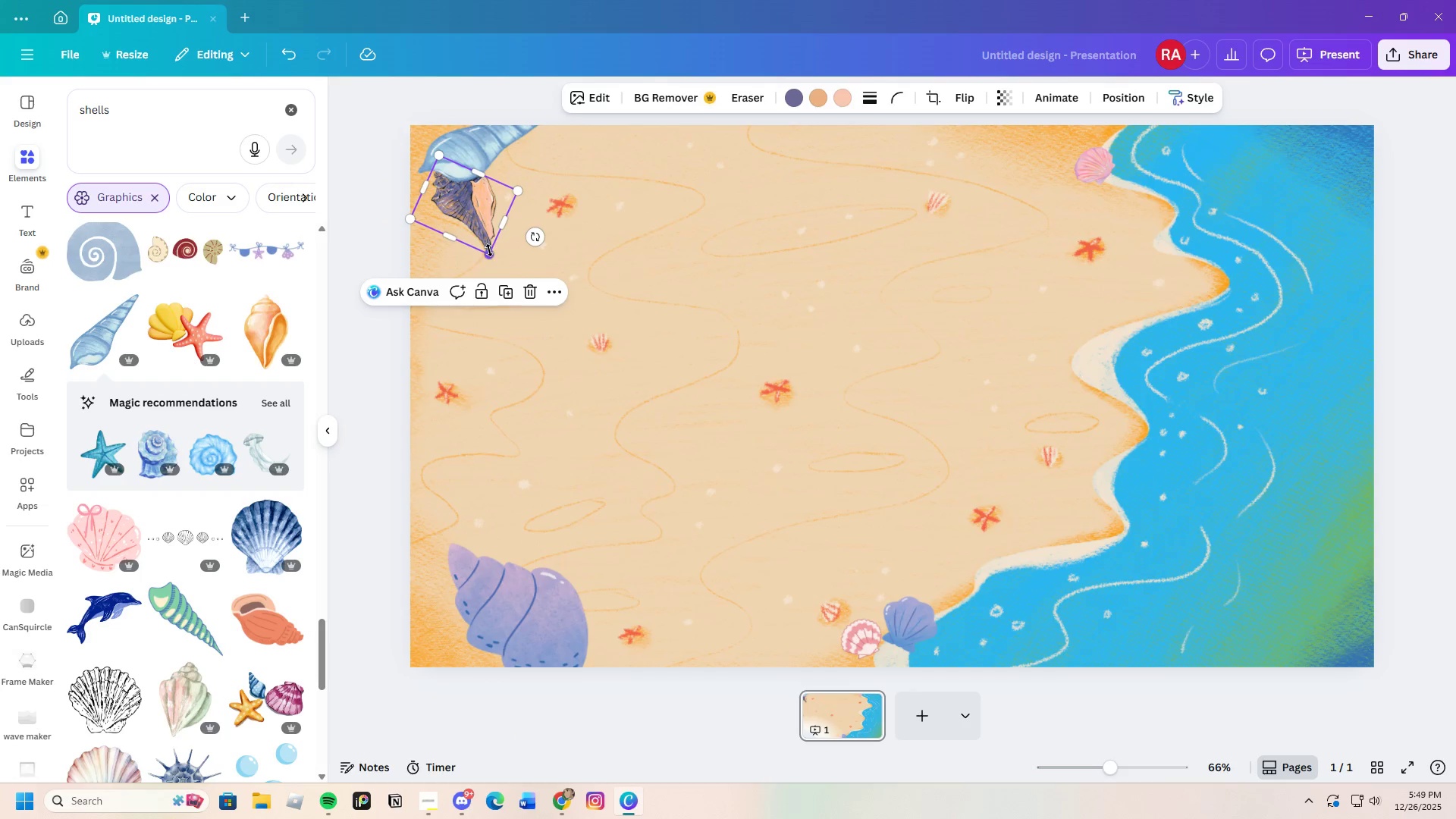 
left_click_drag(start_coordinate=[489, 250], to_coordinate=[513, 318])
 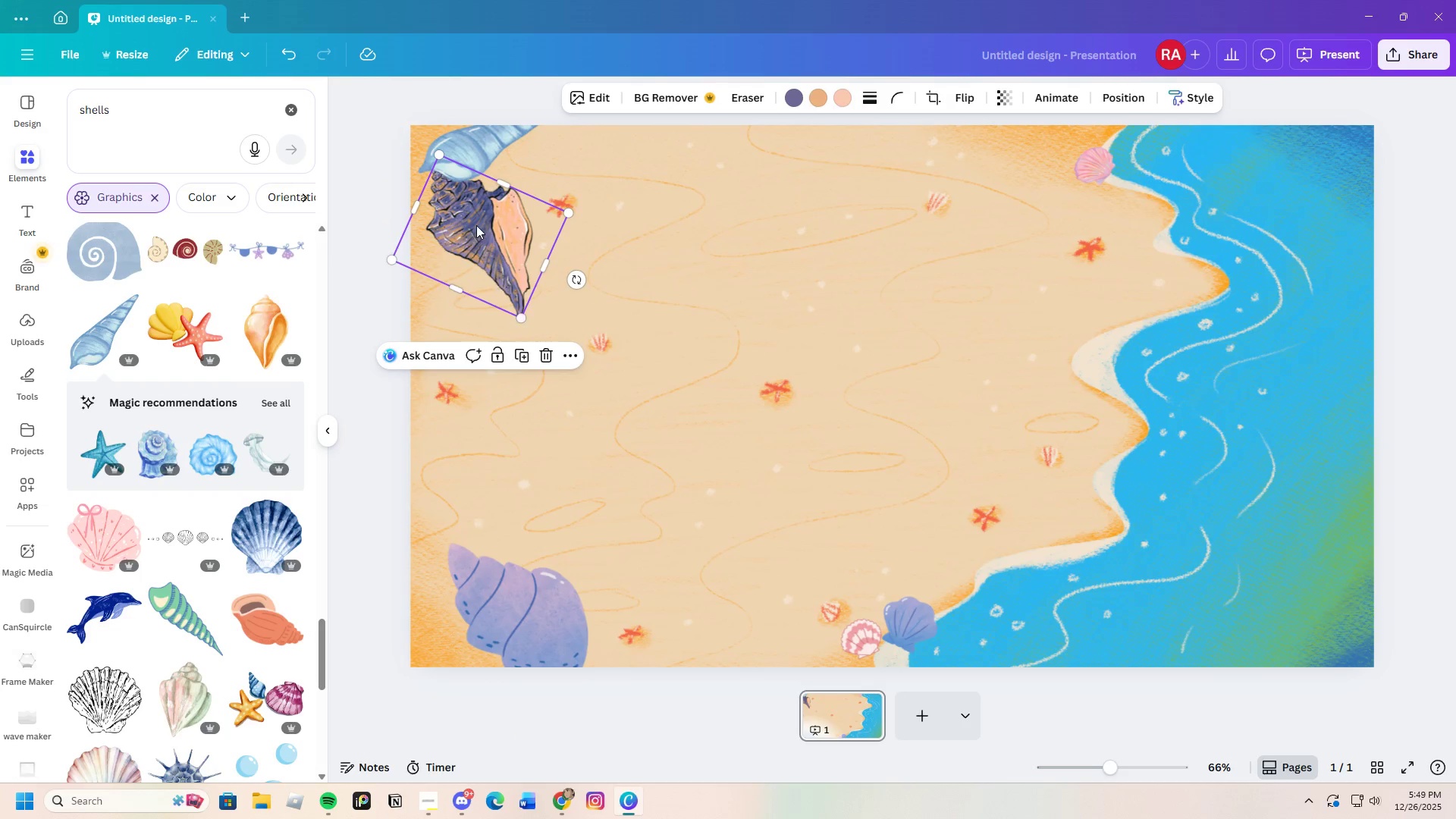 
left_click_drag(start_coordinate=[476, 225], to_coordinate=[426, 203])
 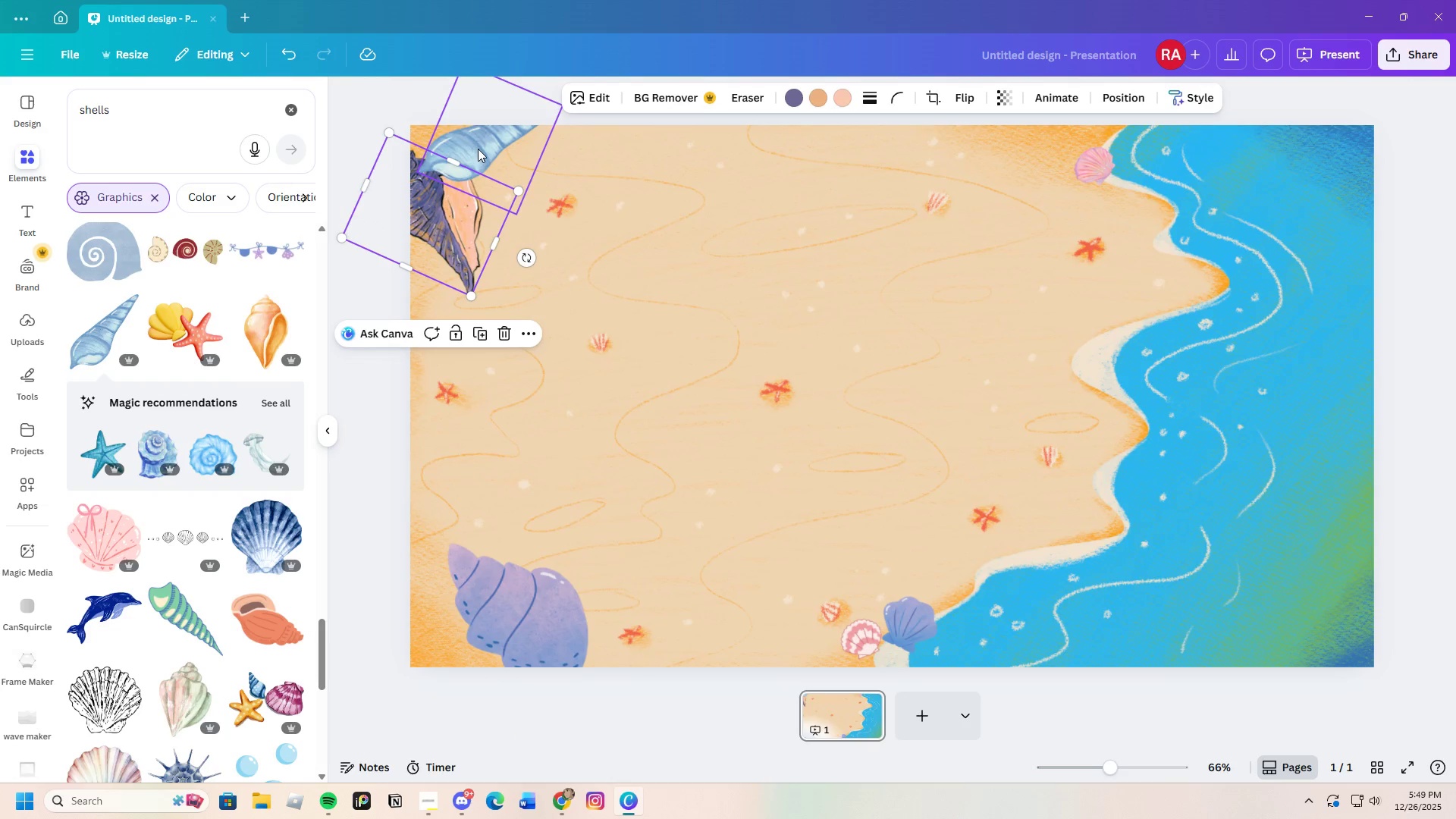 
left_click_drag(start_coordinate=[478, 149], to_coordinate=[400, 628])
 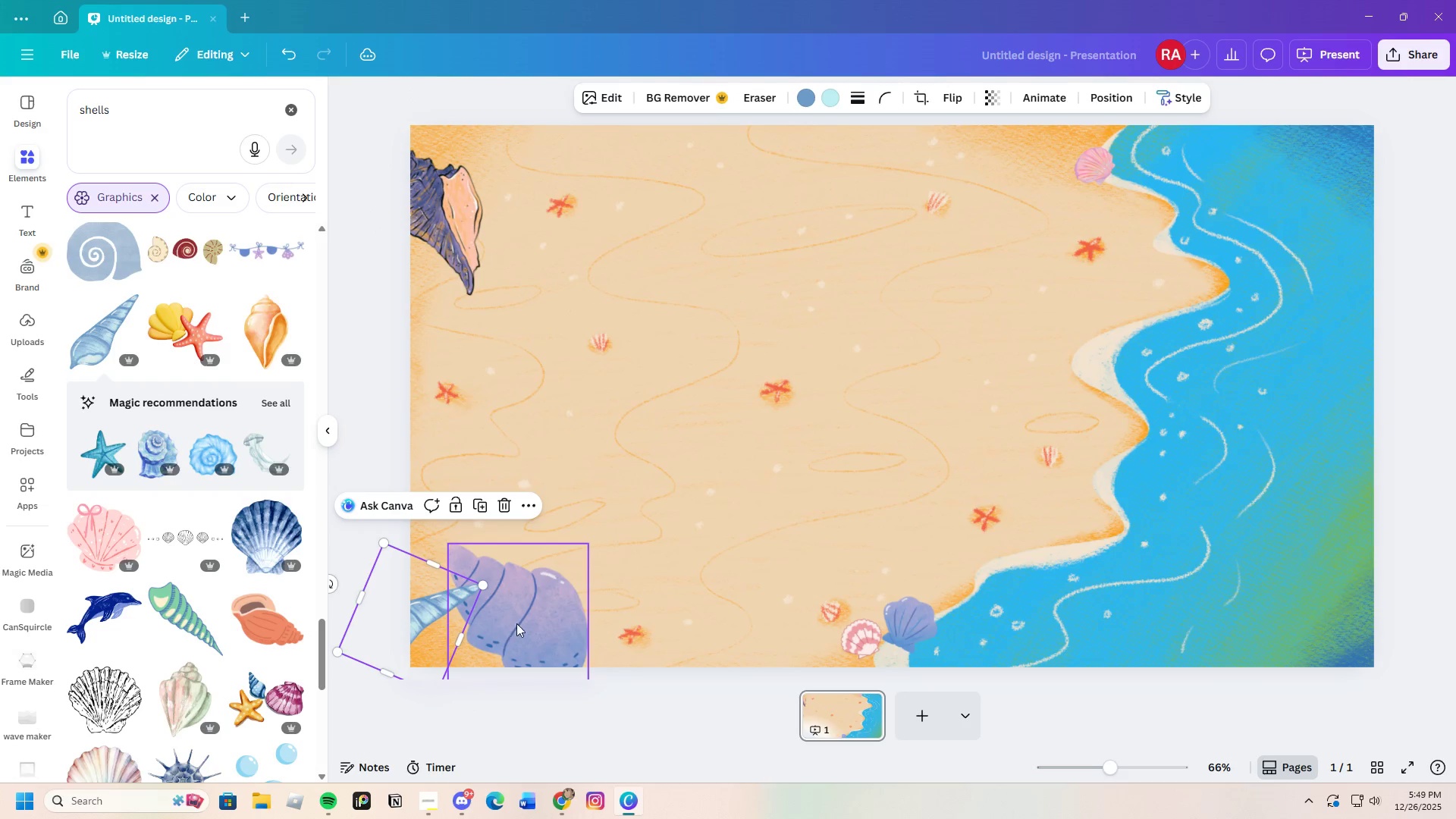 
left_click_drag(start_coordinate=[519, 620], to_coordinate=[488, 627])
 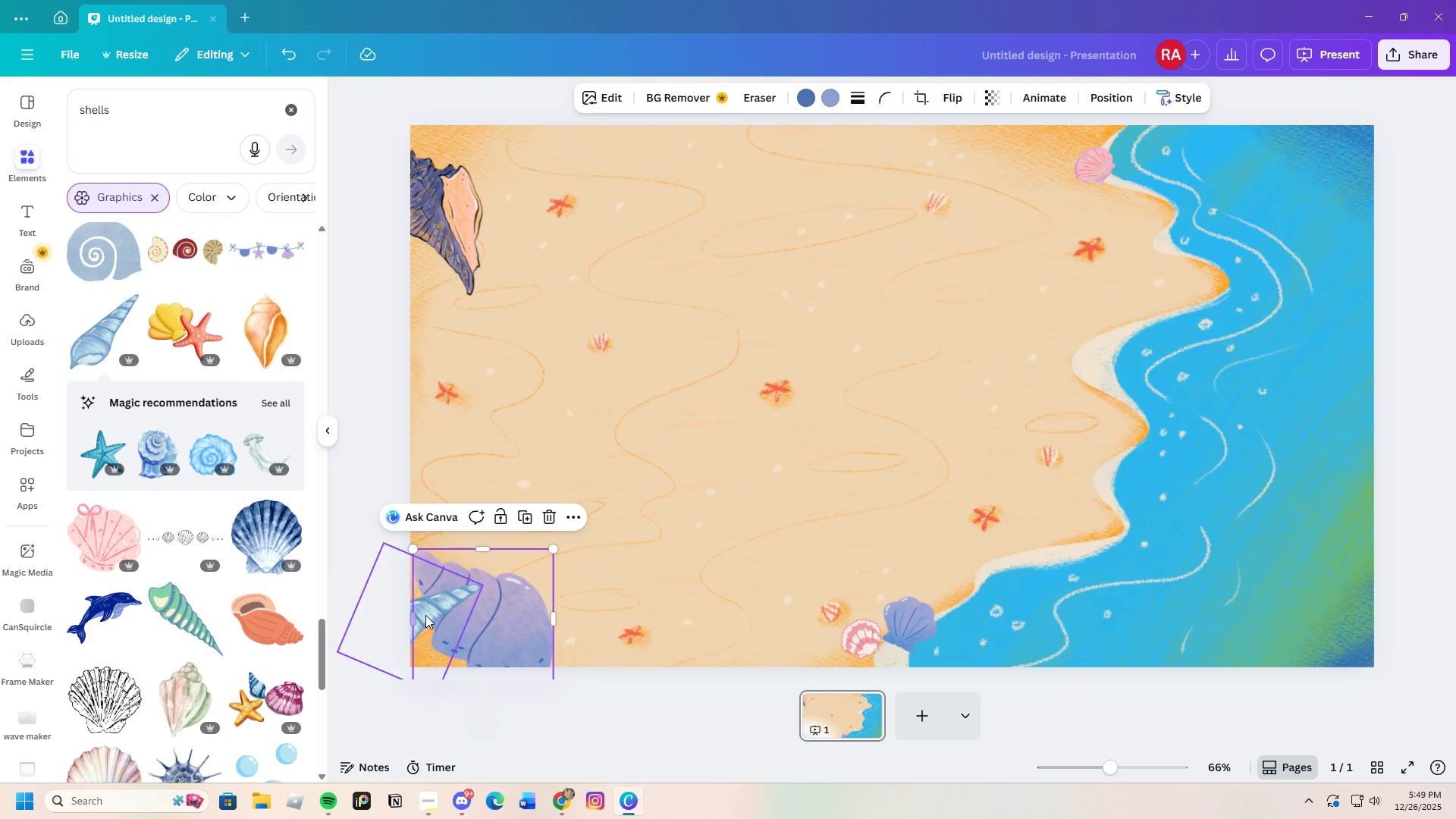 
left_click_drag(start_coordinate=[426, 614], to_coordinate=[423, 637])
 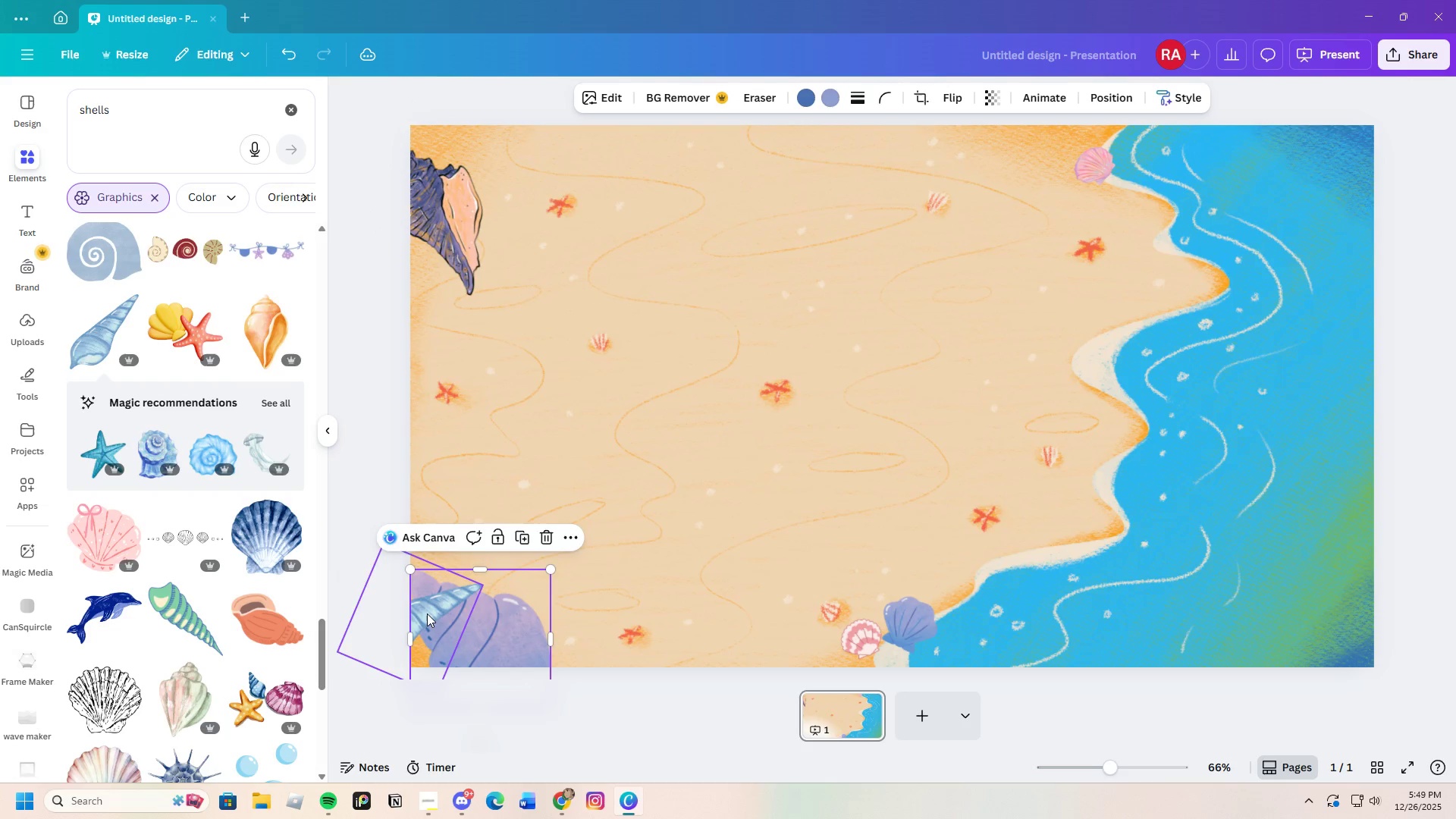 
left_click([427, 613])
 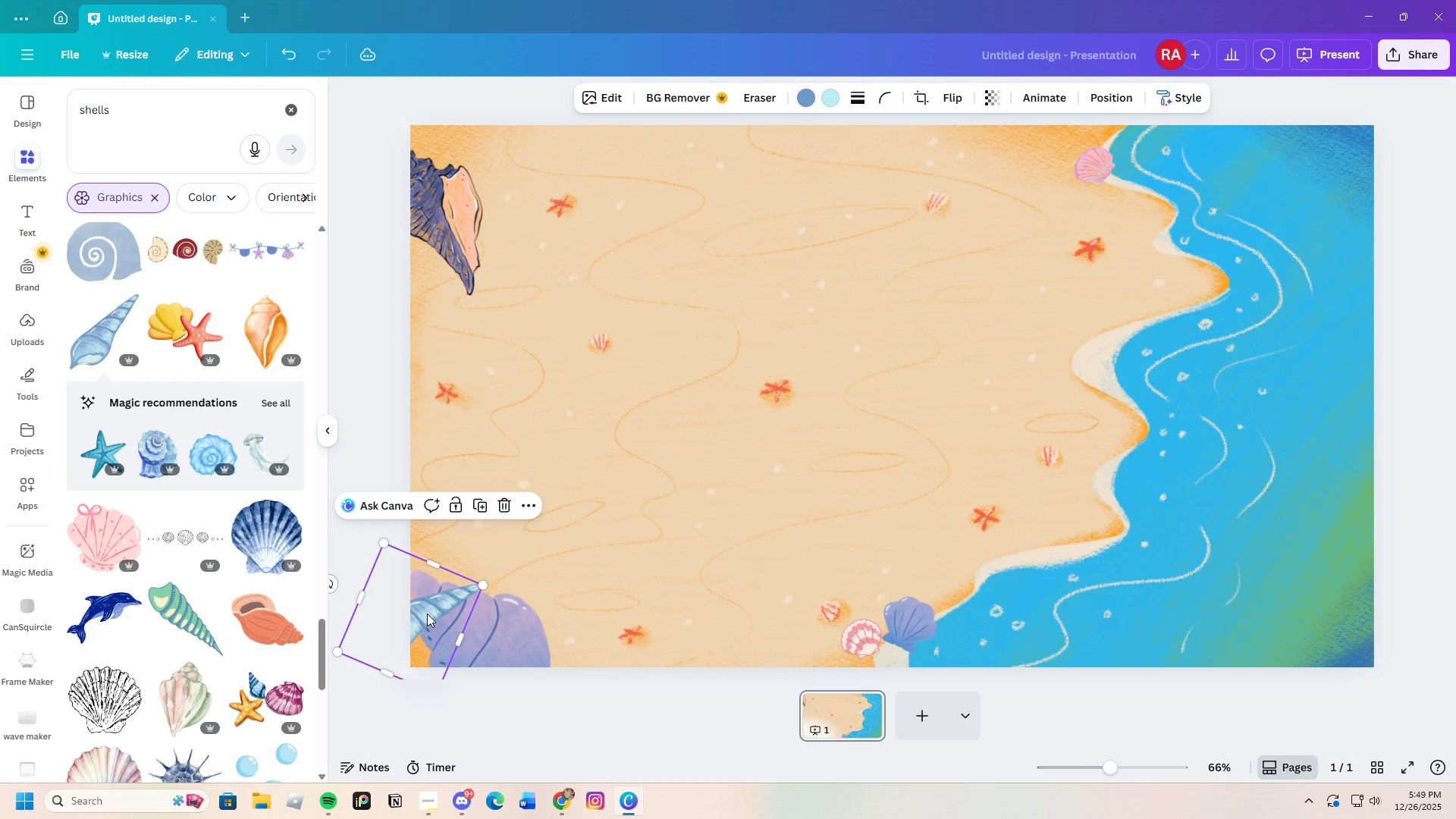 
left_click_drag(start_coordinate=[427, 613], to_coordinate=[479, 519])
 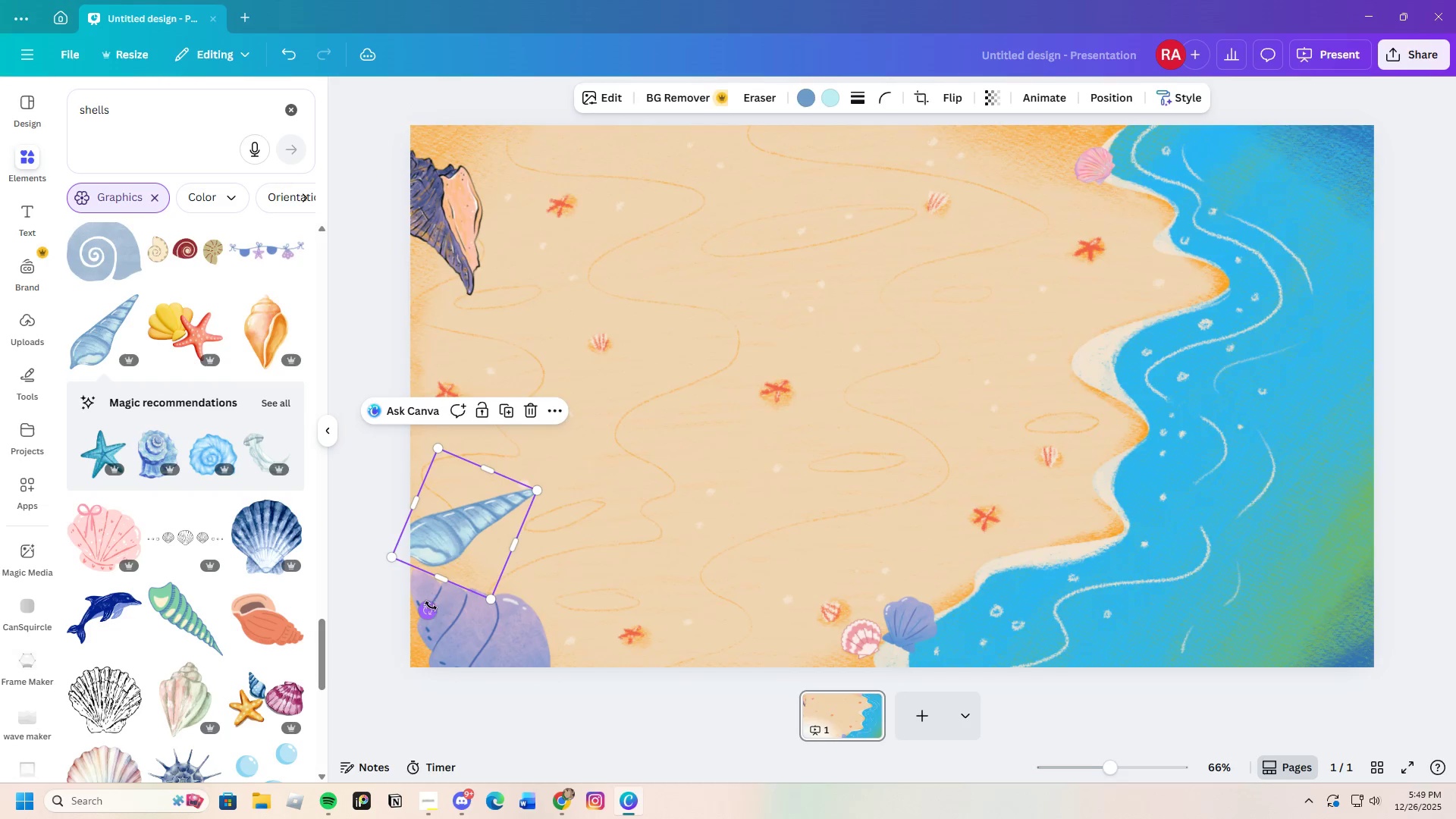 
left_click_drag(start_coordinate=[425, 611], to_coordinate=[502, 629])
 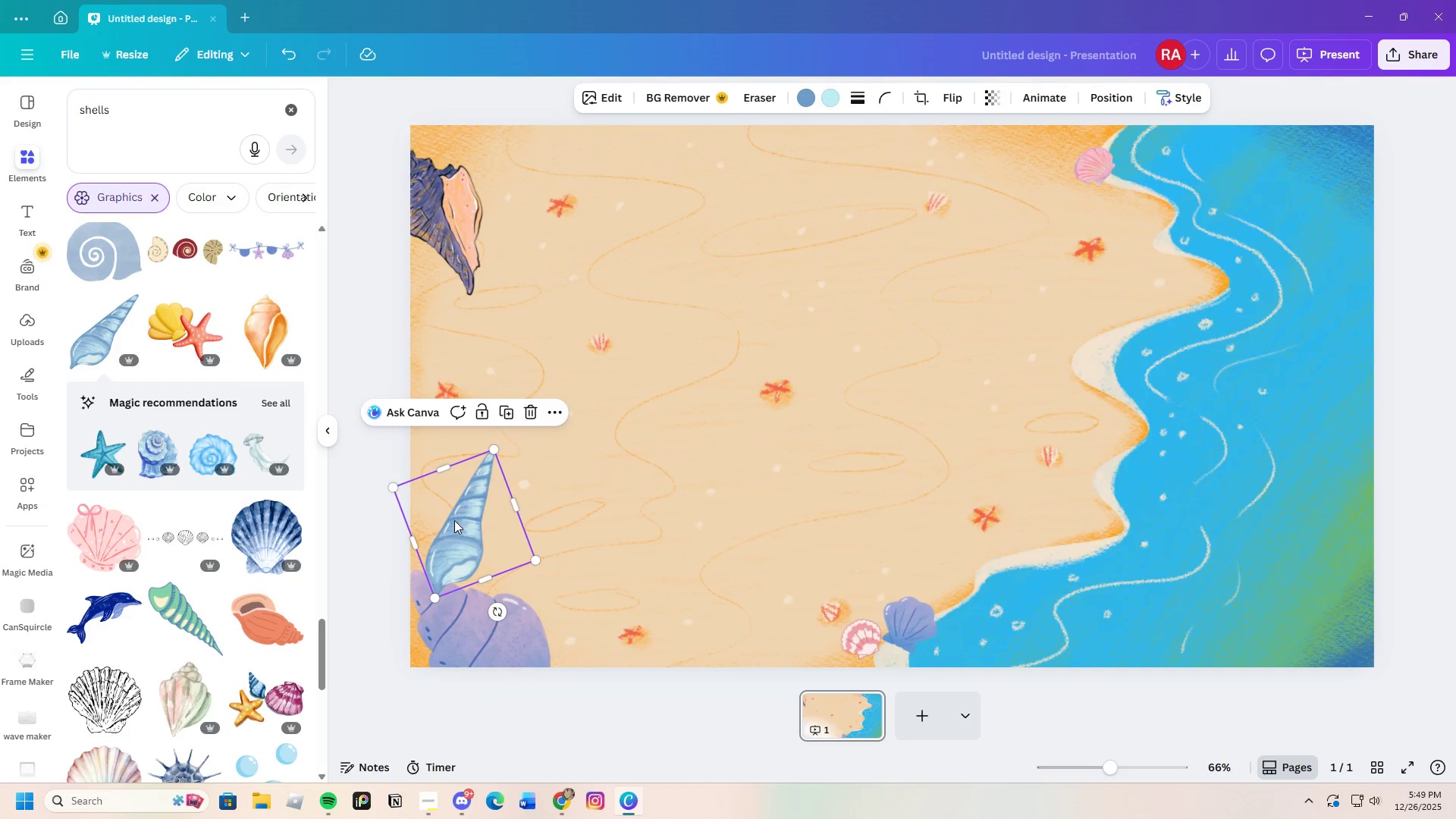 
left_click_drag(start_coordinate=[454, 520], to_coordinate=[402, 504])
 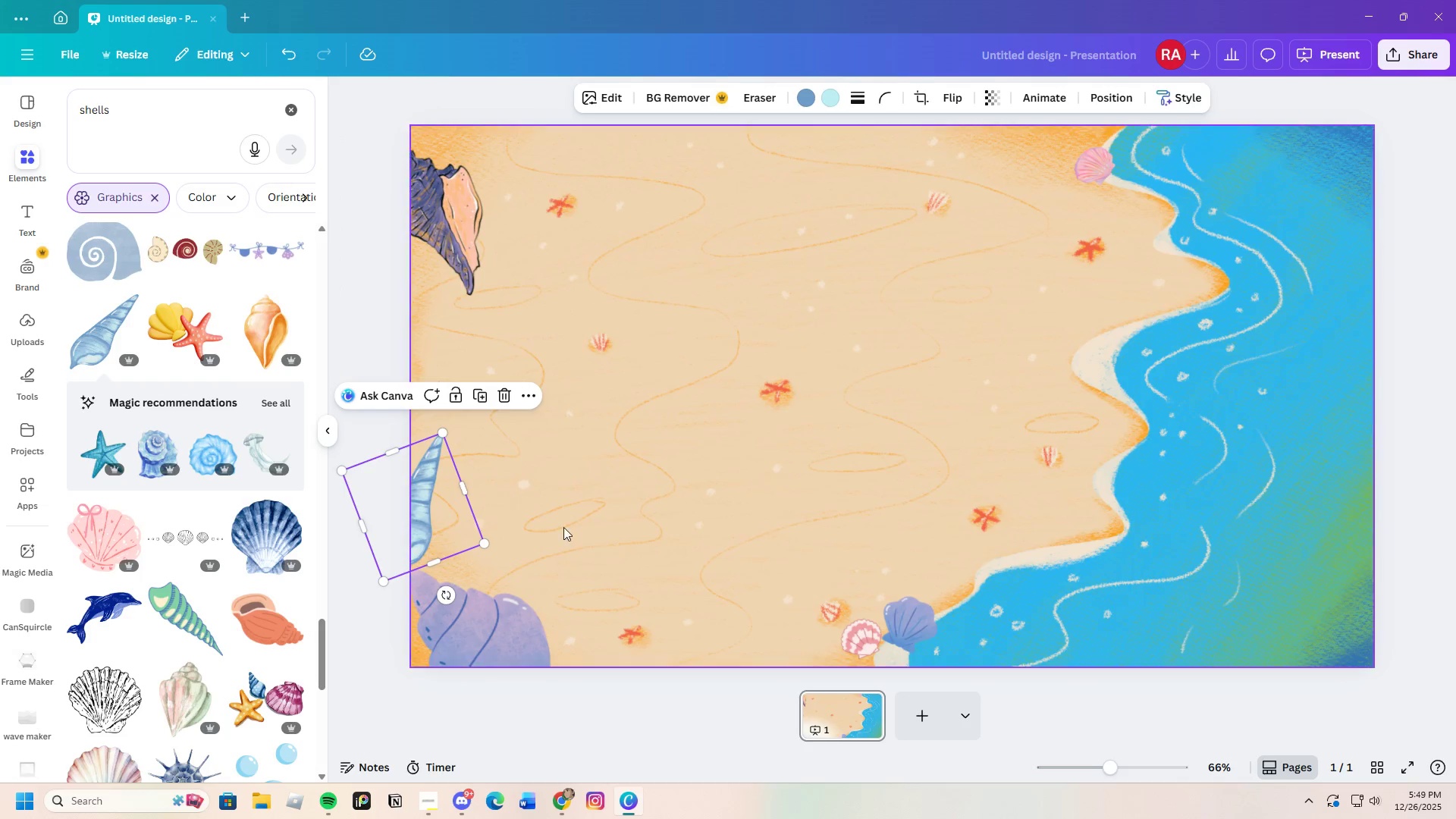 
left_click([565, 528])
 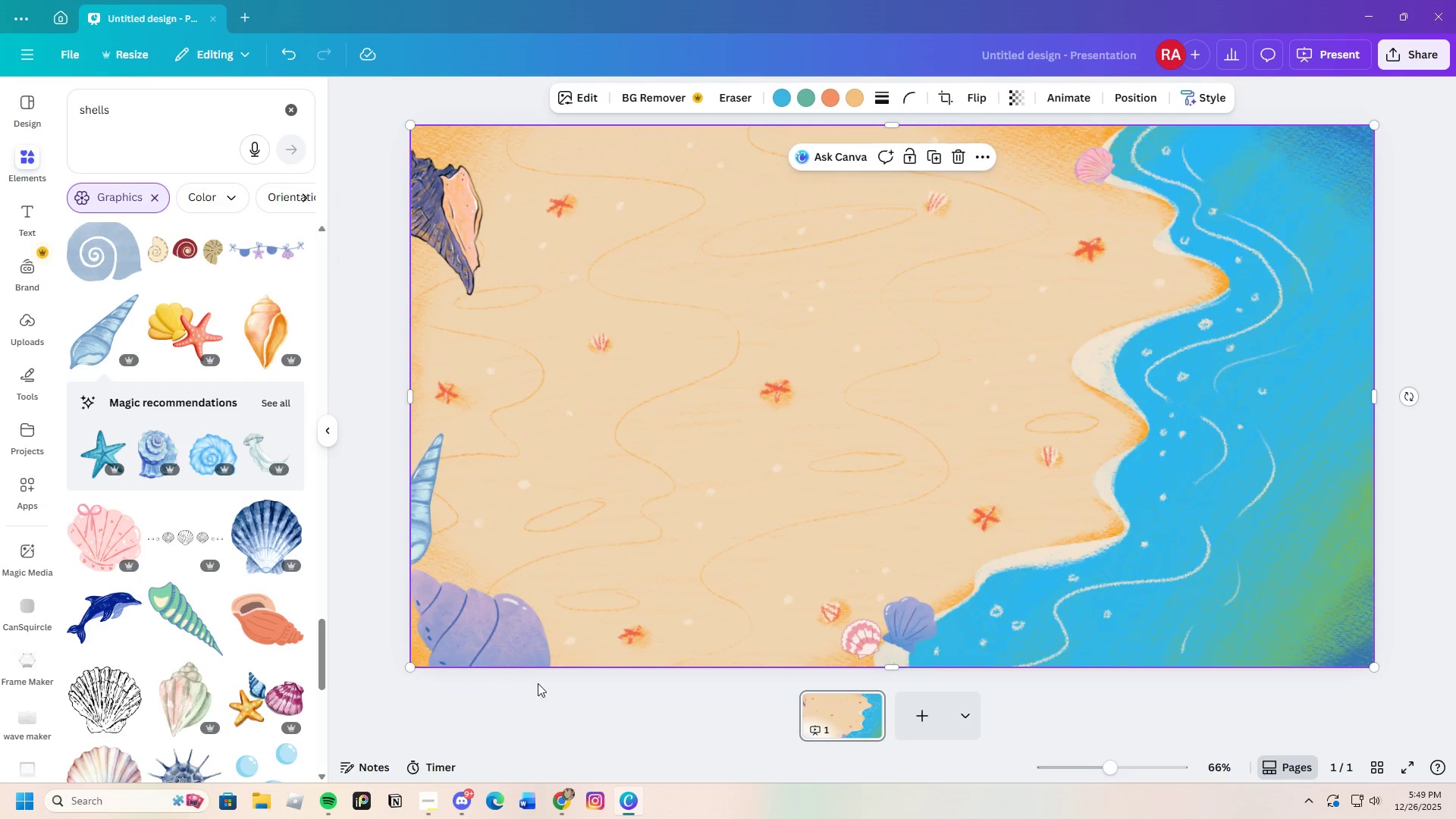 
left_click_drag(start_coordinate=[492, 638], to_coordinate=[460, 630])
 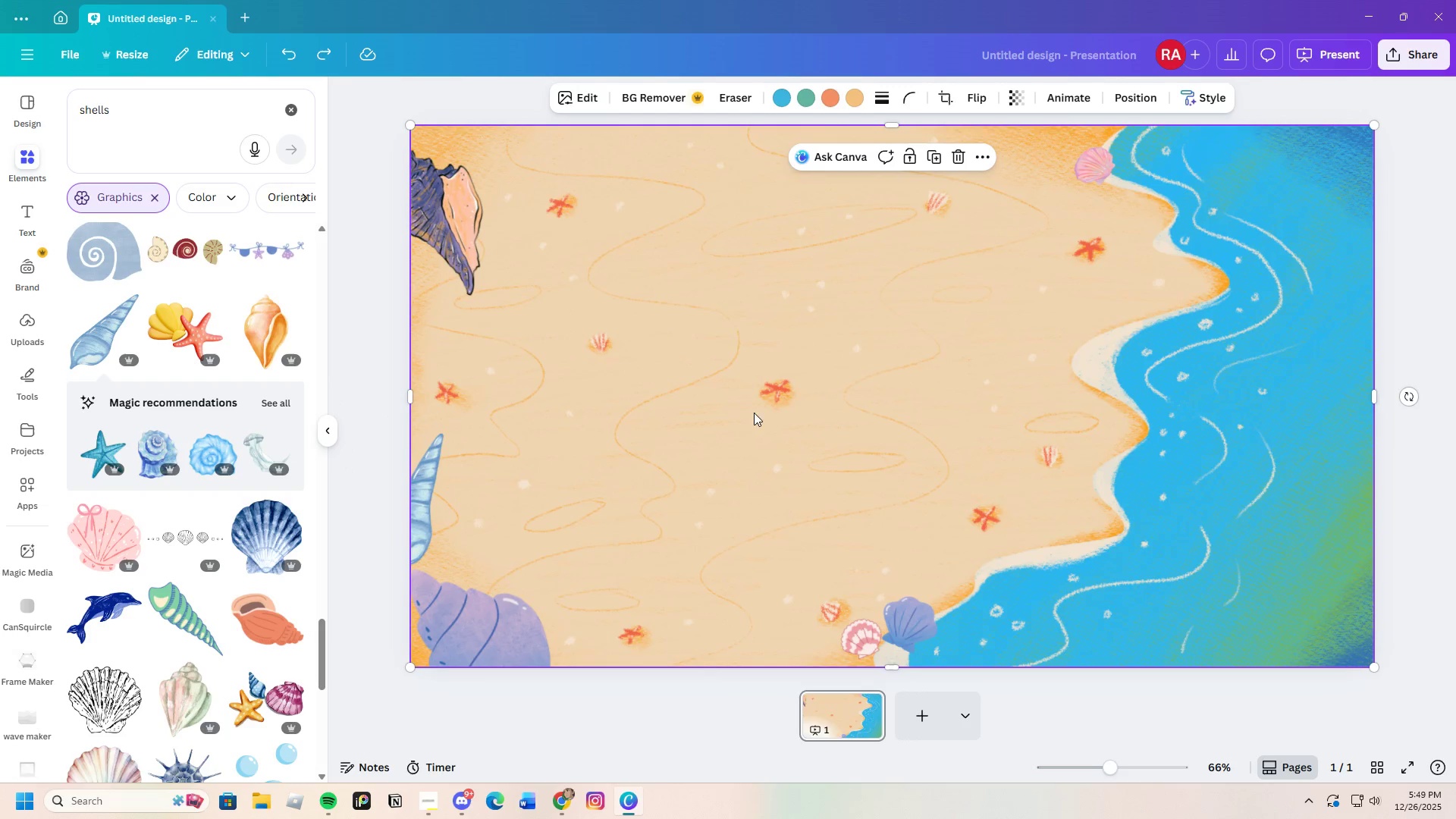 
left_click([1454, 595])
 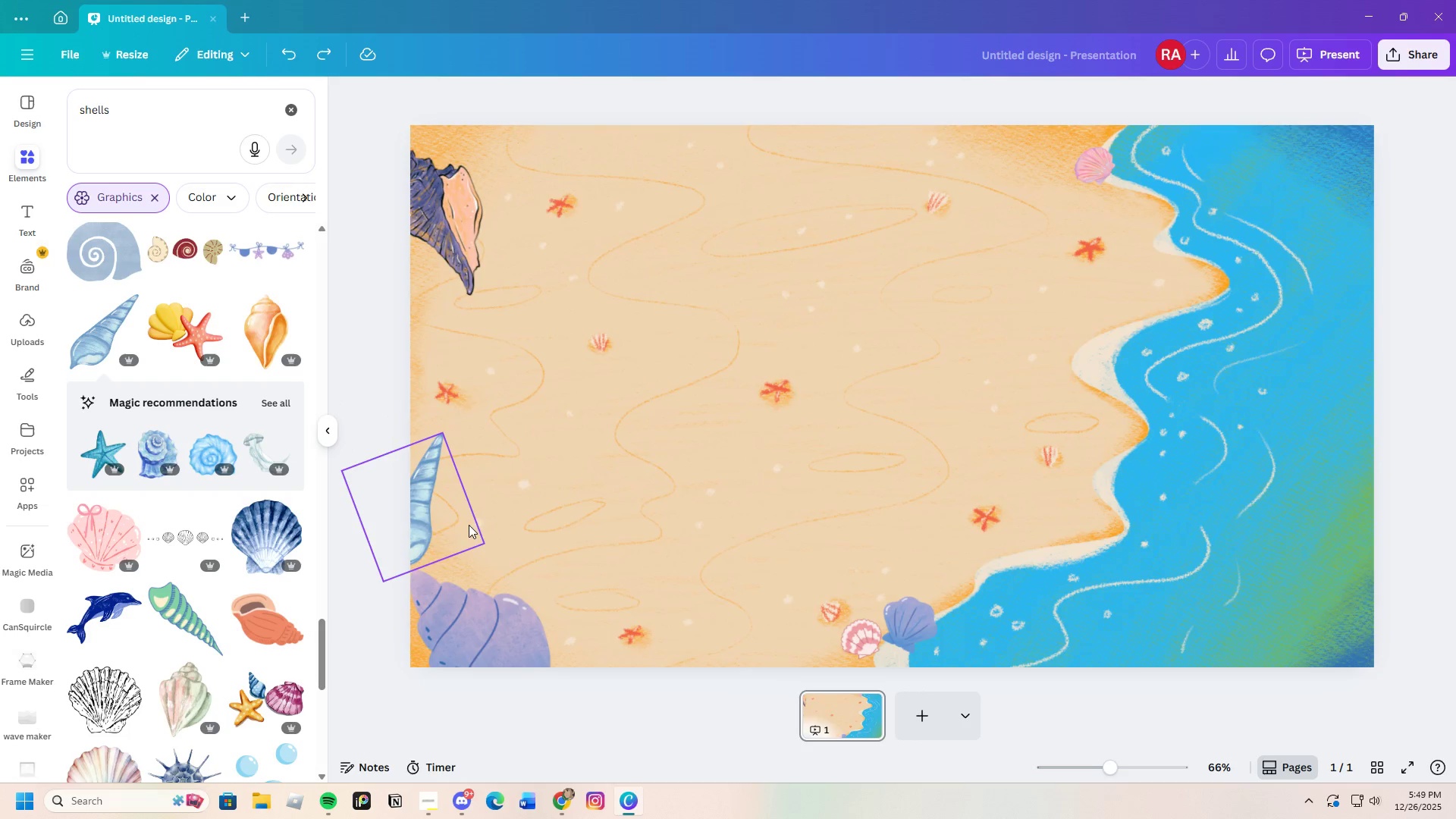 
left_click([443, 522])
 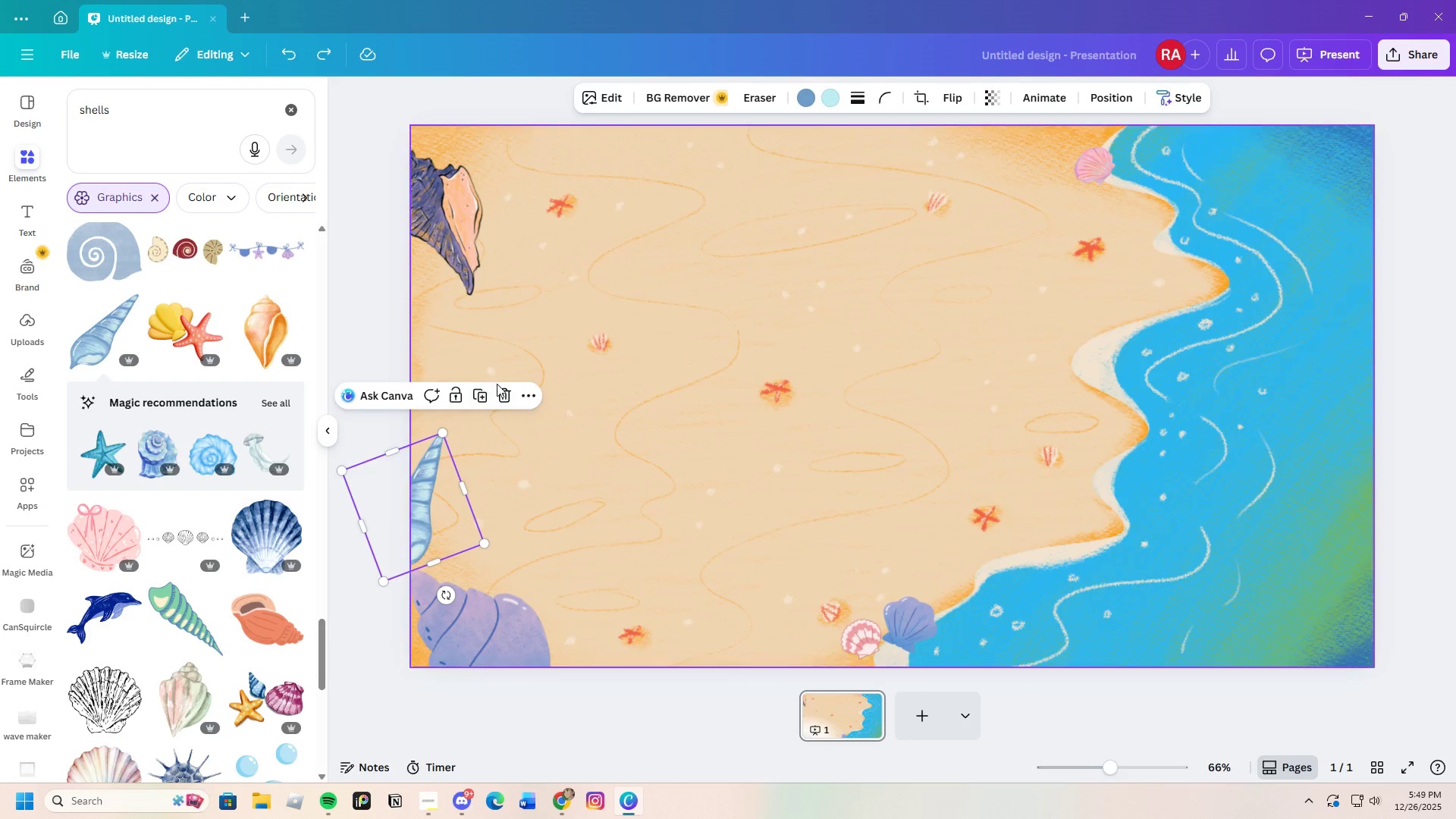 
left_click([501, 397])
 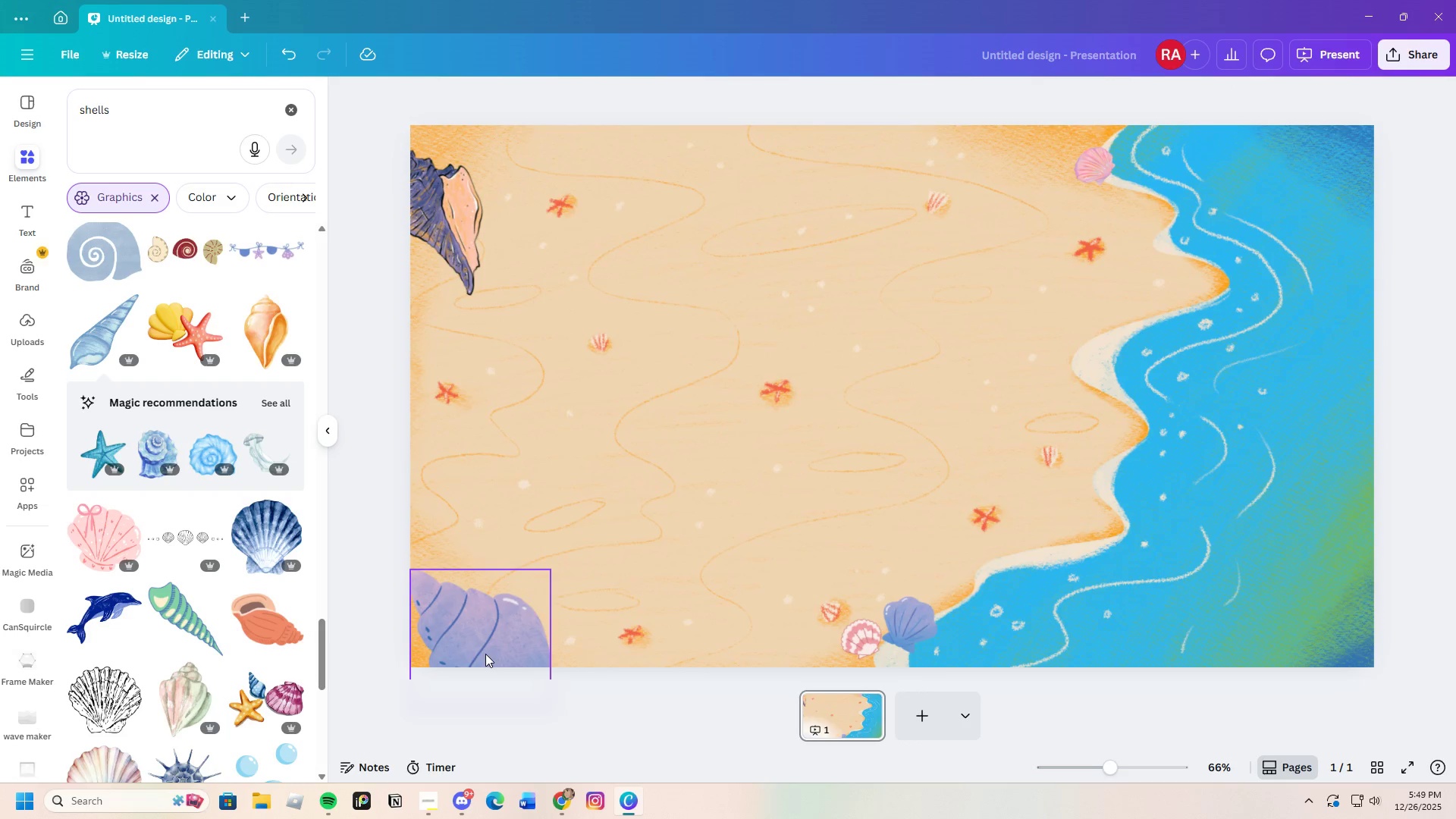 
left_click_drag(start_coordinate=[488, 650], to_coordinate=[1009, 585])
 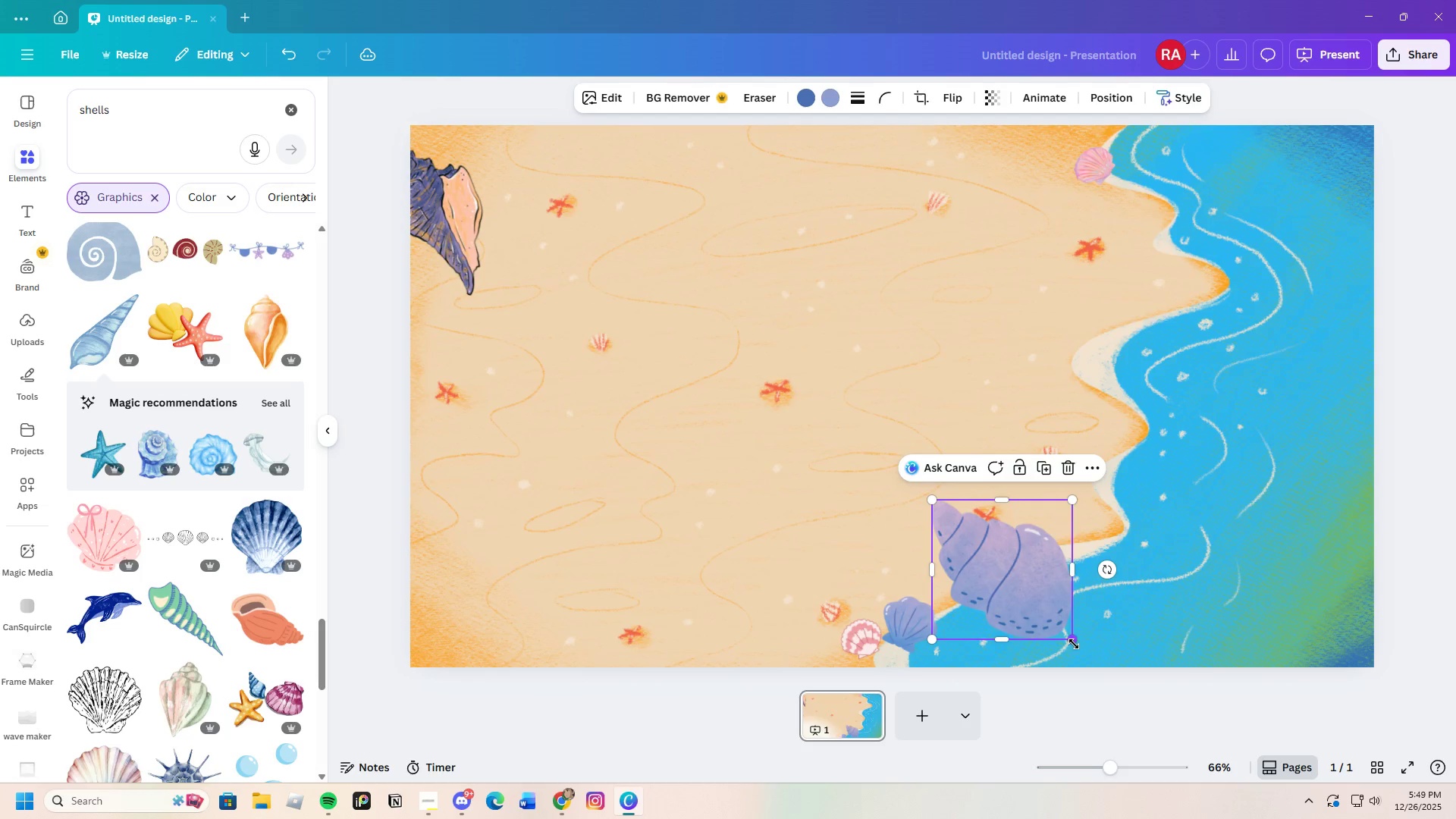 
left_click_drag(start_coordinate=[1075, 643], to_coordinate=[1054, 612])
 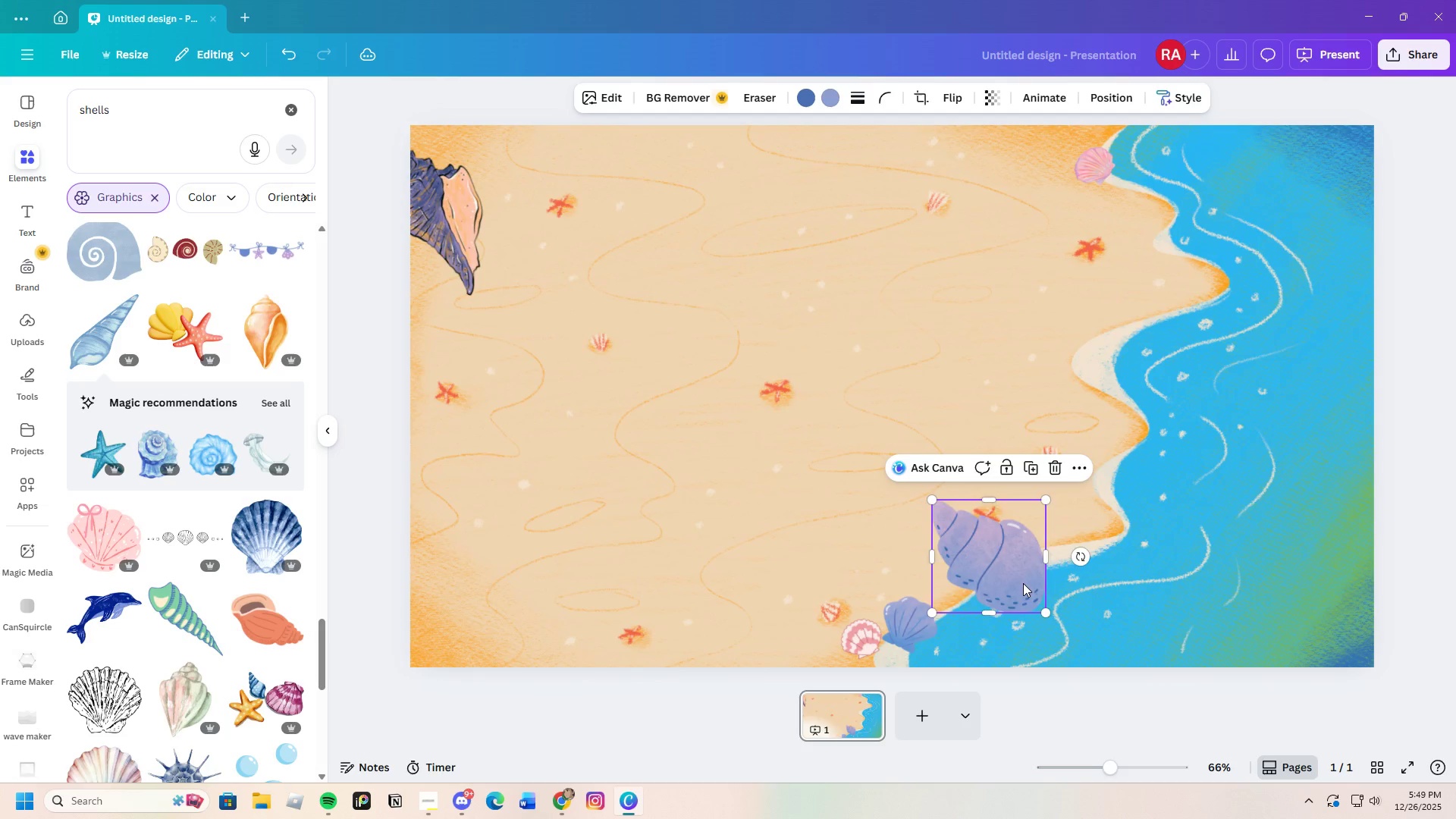 
left_click_drag(start_coordinate=[1023, 583], to_coordinate=[1031, 171])
 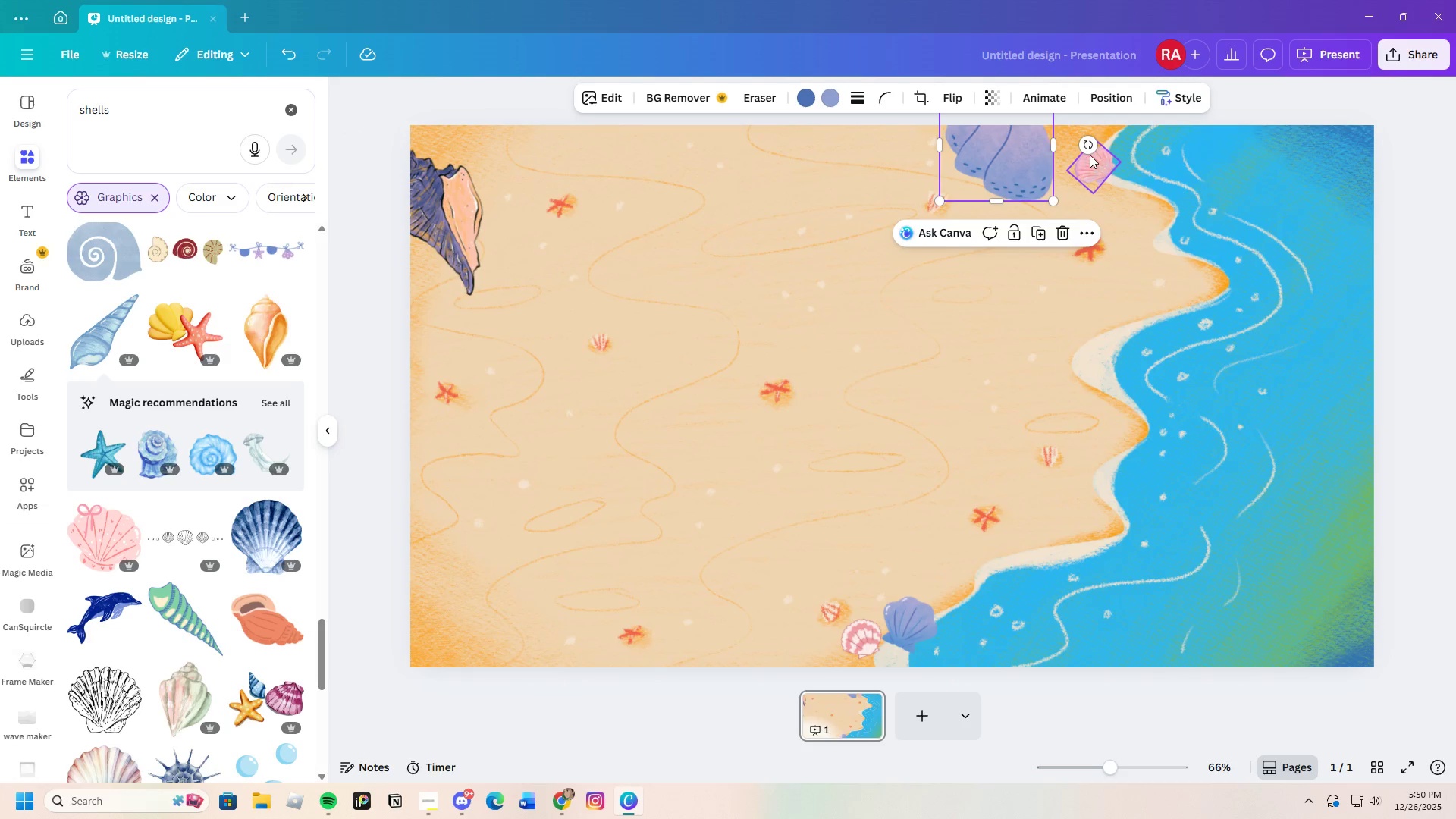 
left_click_drag(start_coordinate=[1087, 146], to_coordinate=[1109, 91])
 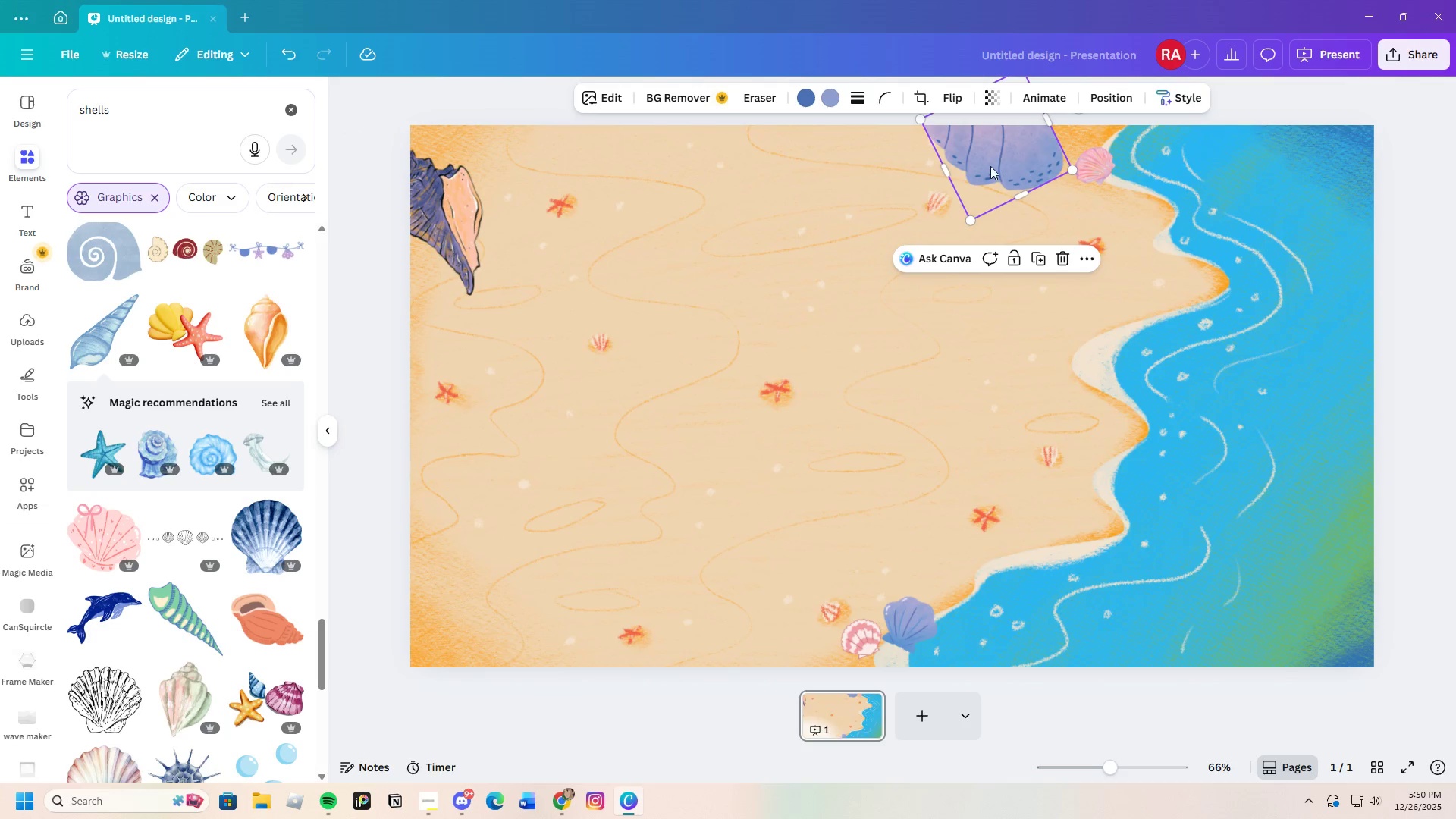 
left_click_drag(start_coordinate=[990, 167], to_coordinate=[984, 168])
 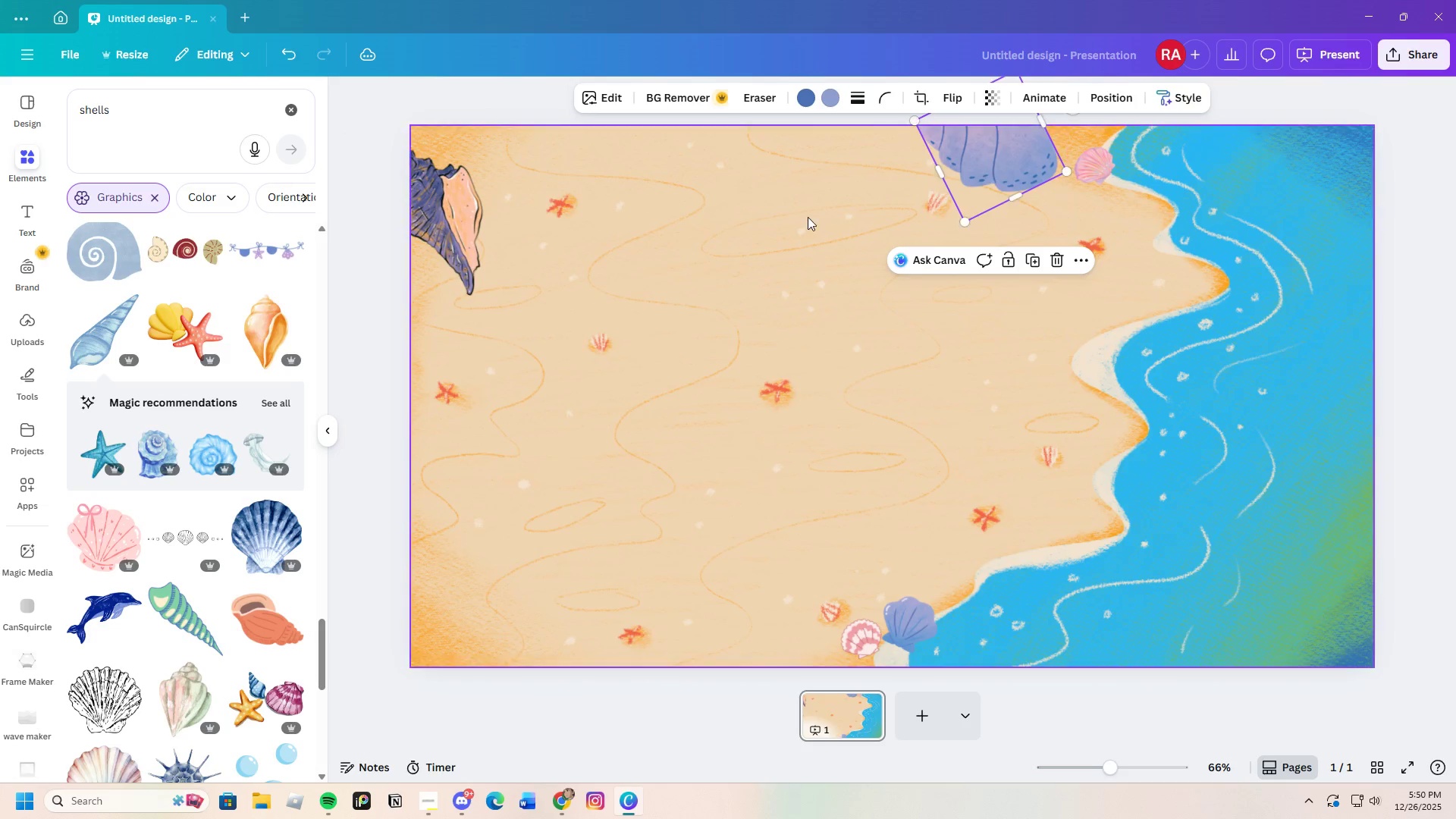 
left_click([808, 217])
 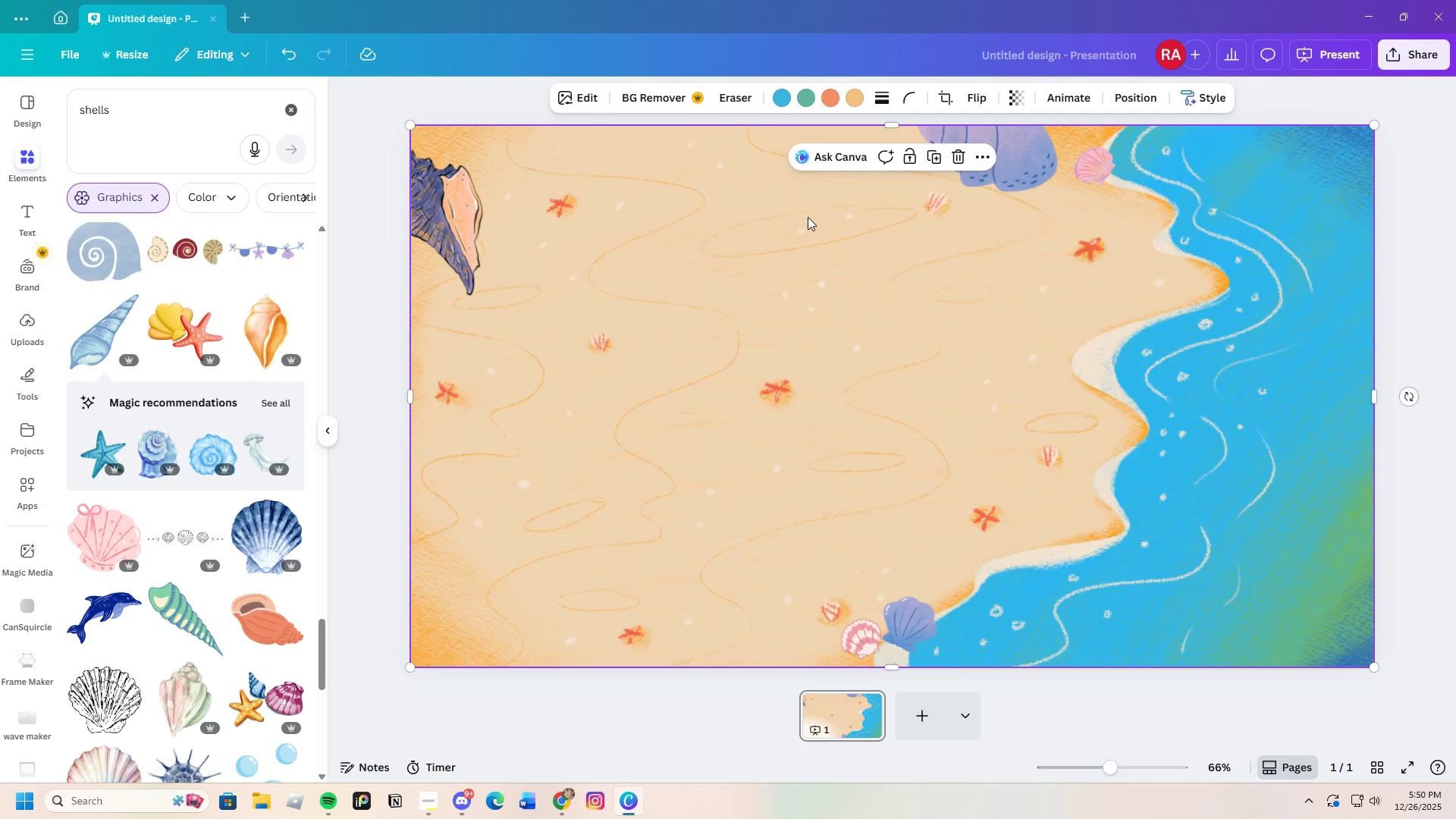 
left_click([808, 217])
 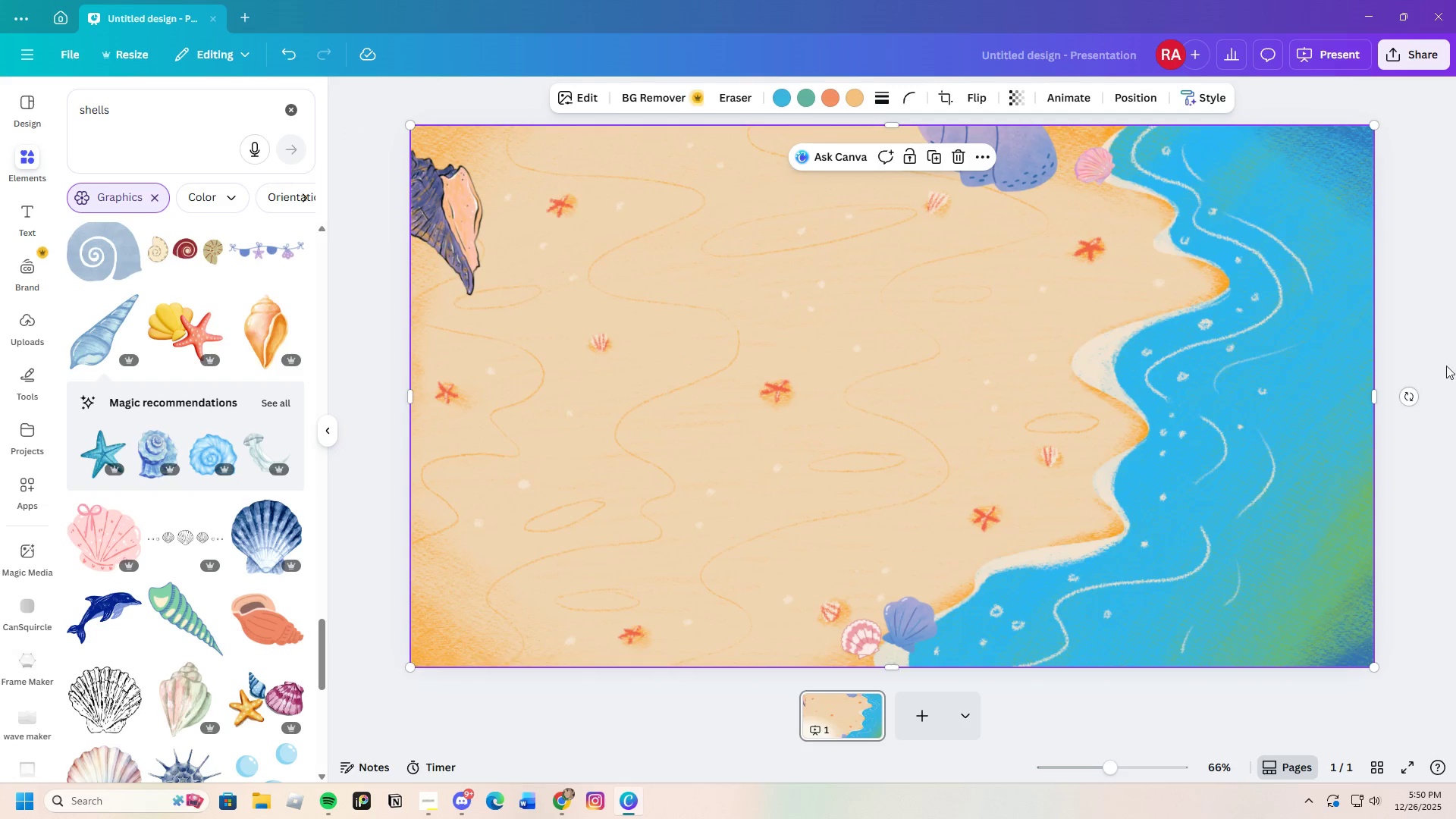 
left_click([1425, 363])
 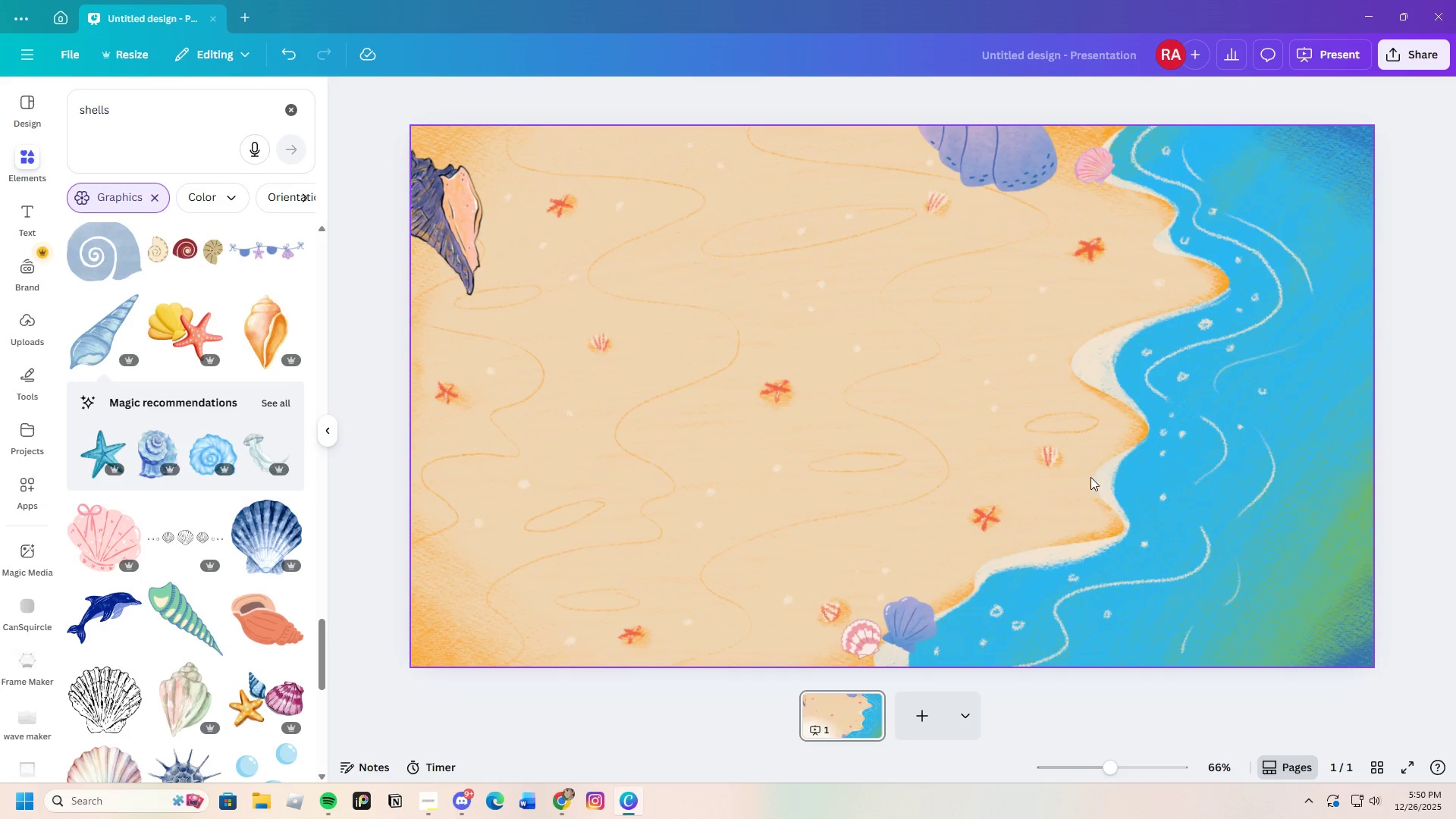 
left_click([1422, 591])
 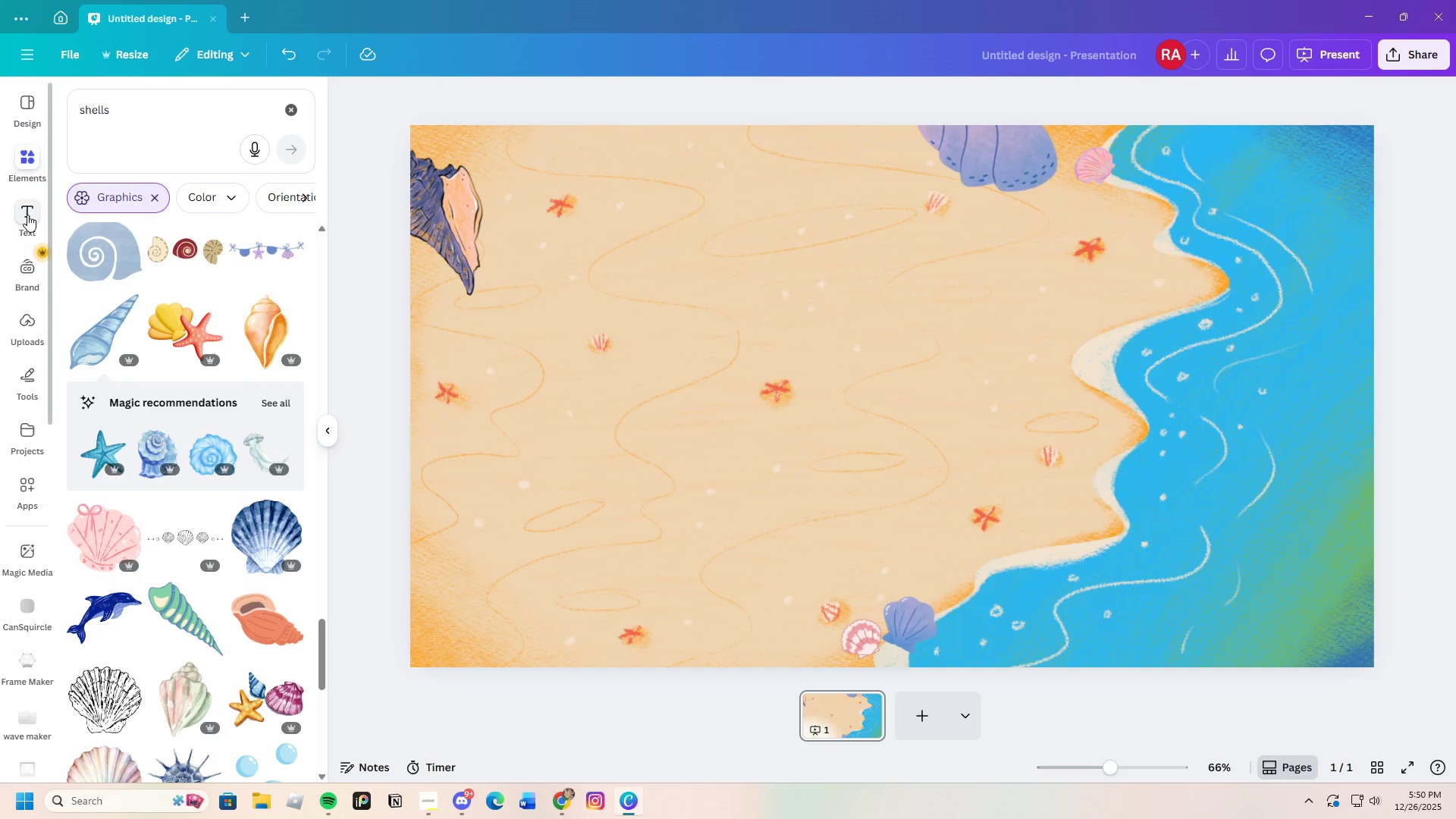 
left_click([27, 215])
 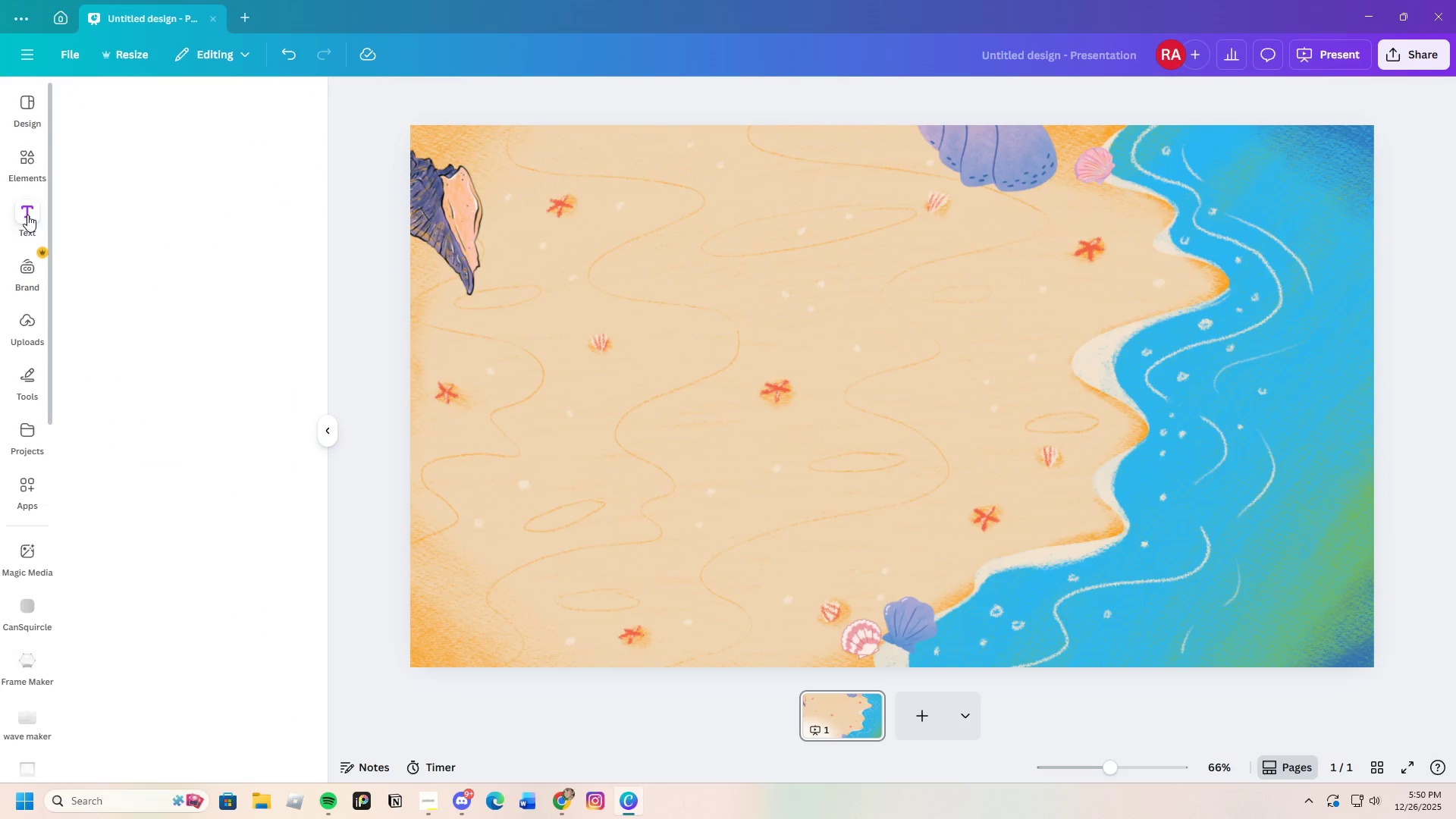 
mouse_move([52, 231])
 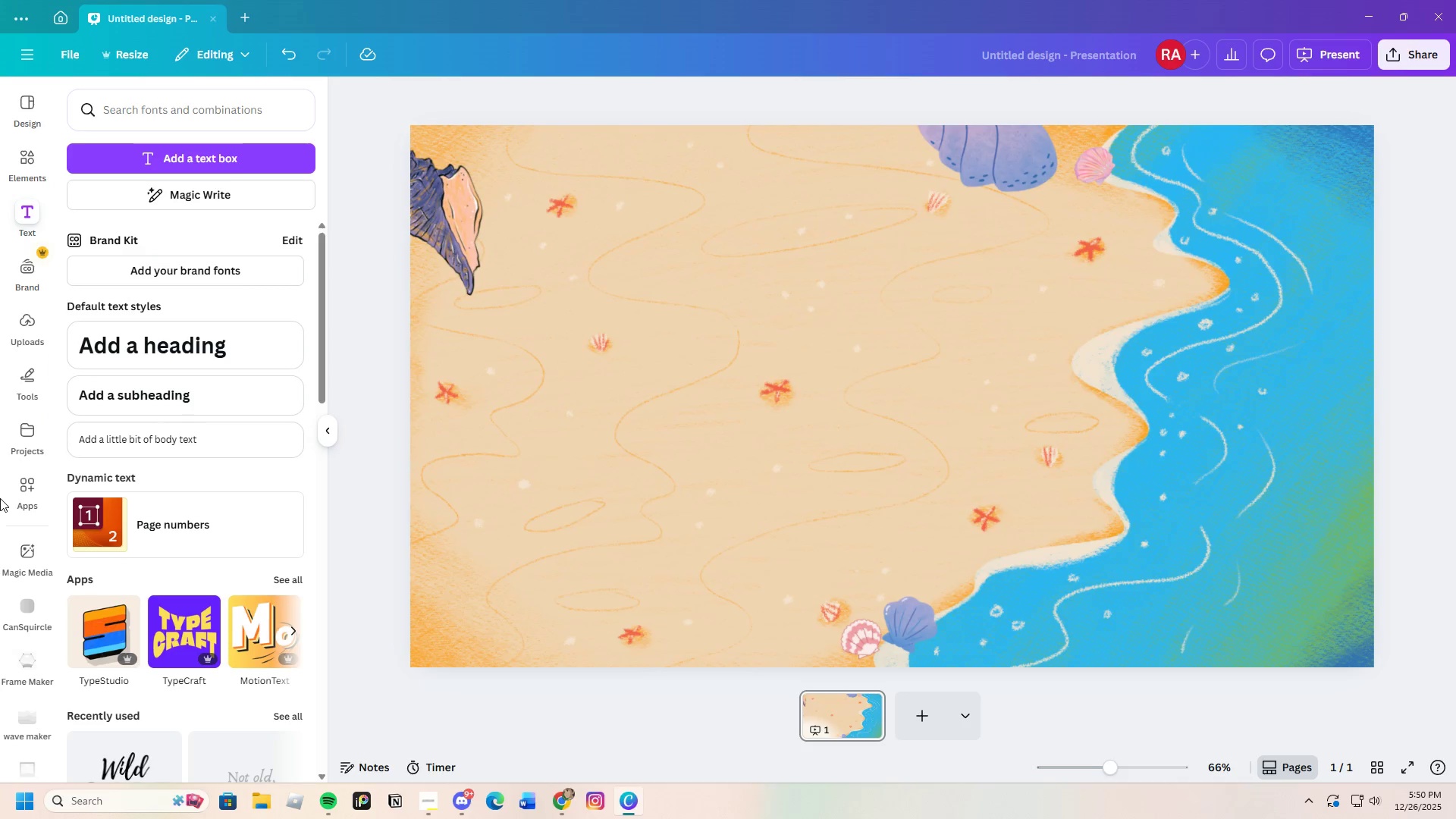 
scroll: coordinate [205, 640], scroll_direction: down, amount: 18.0
 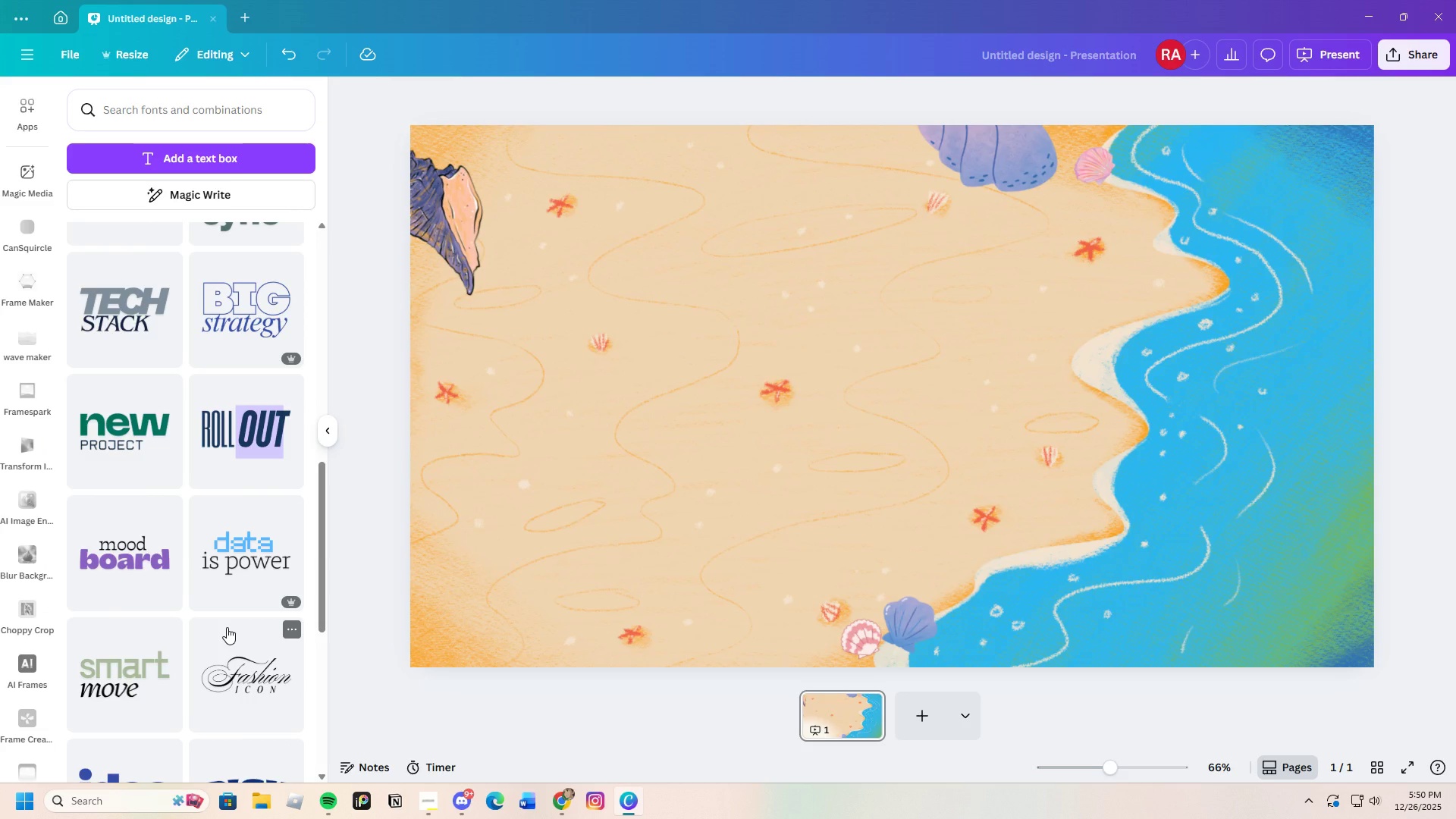 
wait(14.87)
 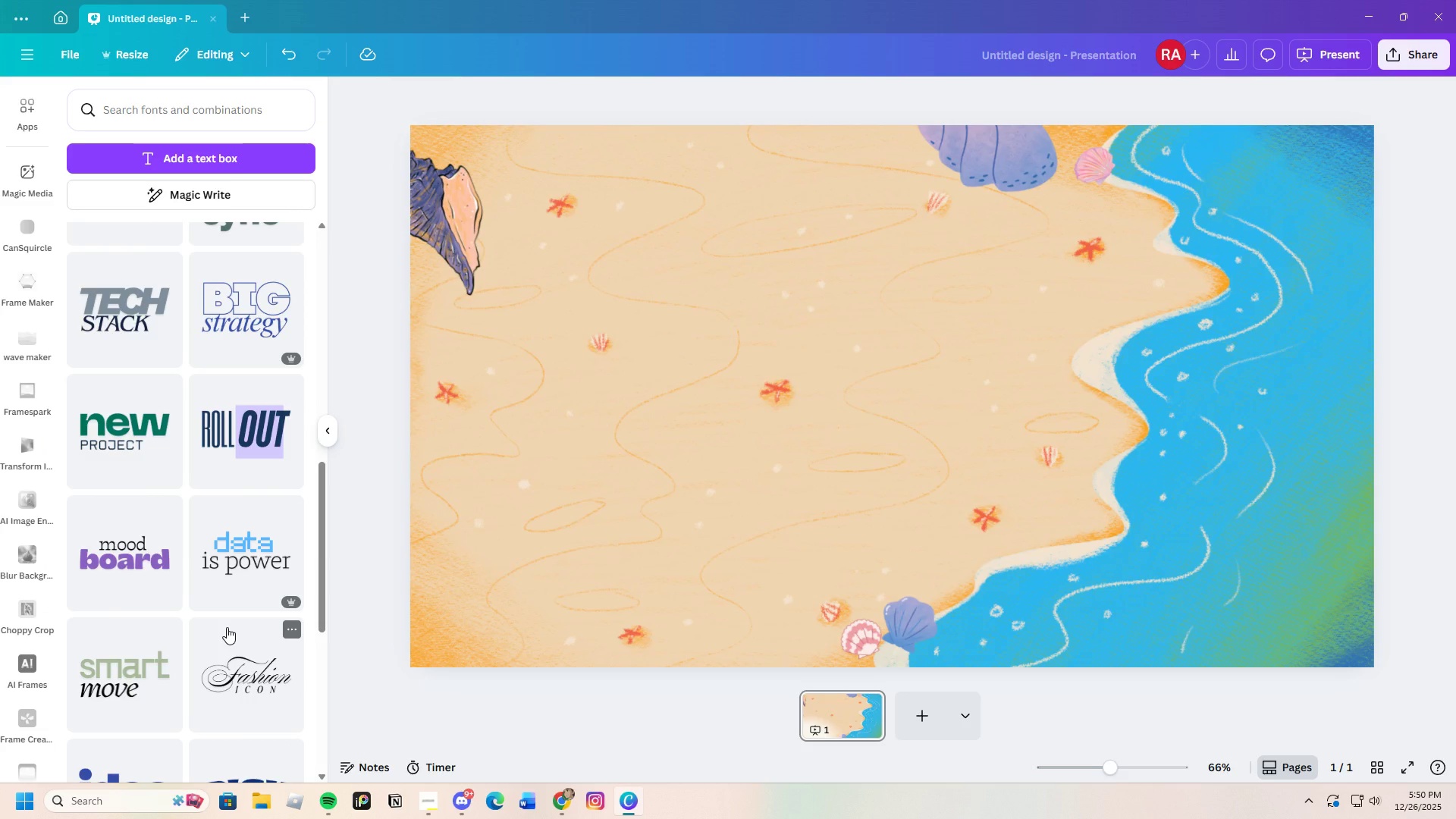 
scroll: coordinate [133, 627], scroll_direction: down, amount: 8.0
 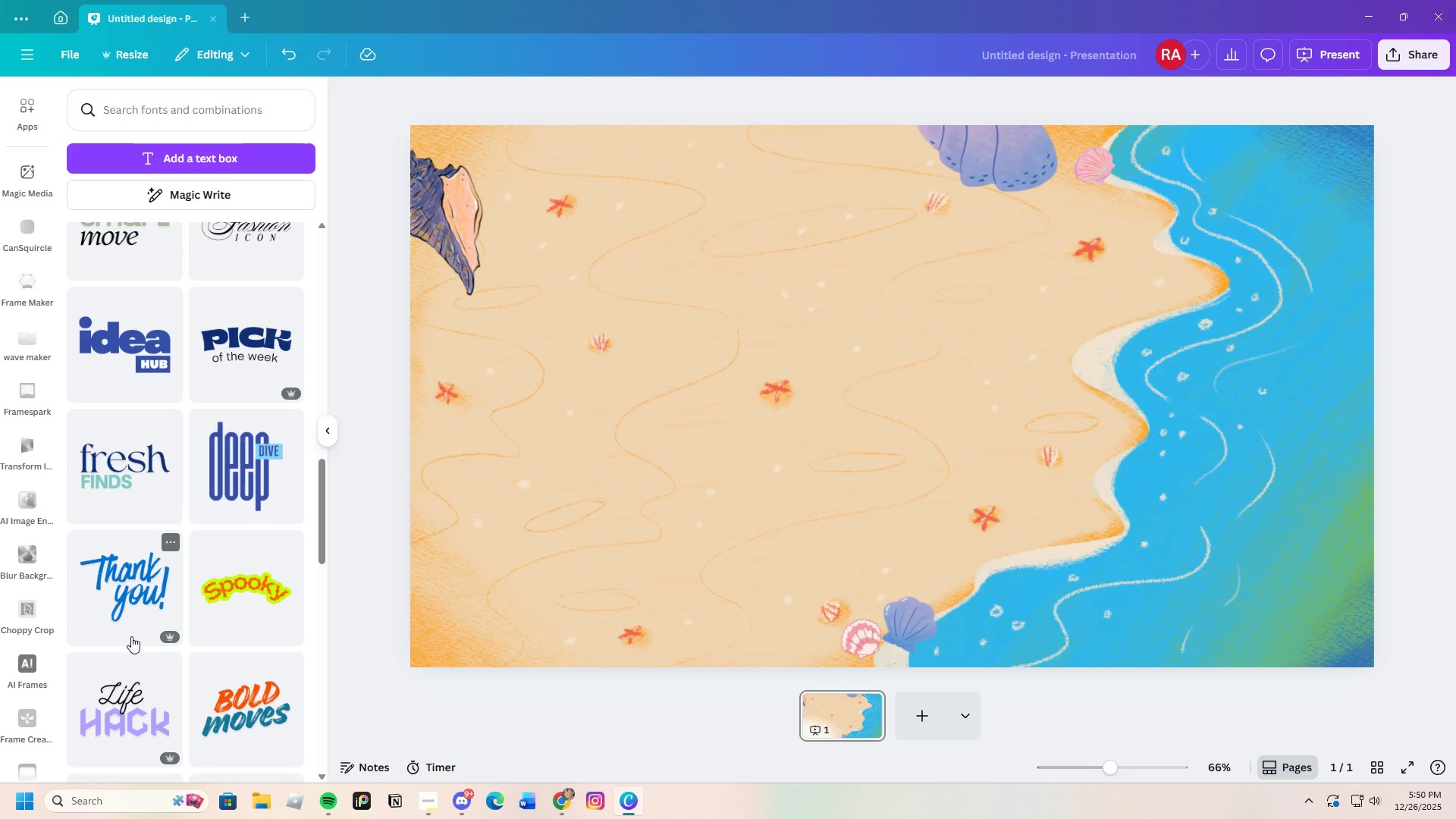 
scroll: coordinate [220, 677], scroll_direction: none, amount: 0.0
 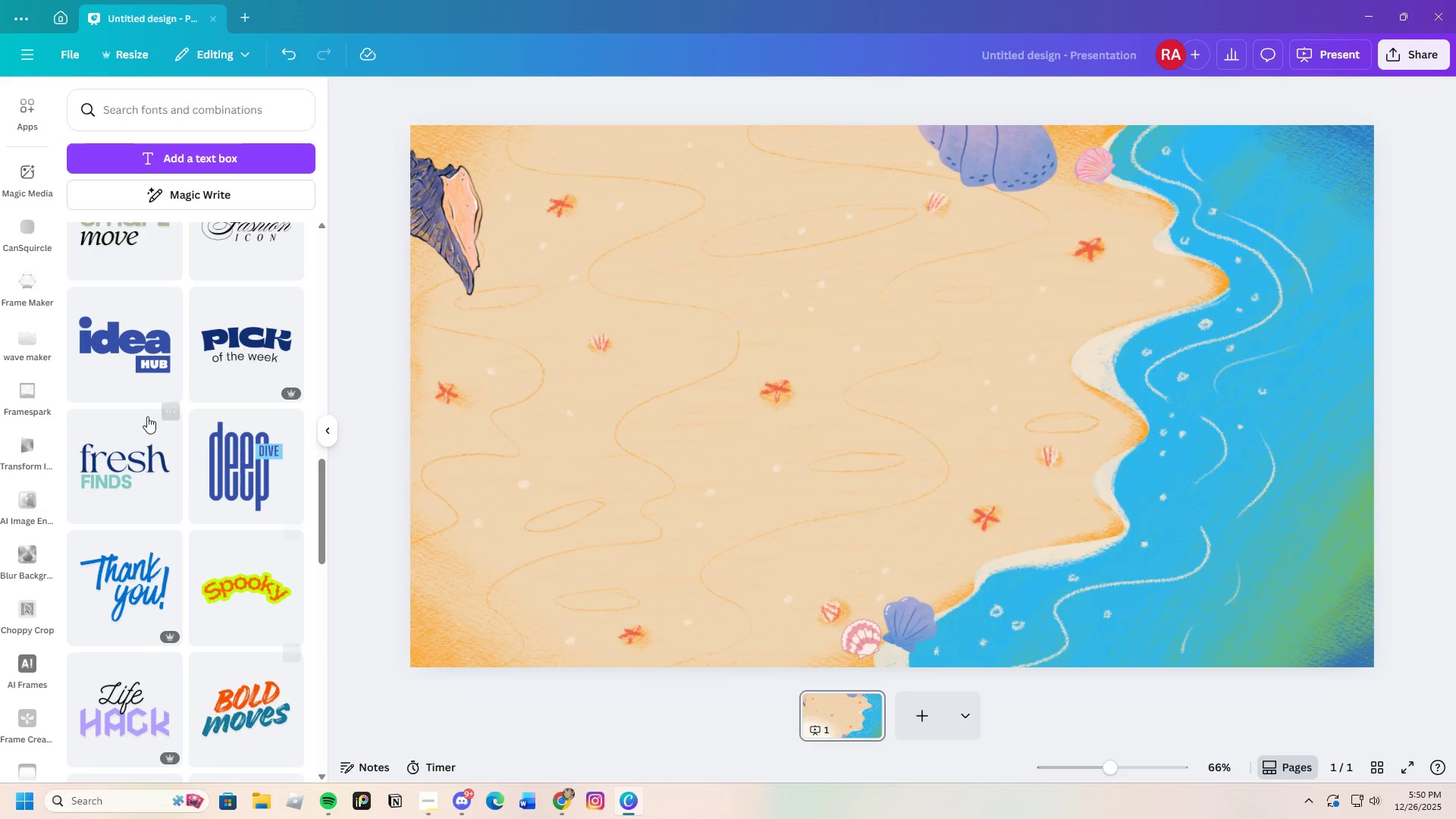 
left_click([116, 353])
 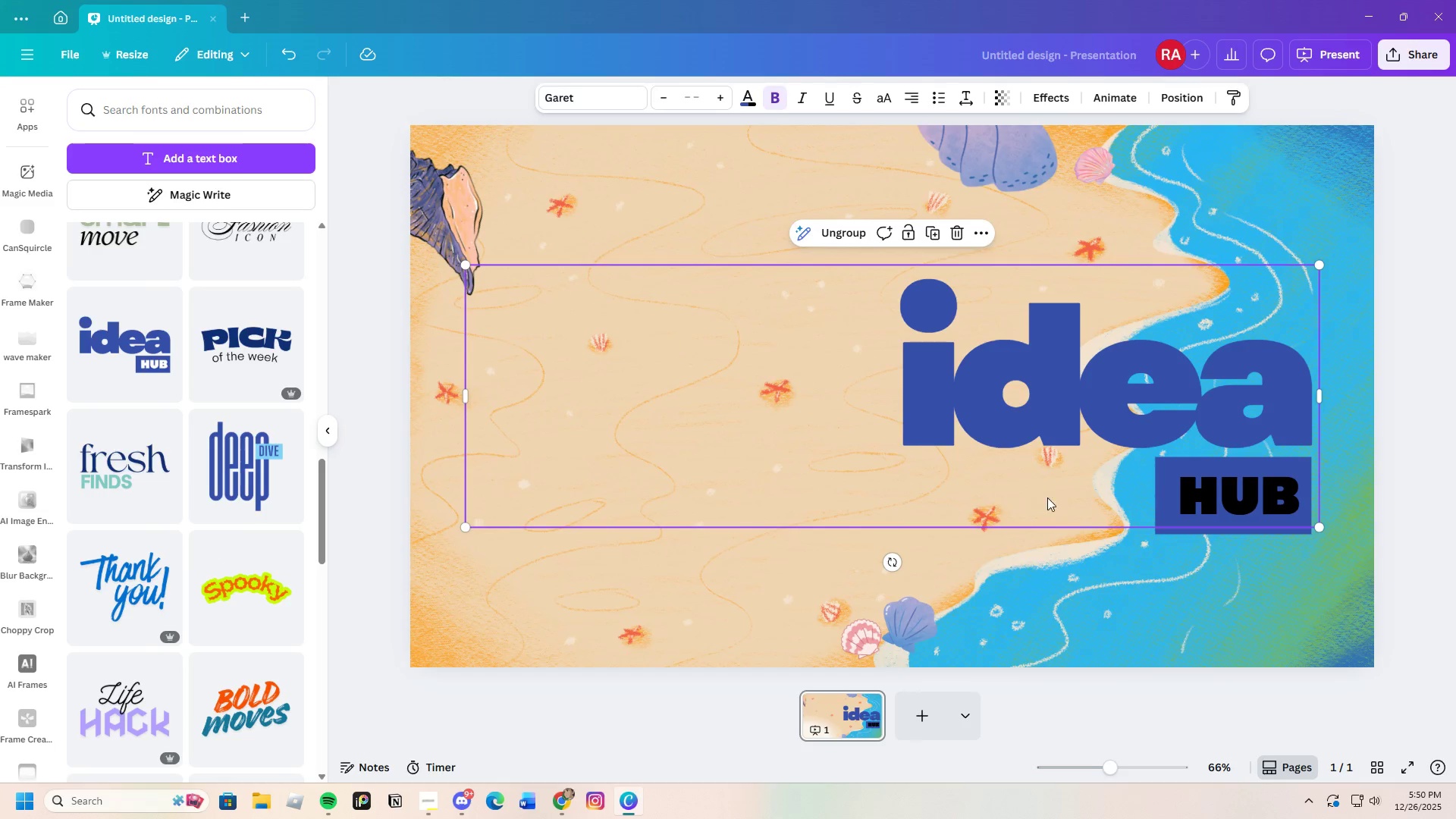 
left_click([1184, 511])
 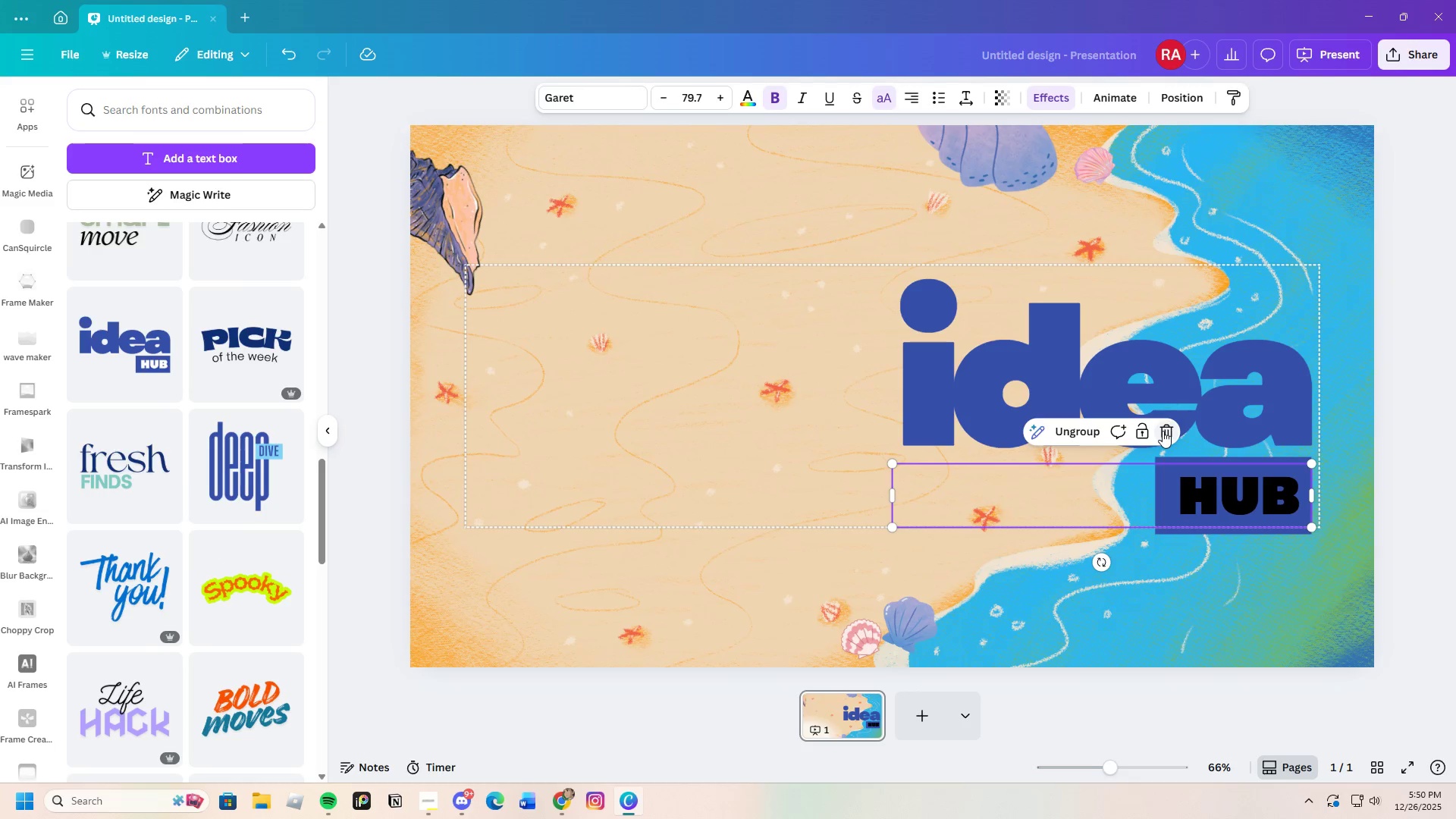 
double_click([1086, 402])
 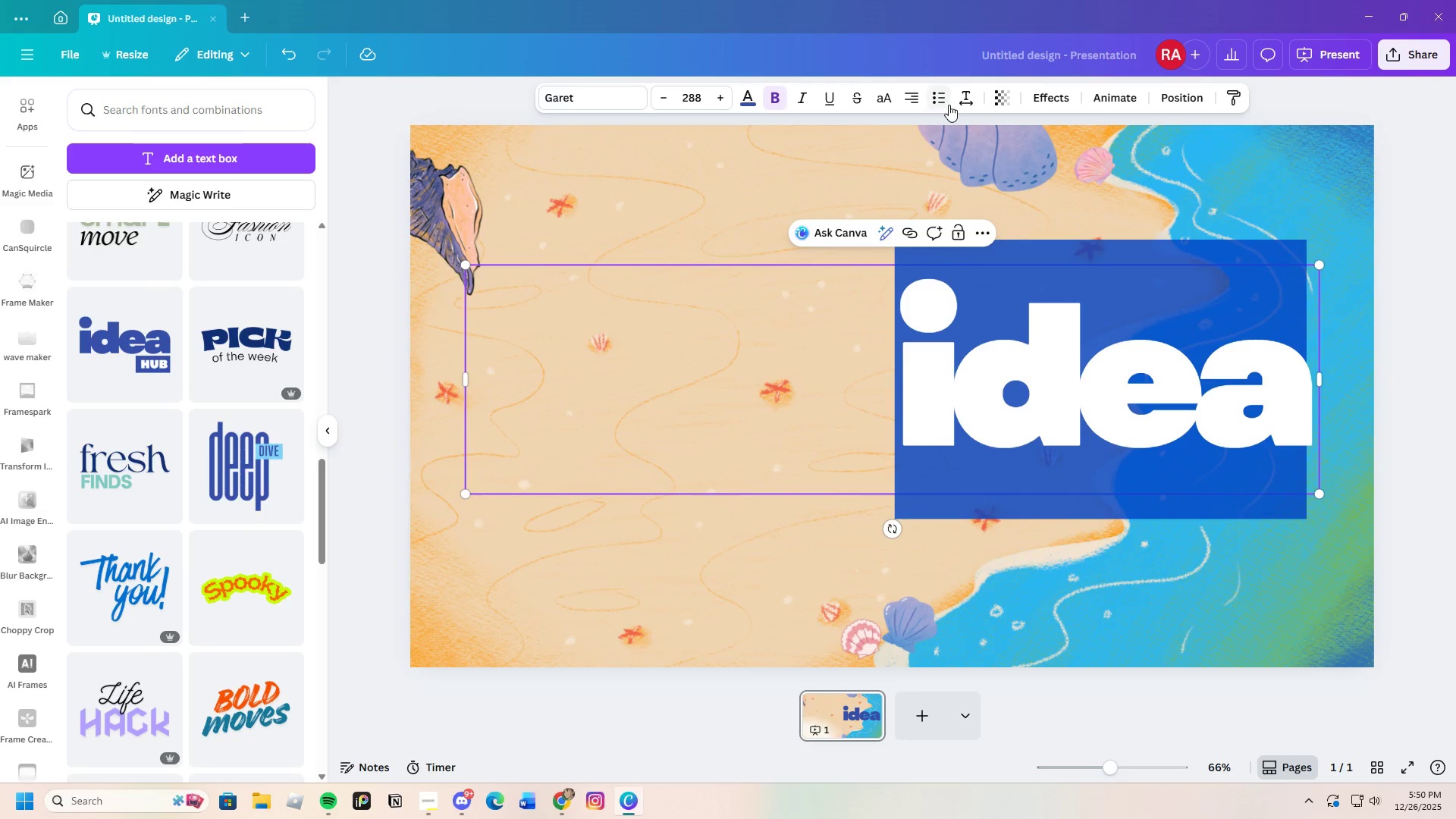 
left_click([912, 99])
 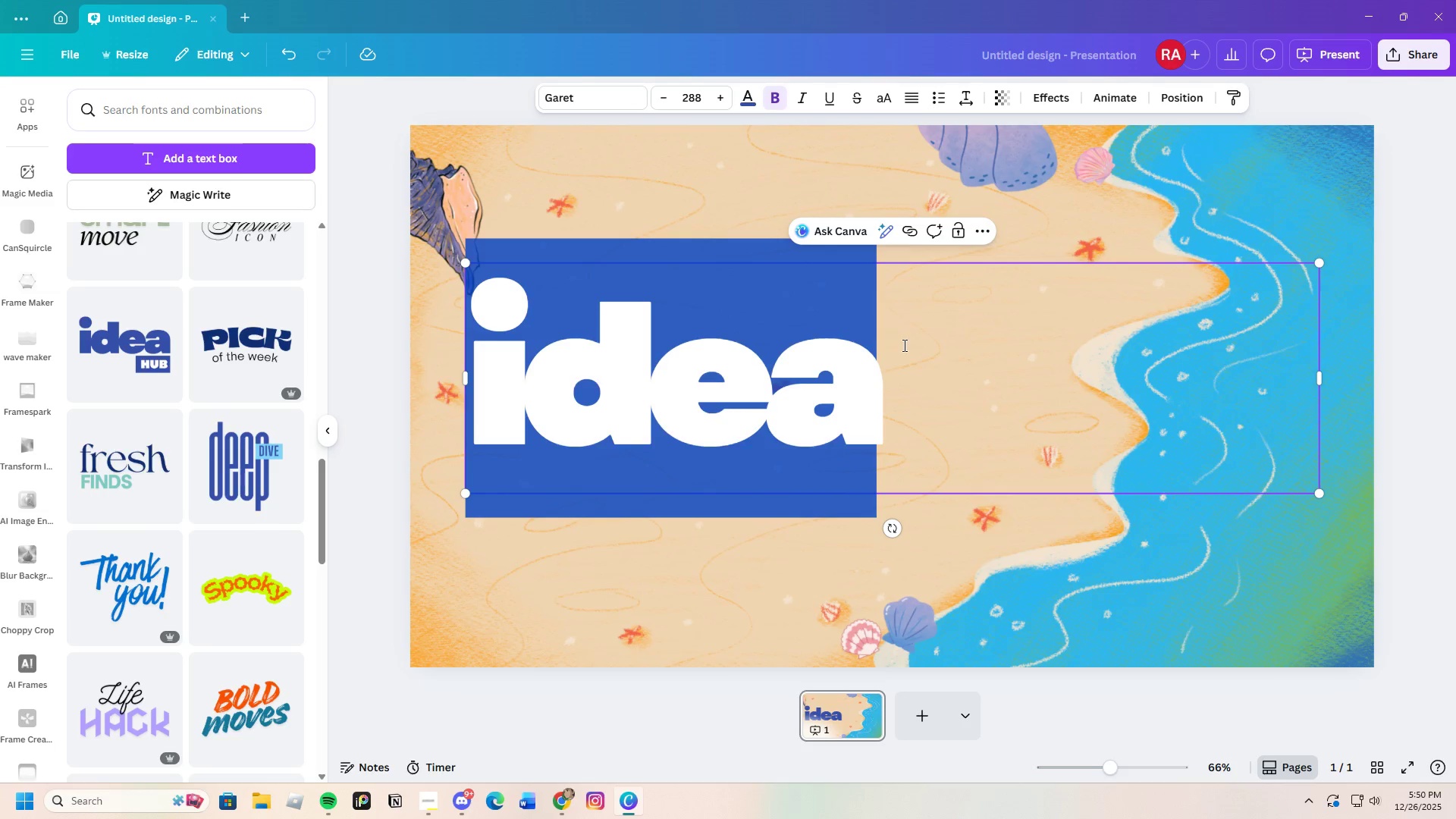 
double_click([904, 345])
 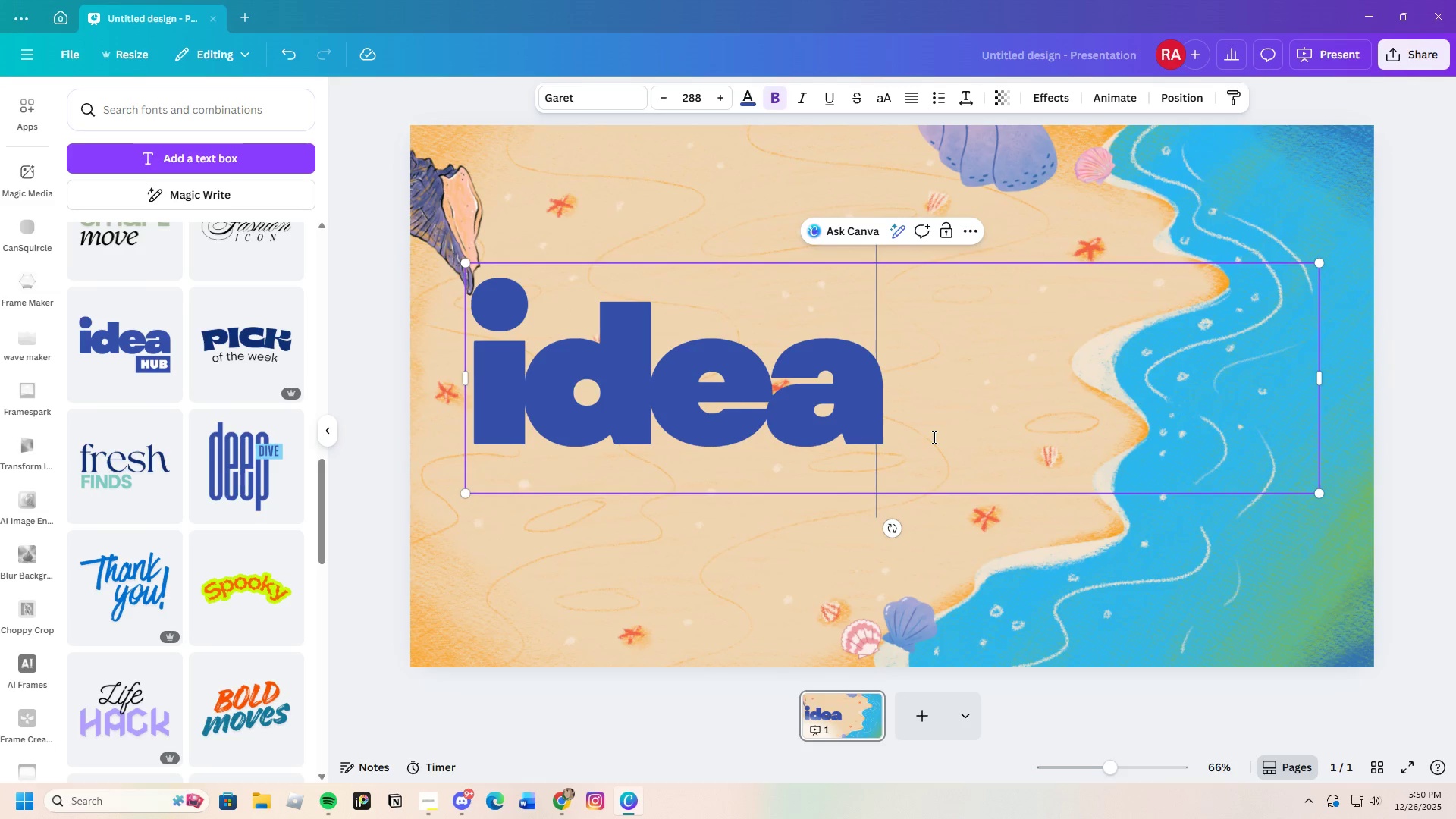 
double_click([933, 434])
 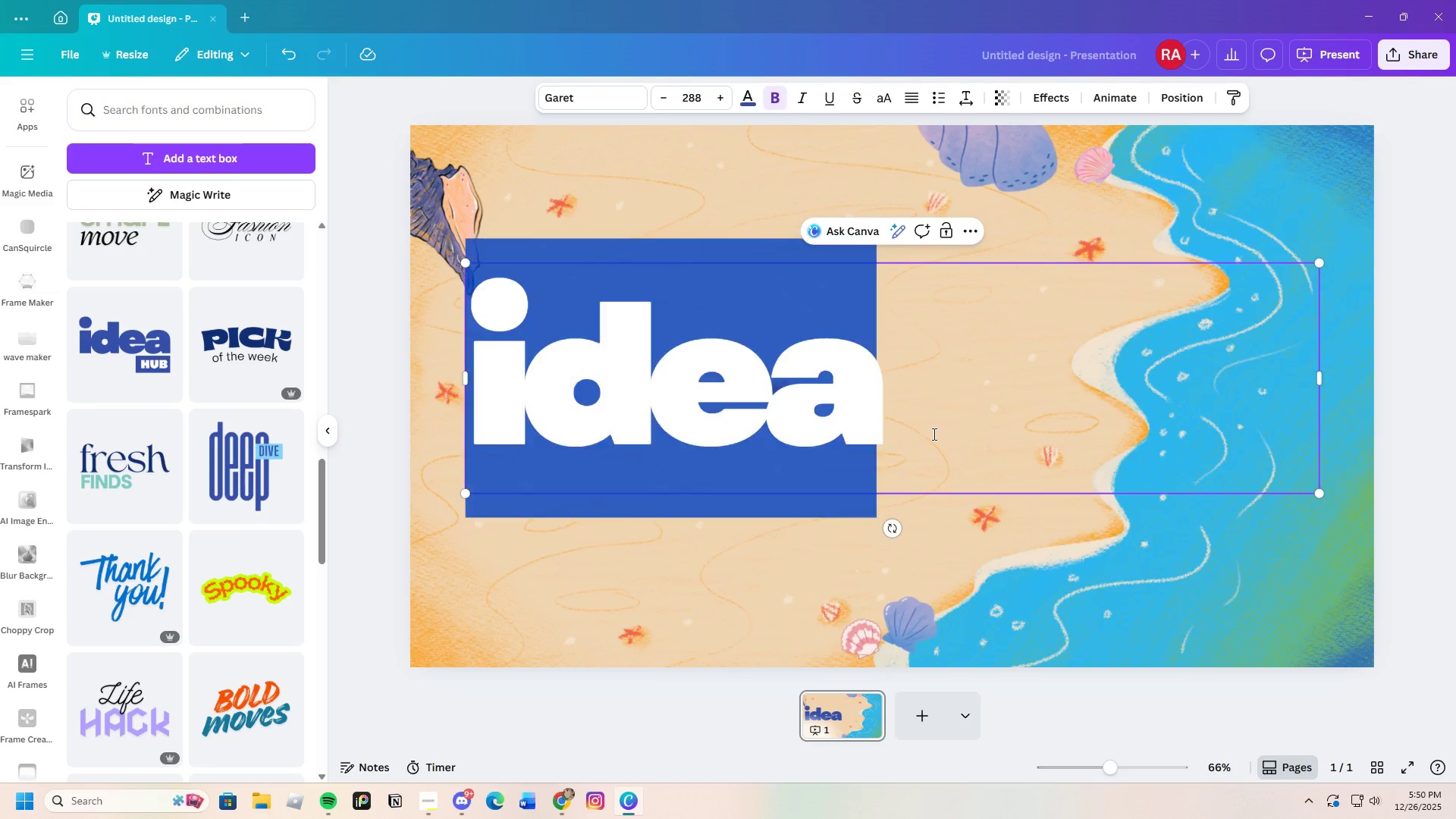 
triple_click([933, 434])
 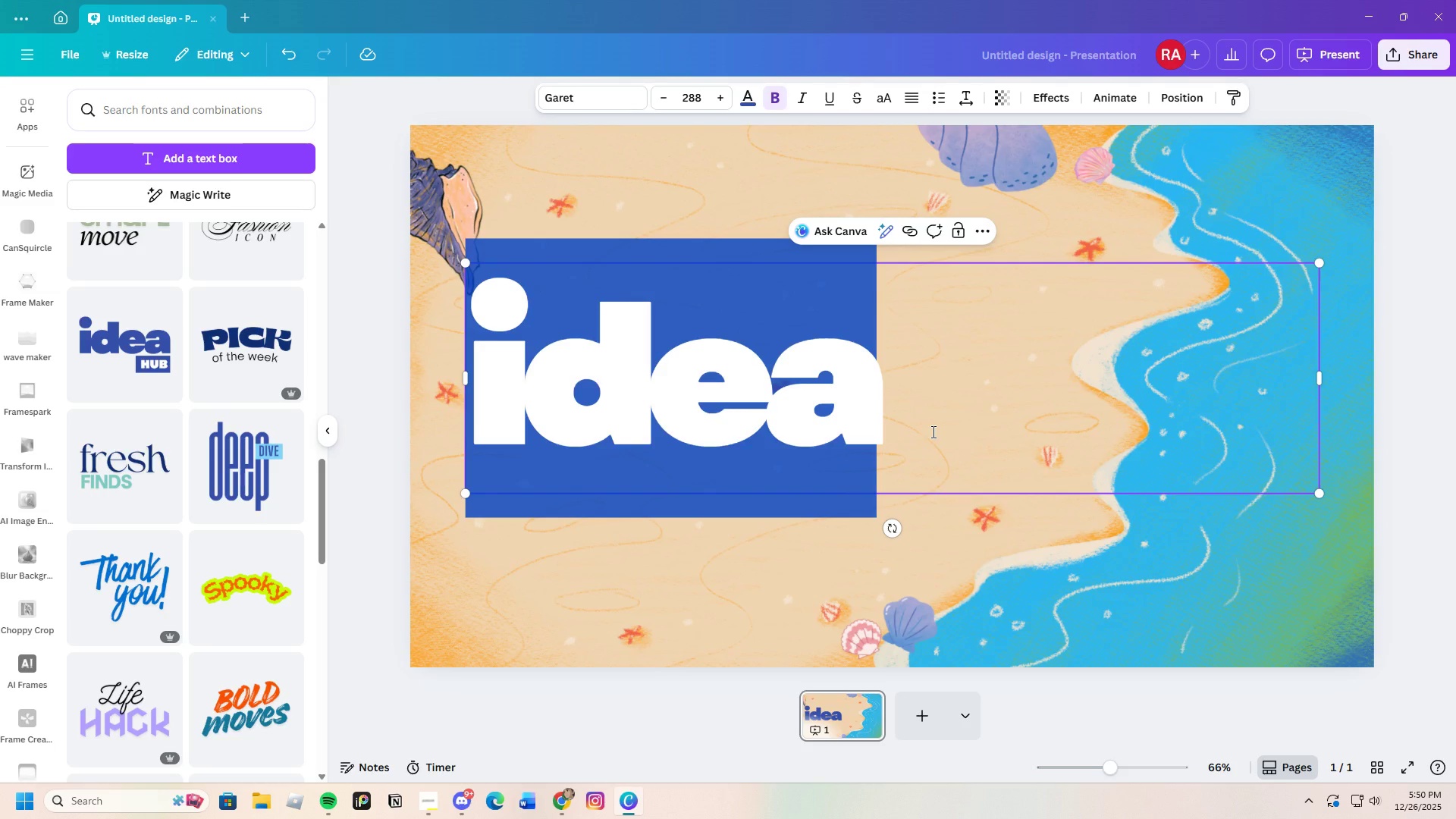 
key(Backspace)
type(th)
key(Backspace)
key(Backspace)
type(The Anatomy )
 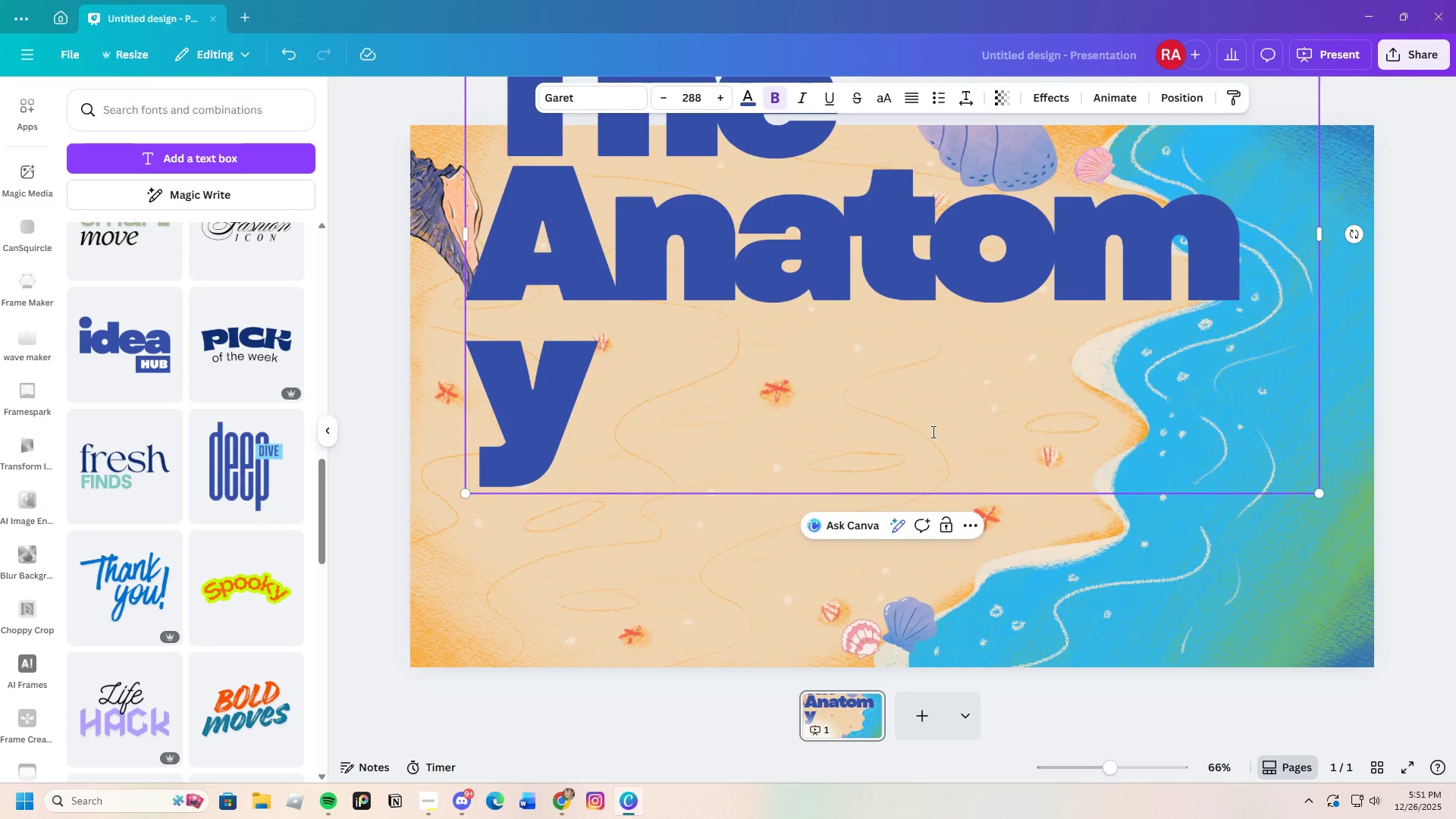 
wait(7.86)
 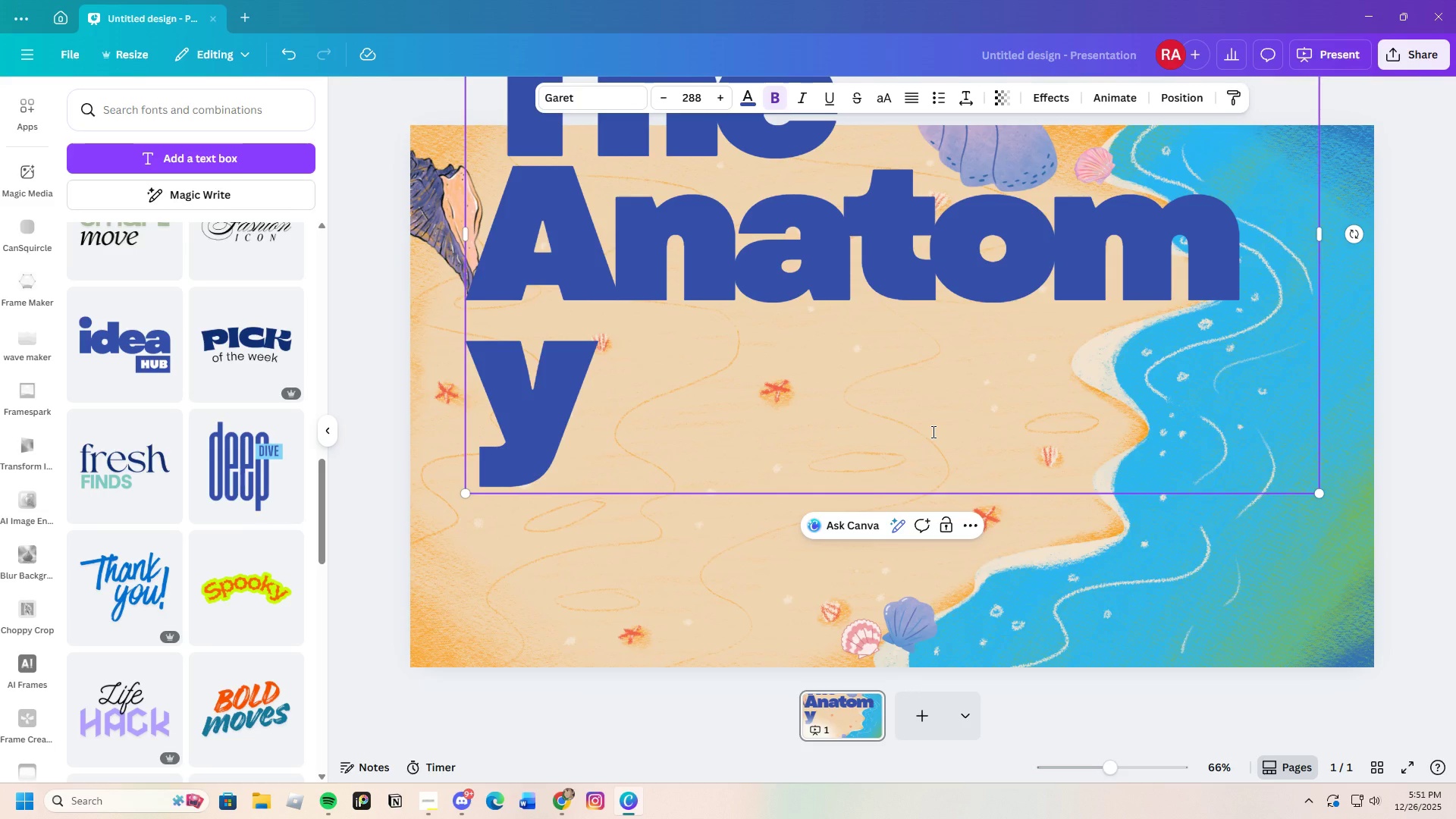 
type(of the)
key(Backspace)
key(Backspace)
key(Backspace)
key(Backspace)
key(Backspace)
key(Backspace)
type(of the Shore:)
 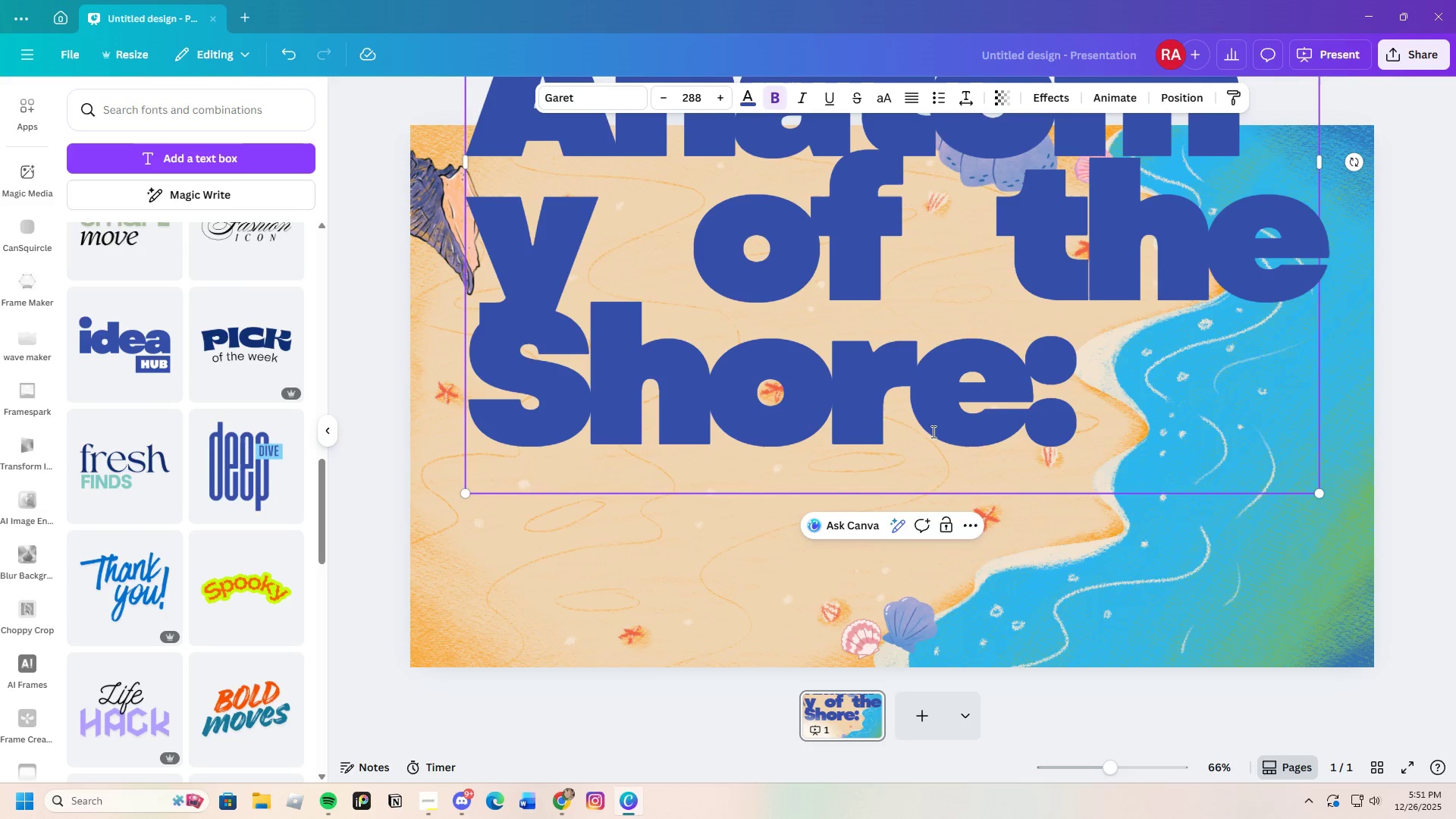 
left_click([714, 560])
 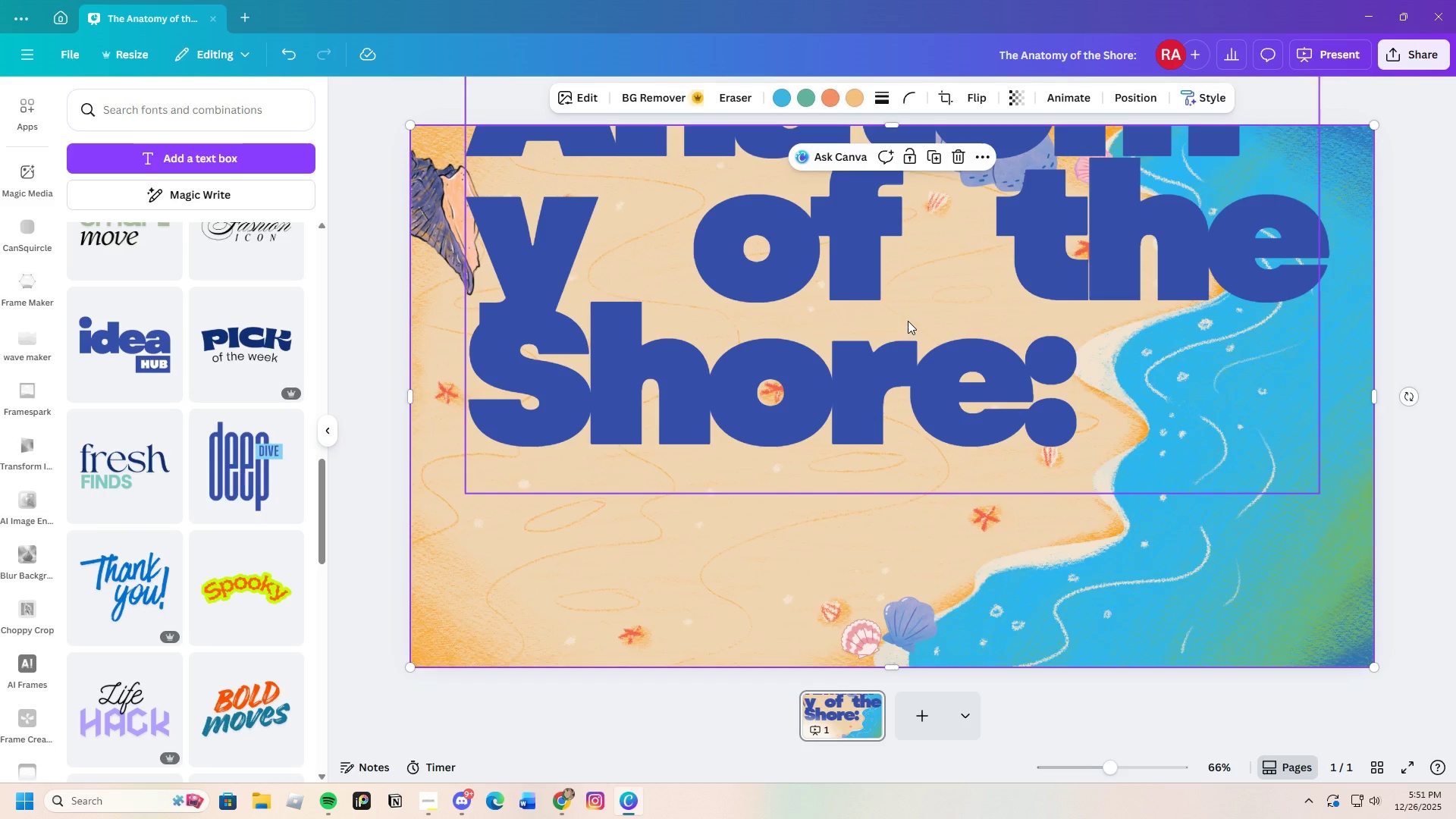 
left_click_drag(start_coordinate=[916, 300], to_coordinate=[899, 447])
 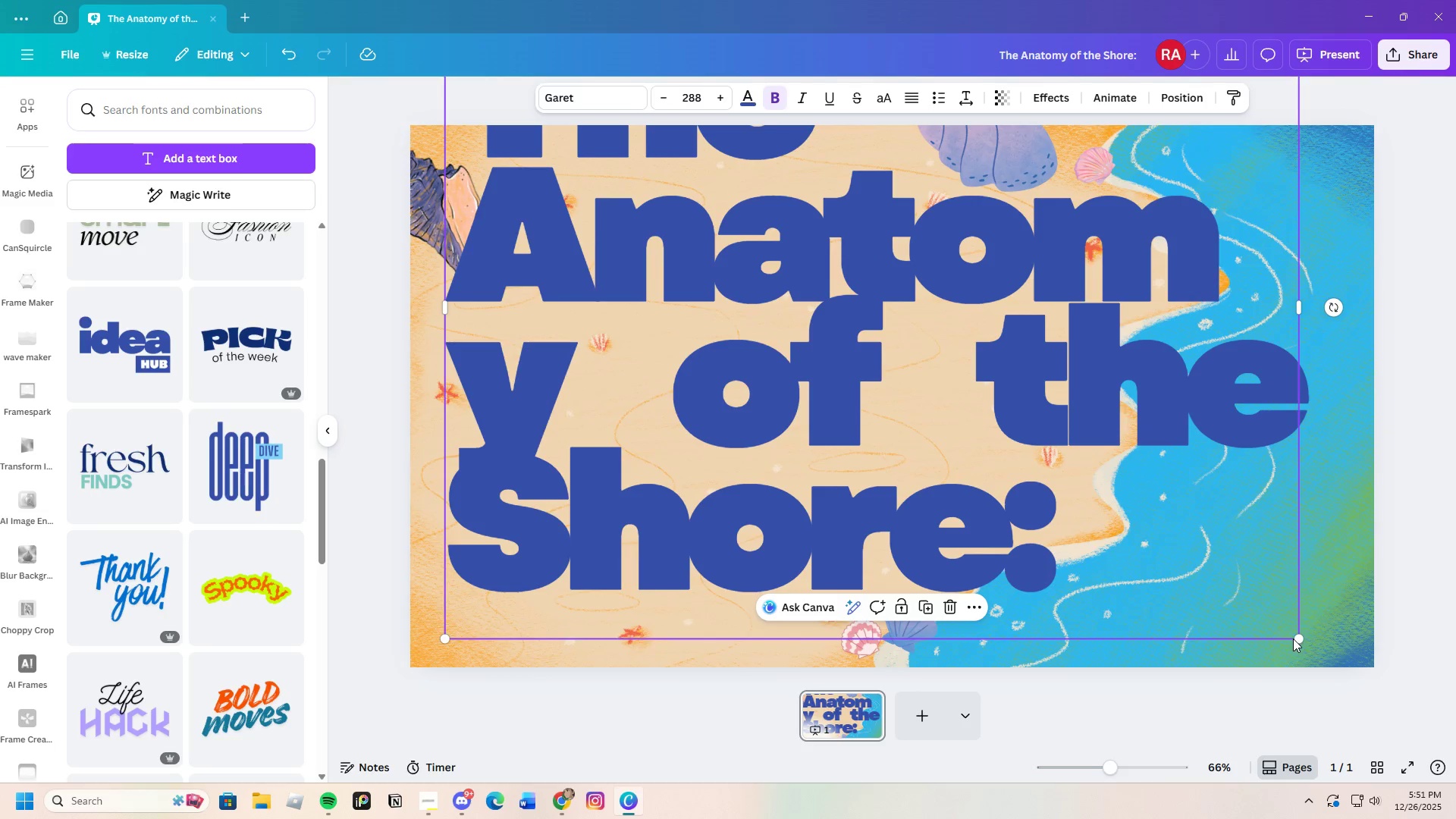 
left_click_drag(start_coordinate=[1300, 636], to_coordinate=[898, 288])
 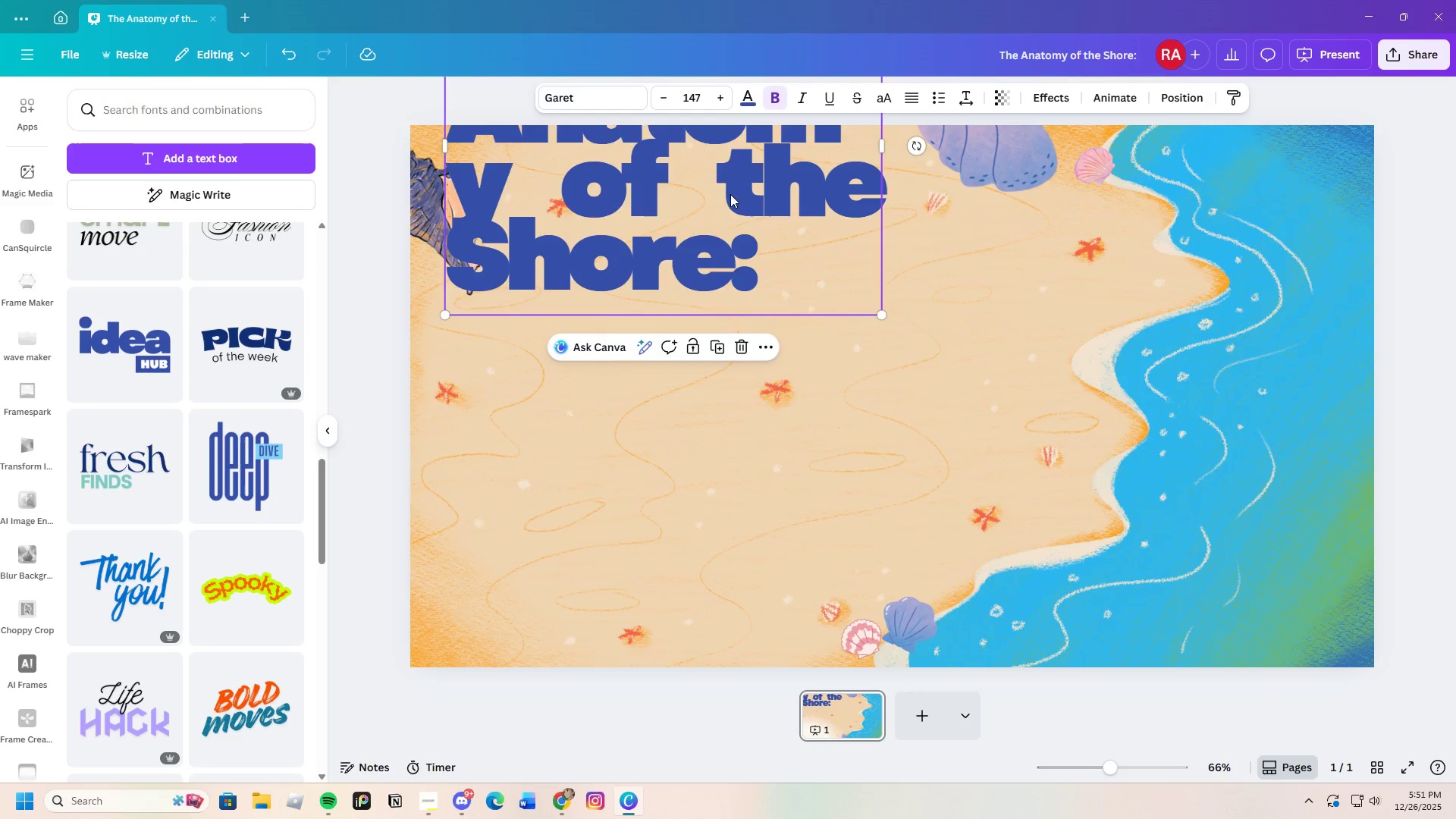 
left_click_drag(start_coordinate=[730, 194], to_coordinate=[841, 402])
 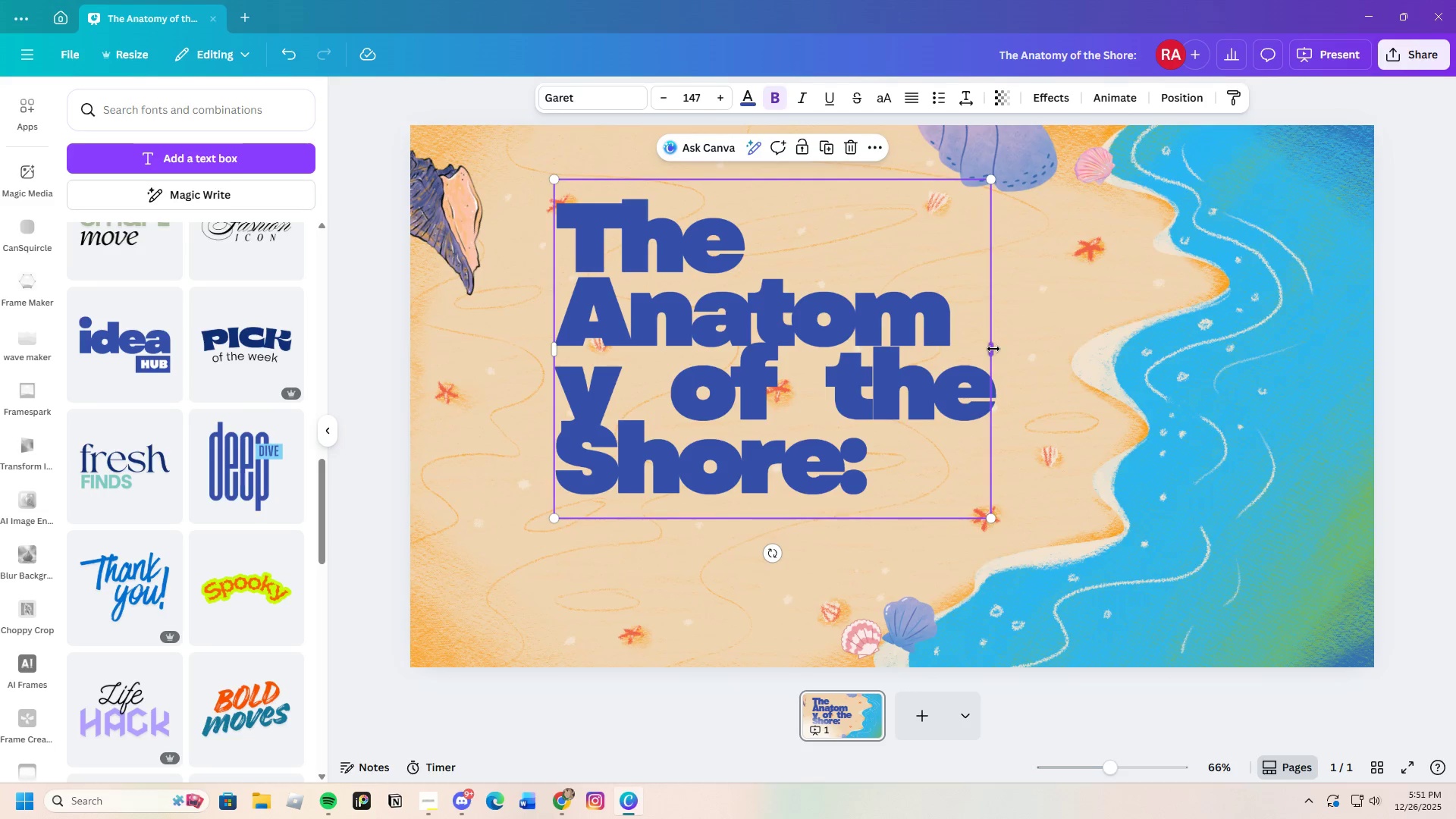 
left_click_drag(start_coordinate=[993, 349], to_coordinate=[1210, 372])
 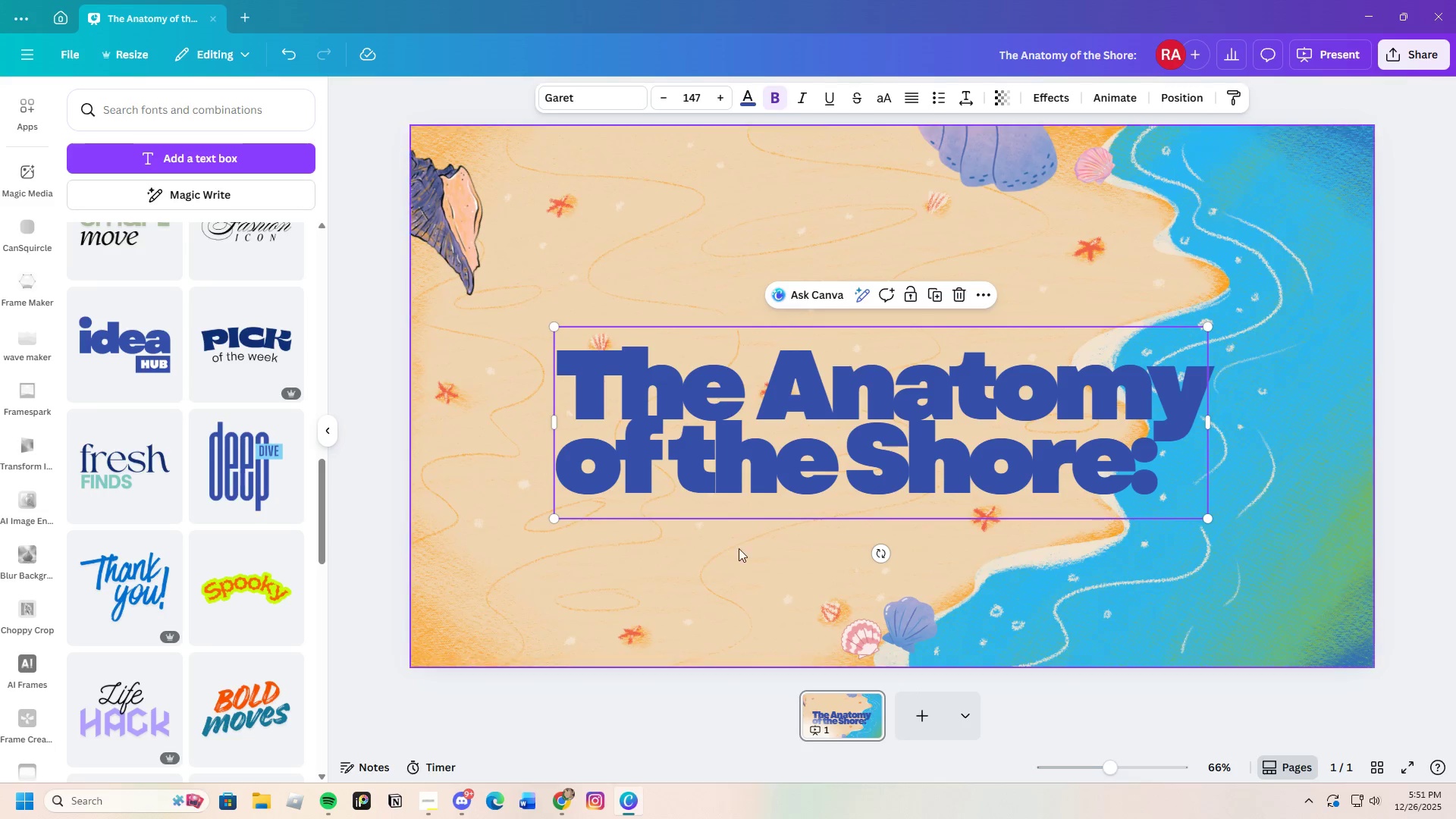 
left_click([713, 563])
 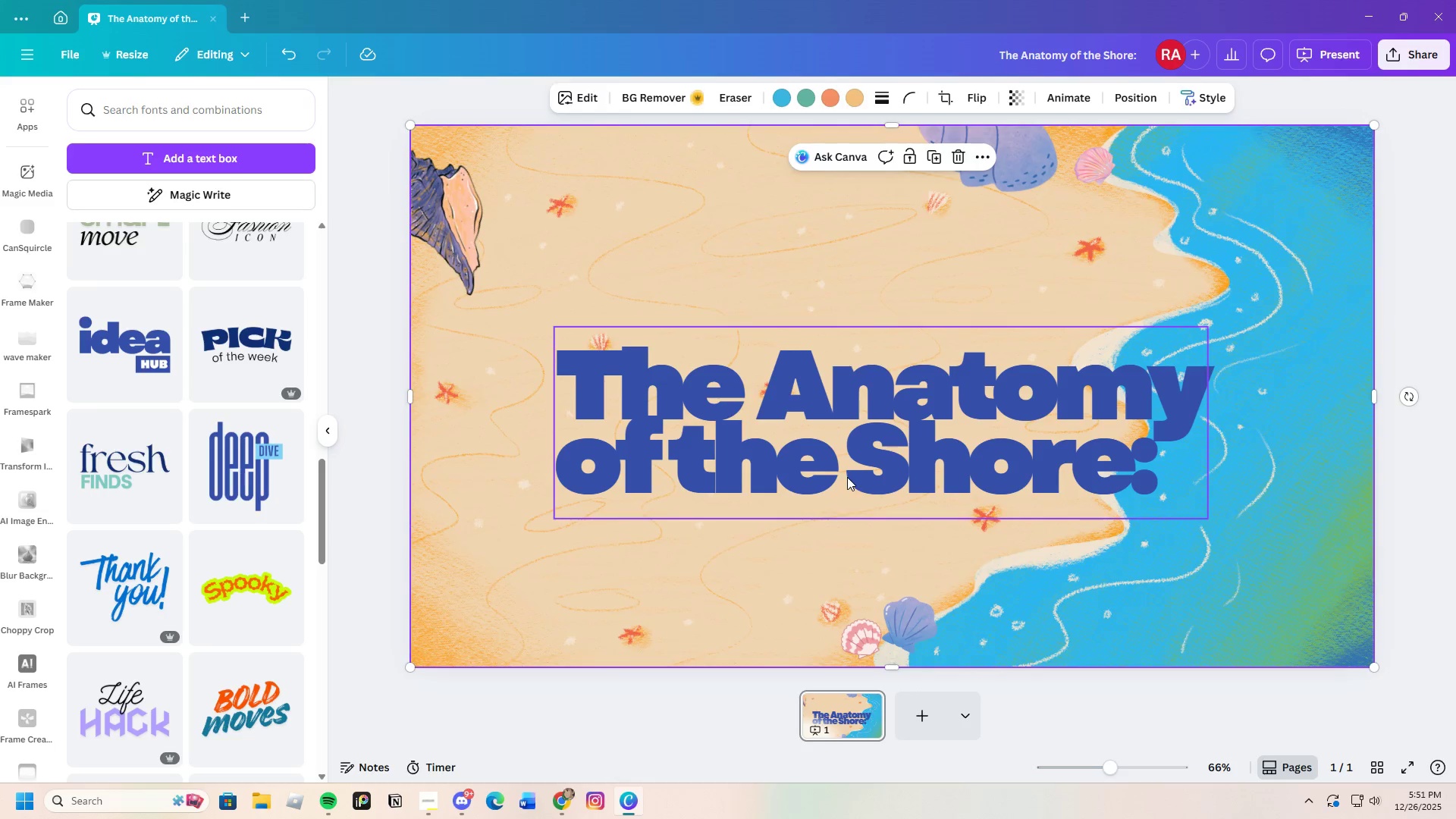 
left_click_drag(start_coordinate=[847, 477], to_coordinate=[814, 336])
 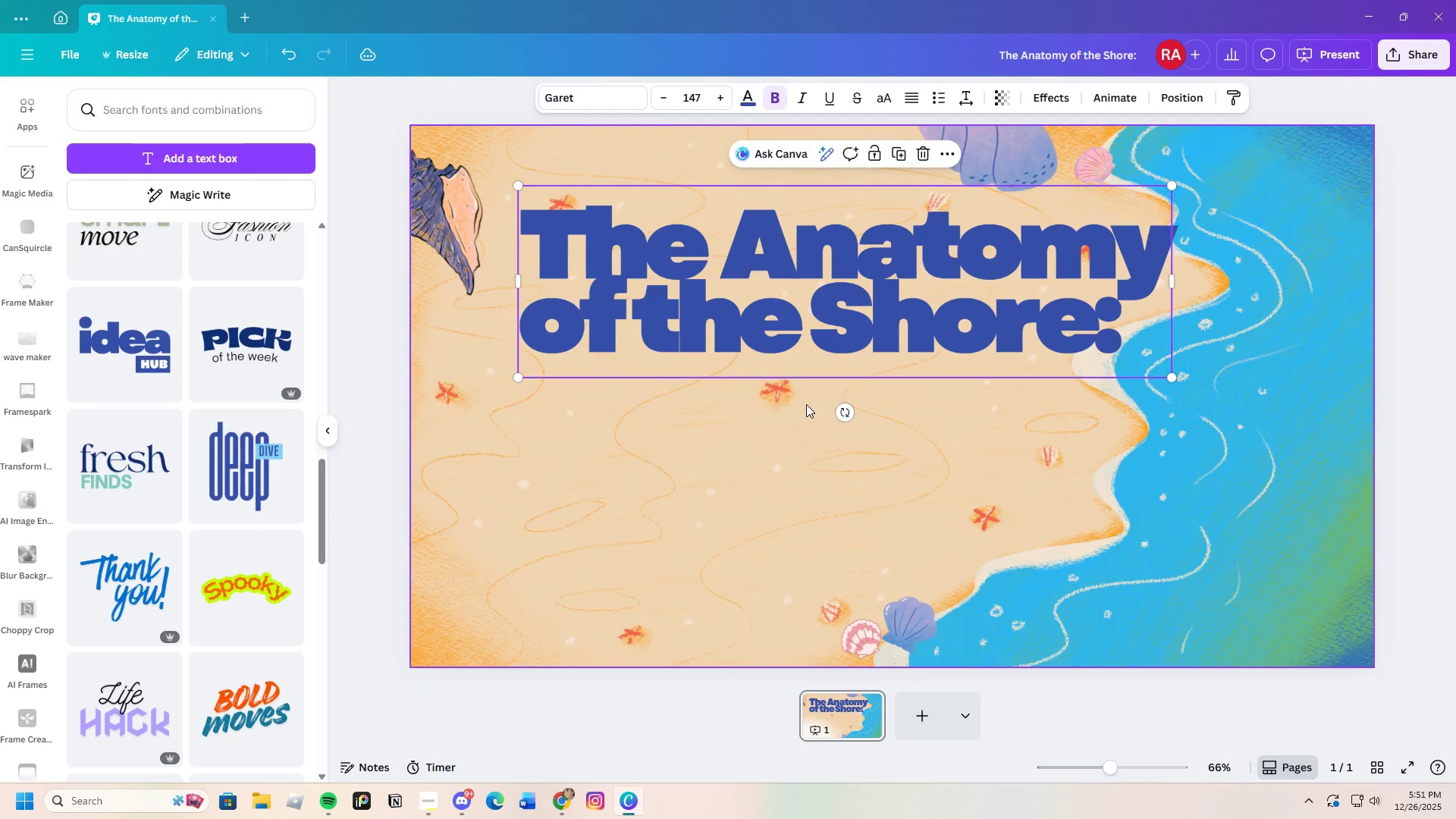 
left_click([806, 404])
 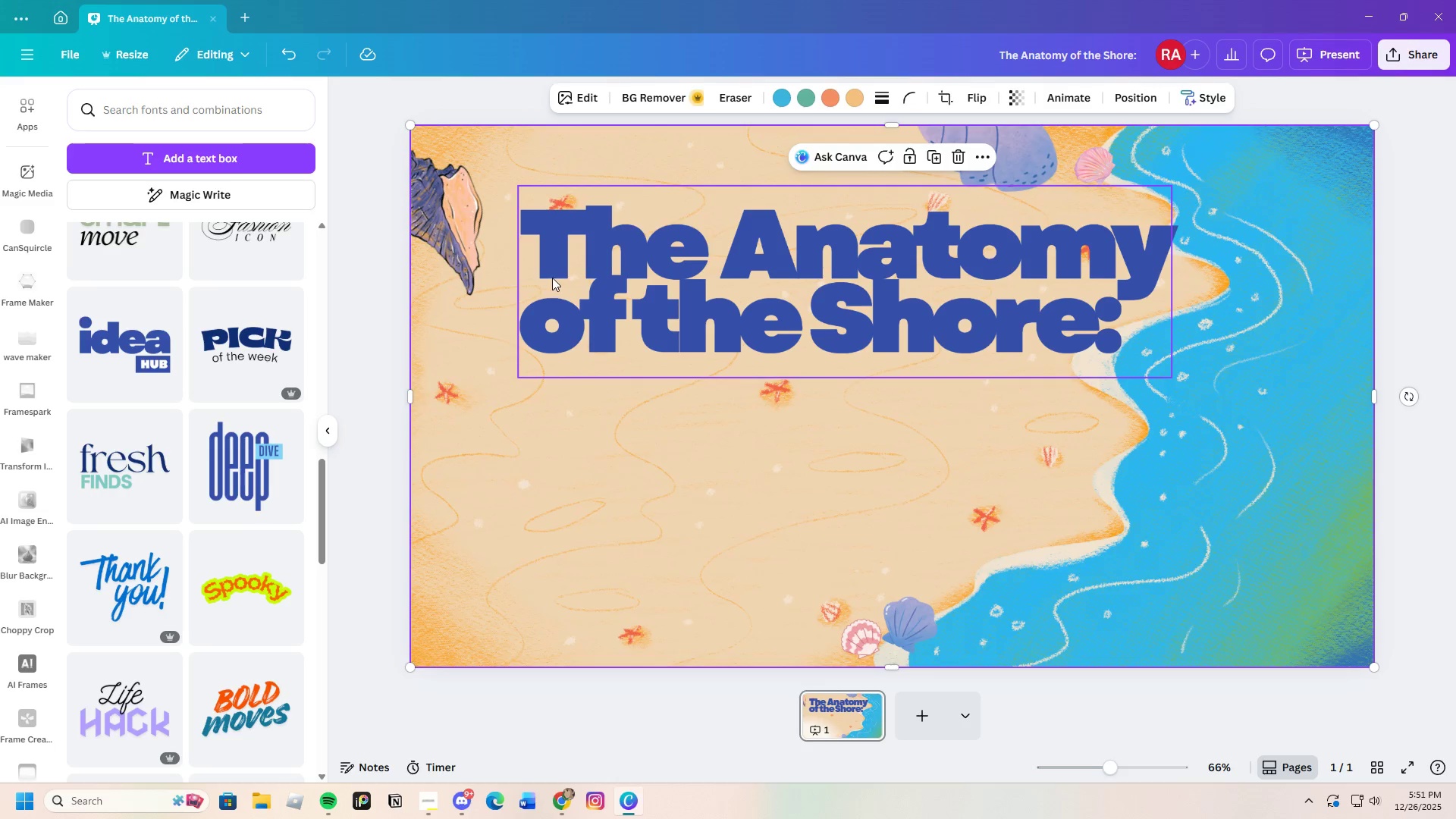 
left_click([553, 276])
 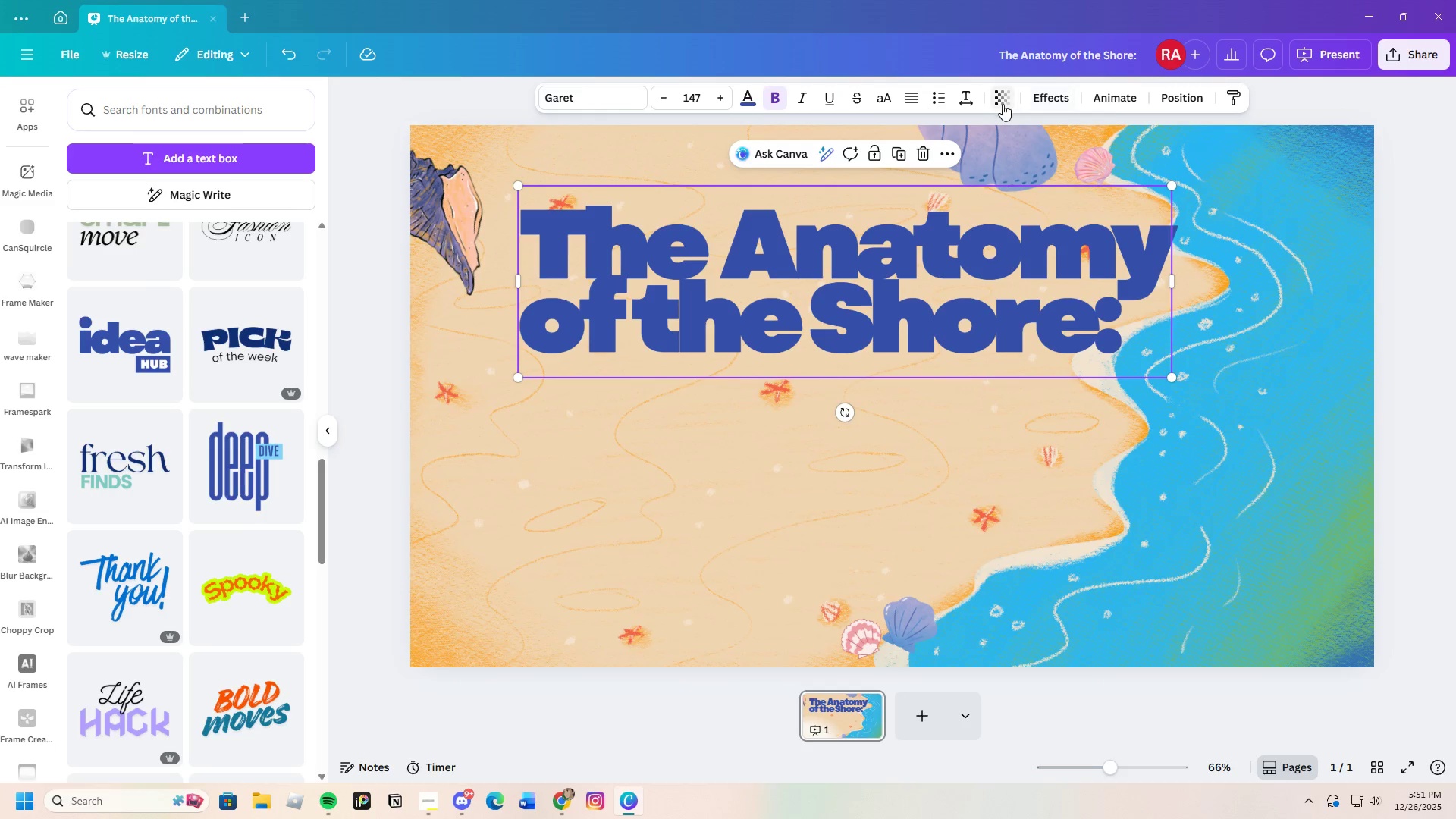 
left_click([974, 105])
 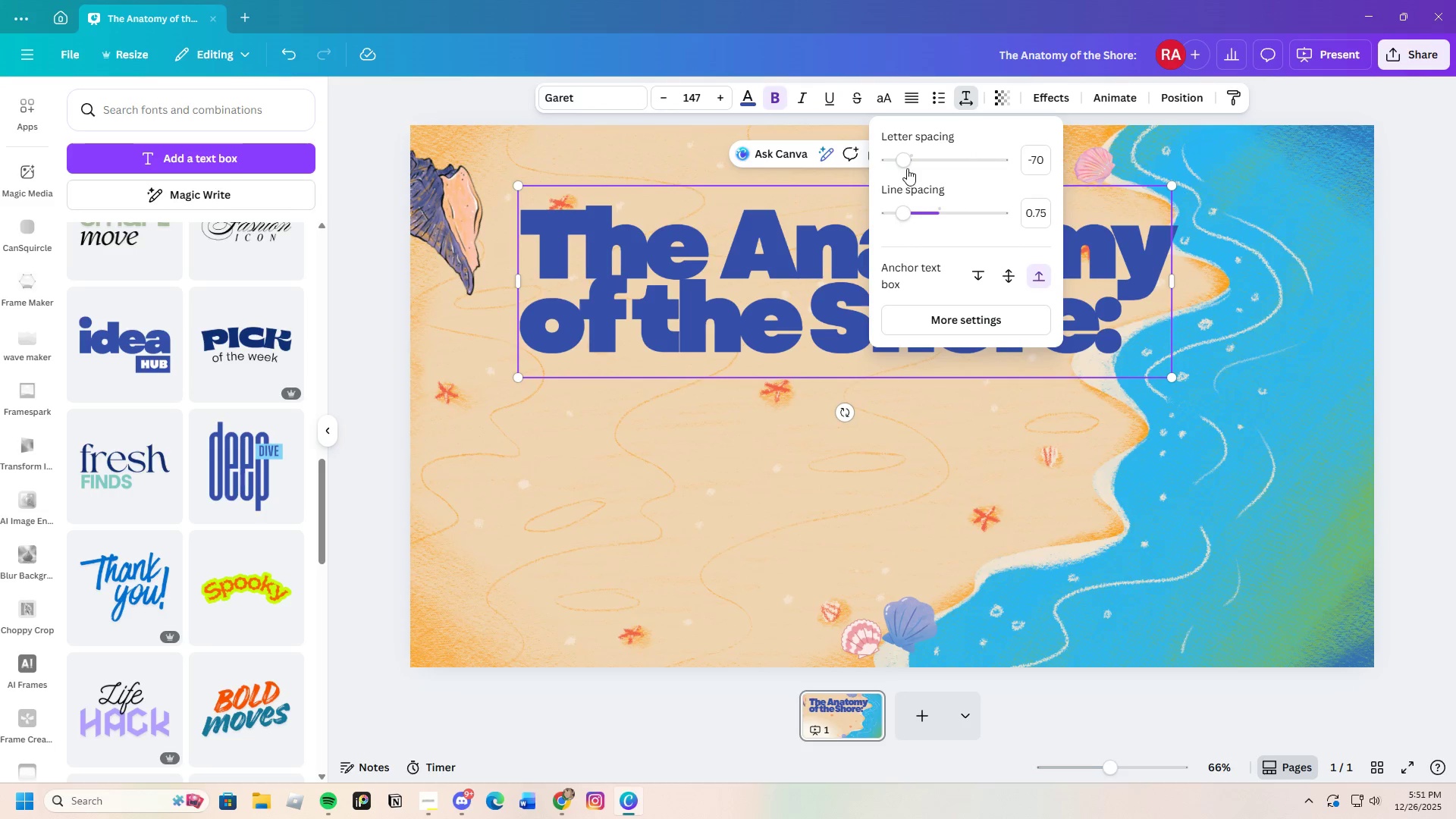 
left_click_drag(start_coordinate=[903, 162], to_coordinate=[908, 163])
 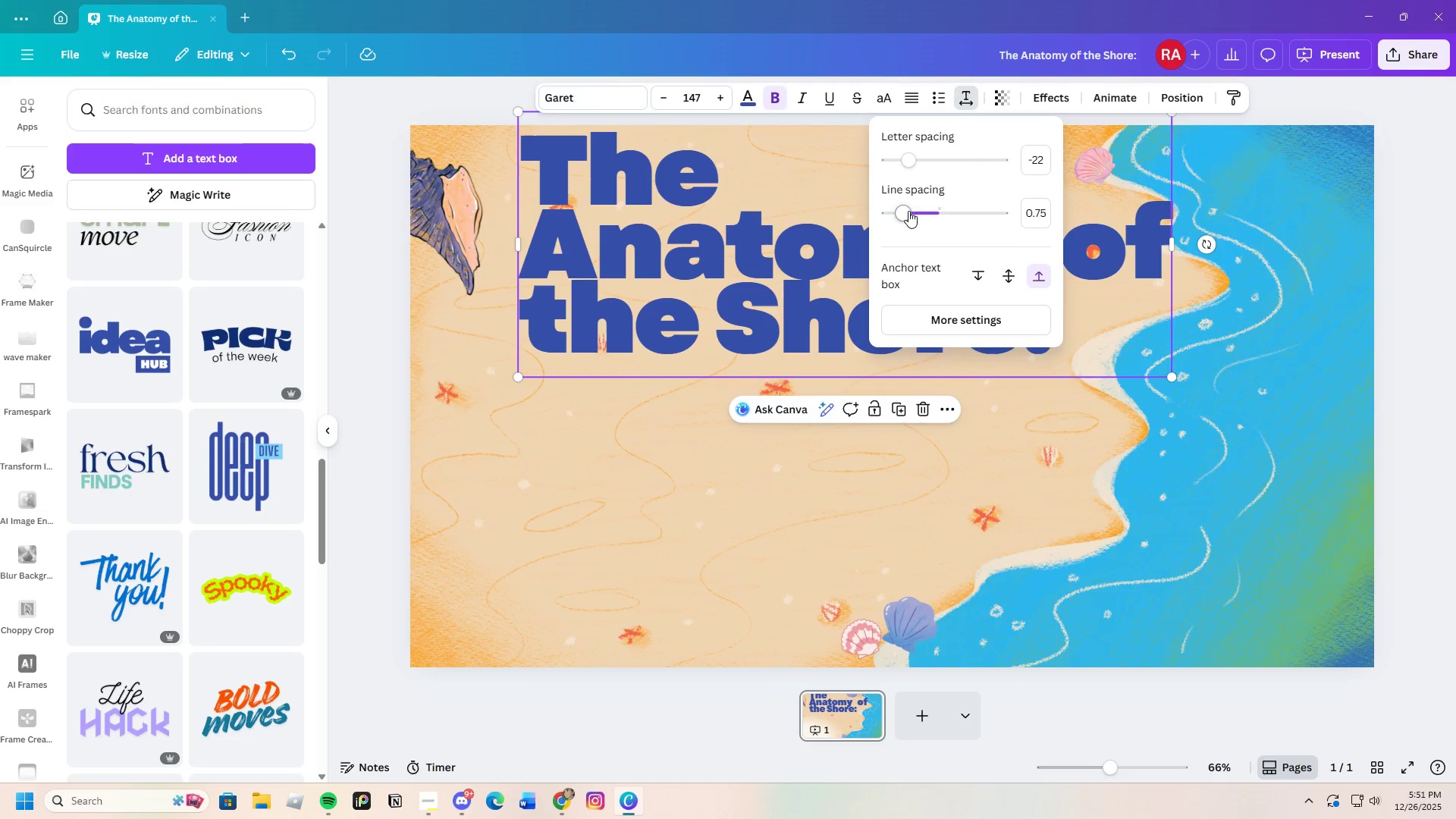 
left_click_drag(start_coordinate=[908, 211], to_coordinate=[898, 215])
 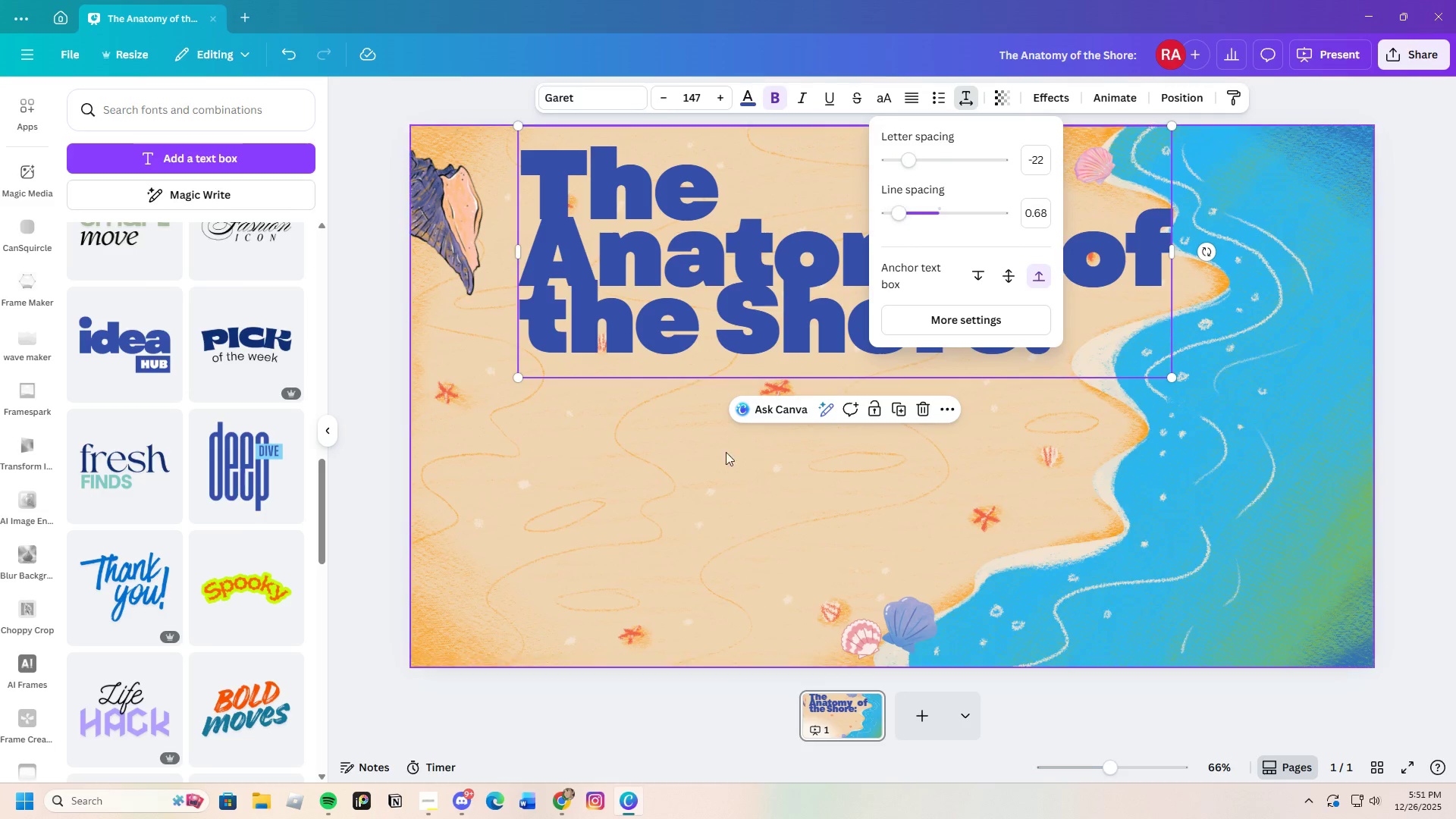 
left_click([720, 459])
 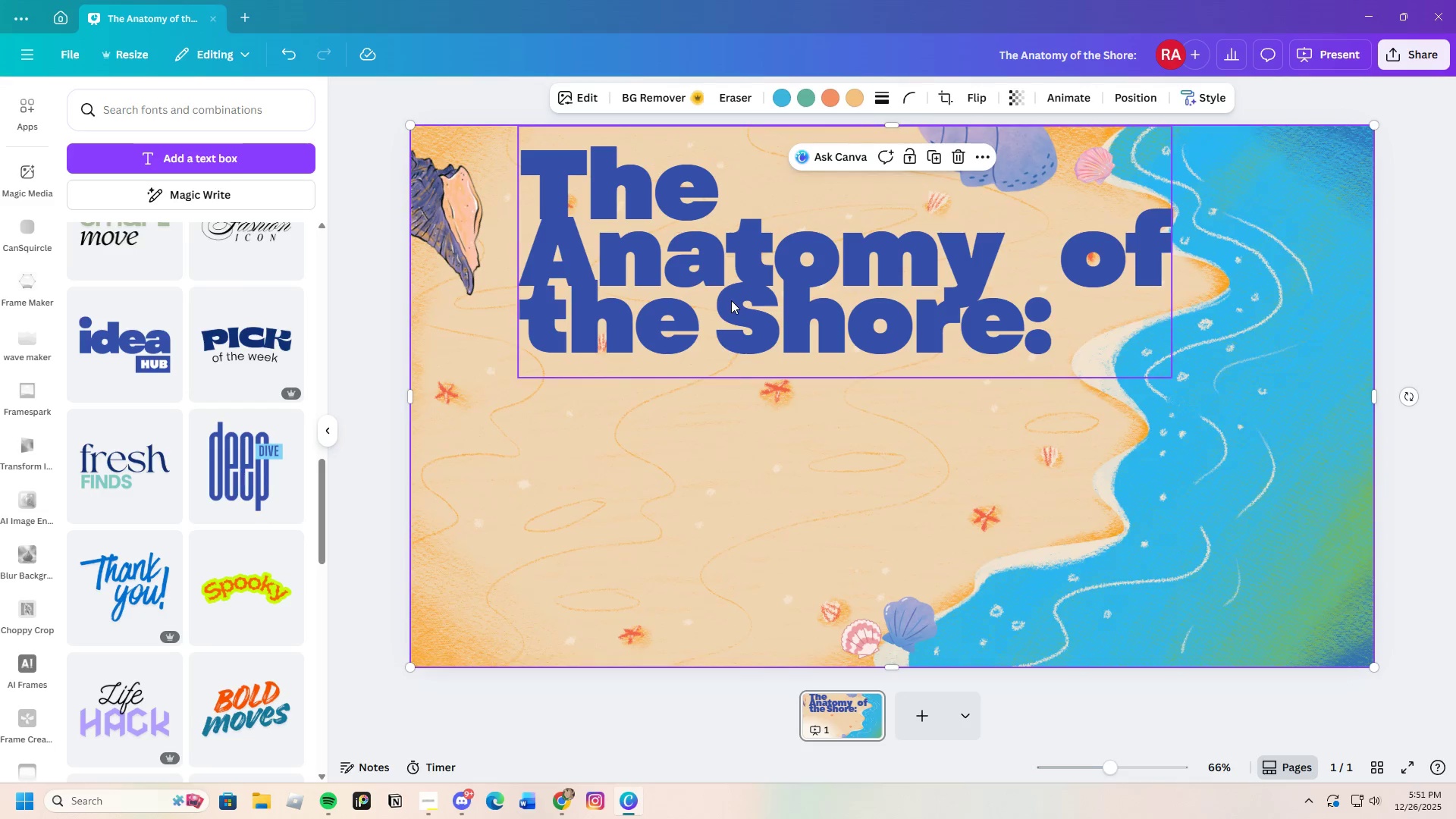 
left_click_drag(start_coordinate=[731, 300], to_coordinate=[735, 326])
 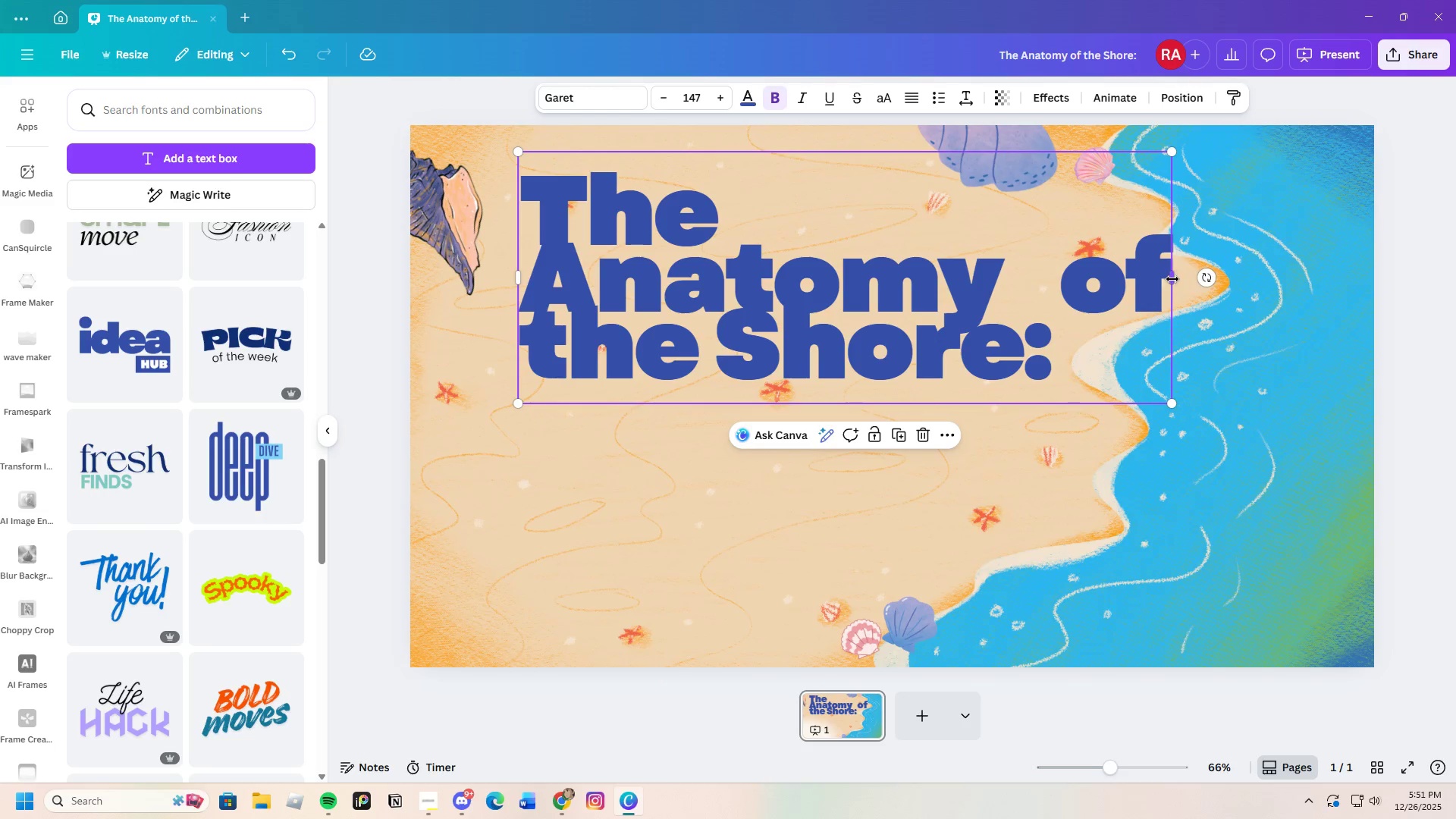 
left_click_drag(start_coordinate=[1172, 278], to_coordinate=[1360, 299])
 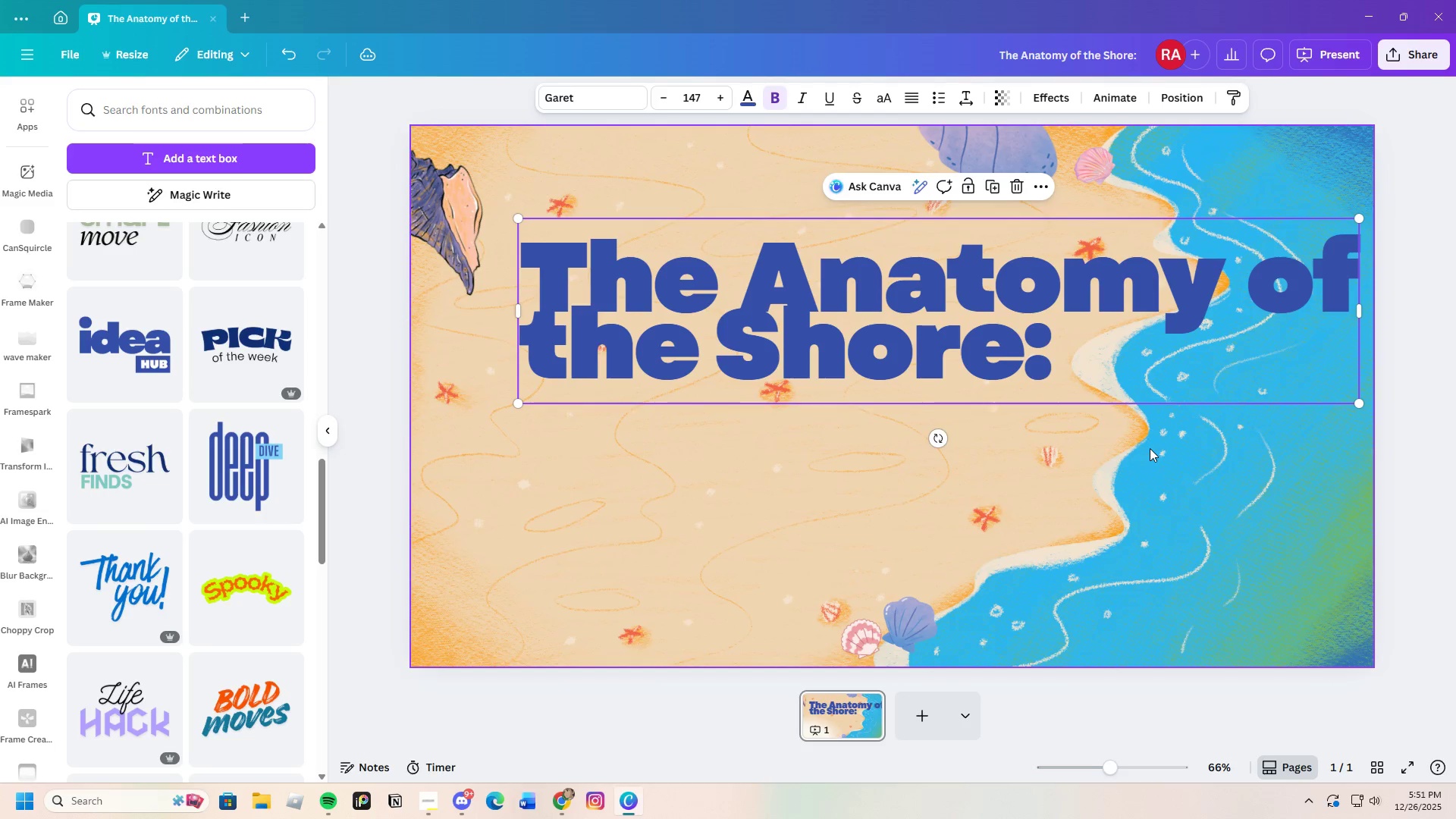 
left_click([1150, 448])
 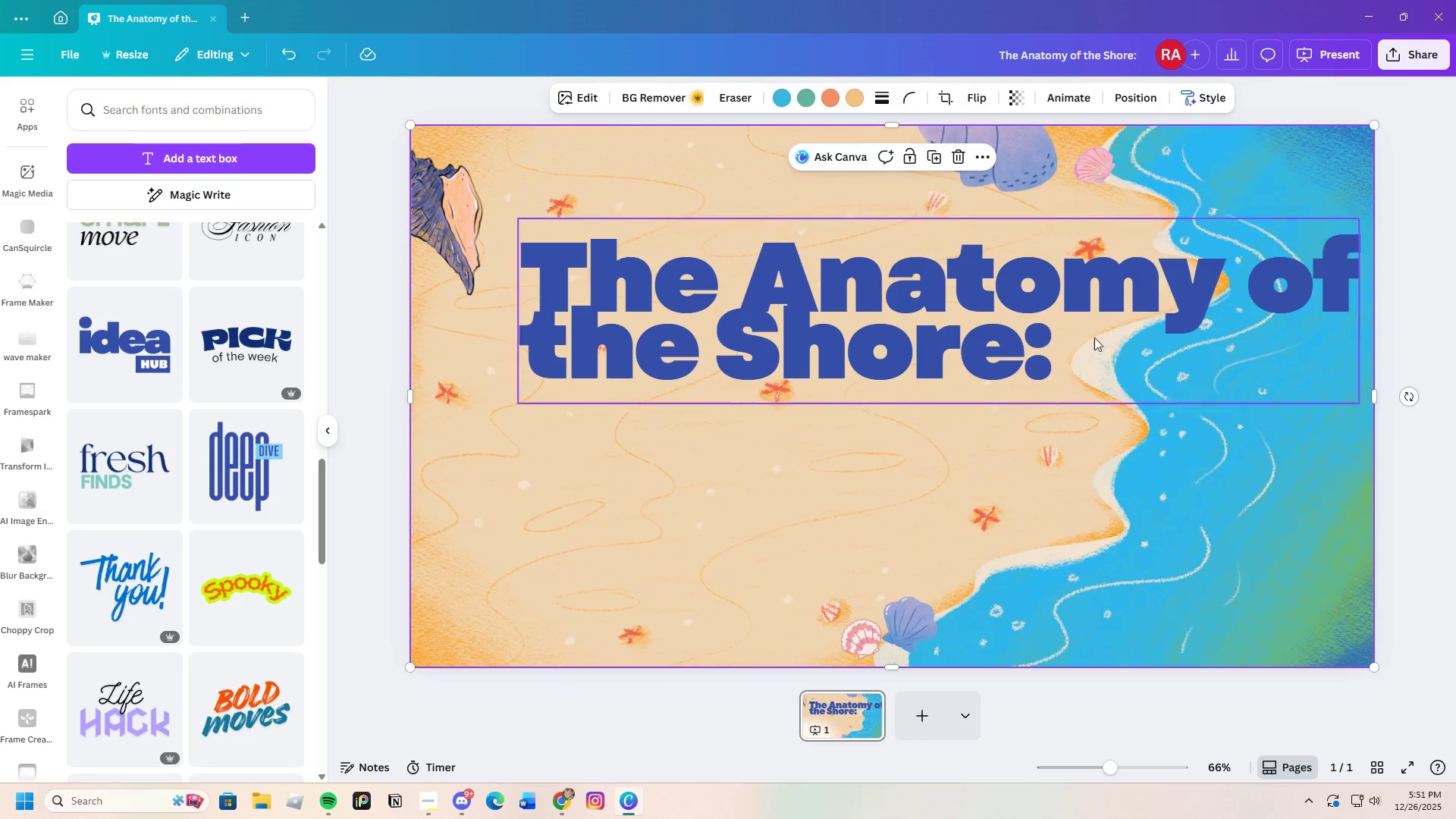 
left_click([1090, 330])
 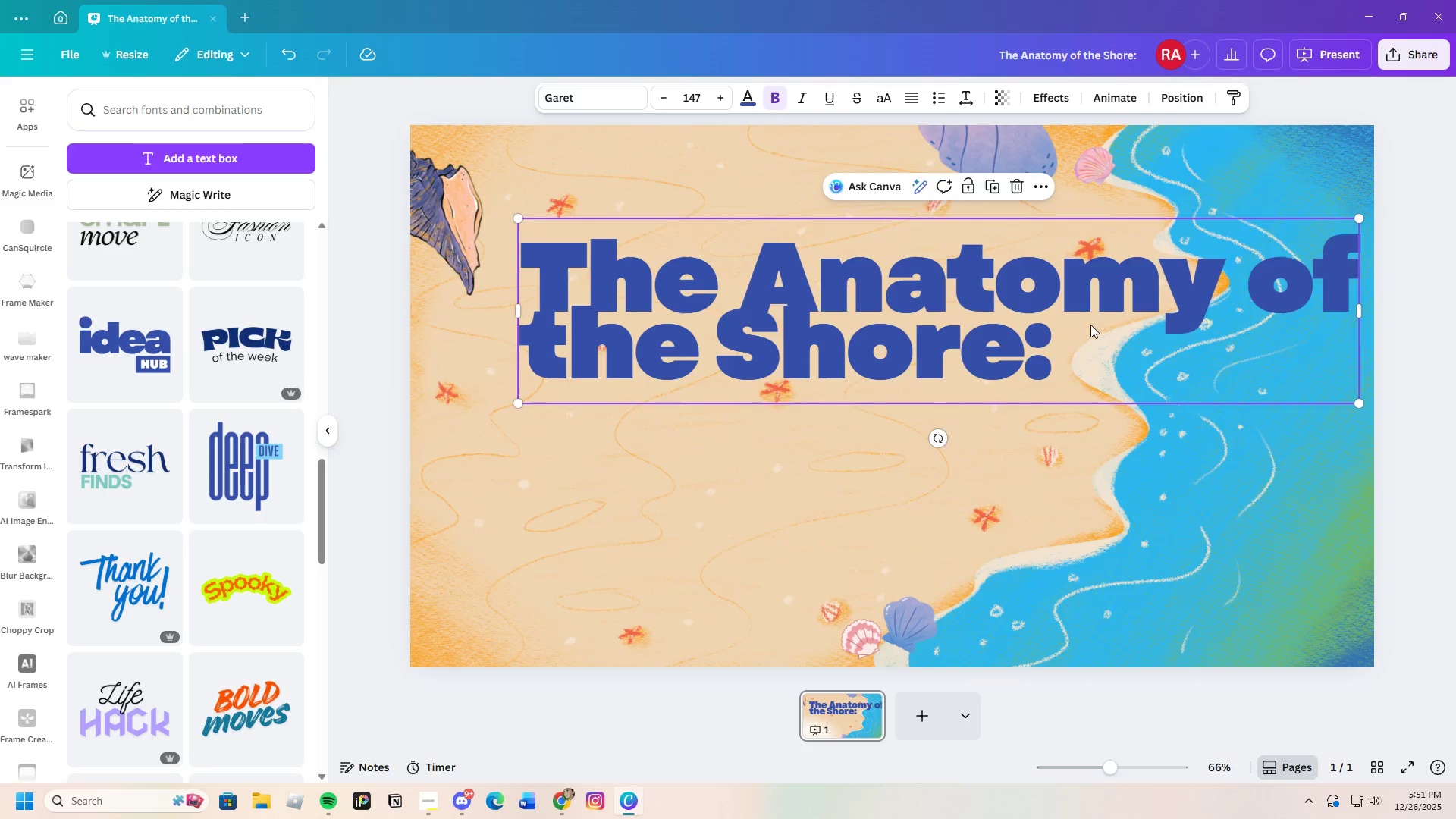 
left_click_drag(start_coordinate=[1090, 325], to_coordinate=[1049, 325])
 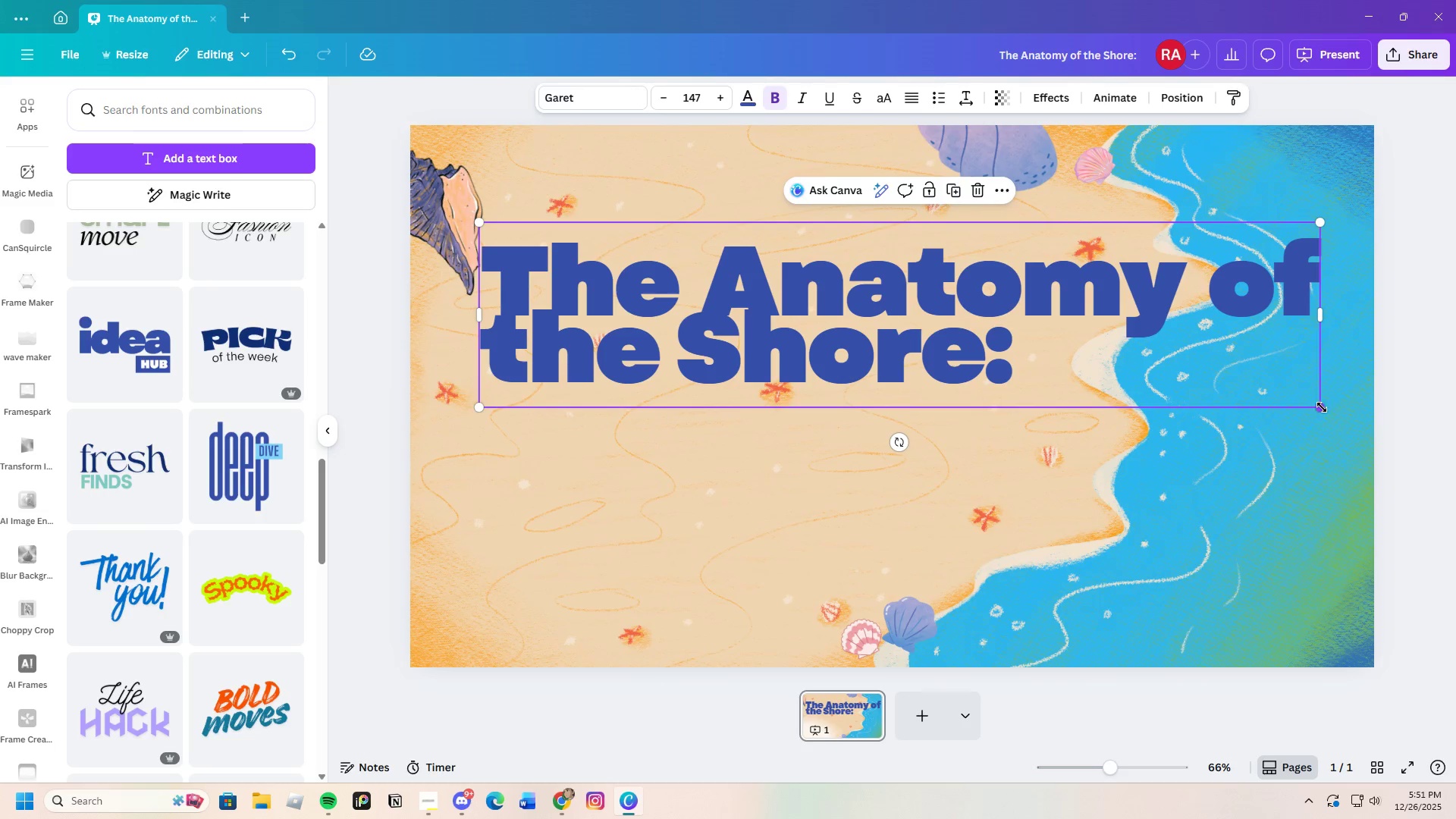 
left_click_drag(start_coordinate=[1322, 407], to_coordinate=[883, 298])
 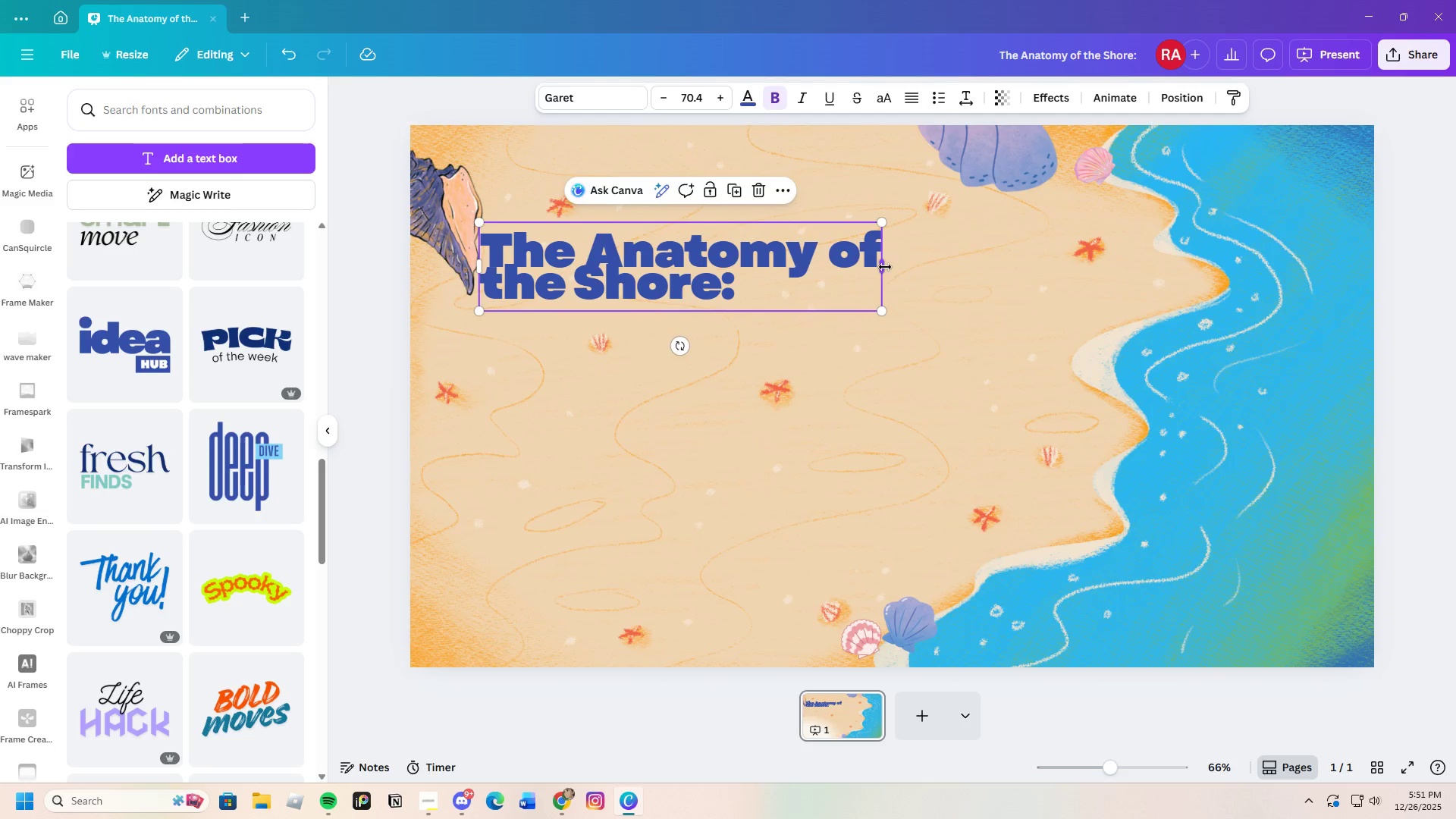 
left_click_drag(start_coordinate=[885, 267], to_coordinate=[1145, 330])
 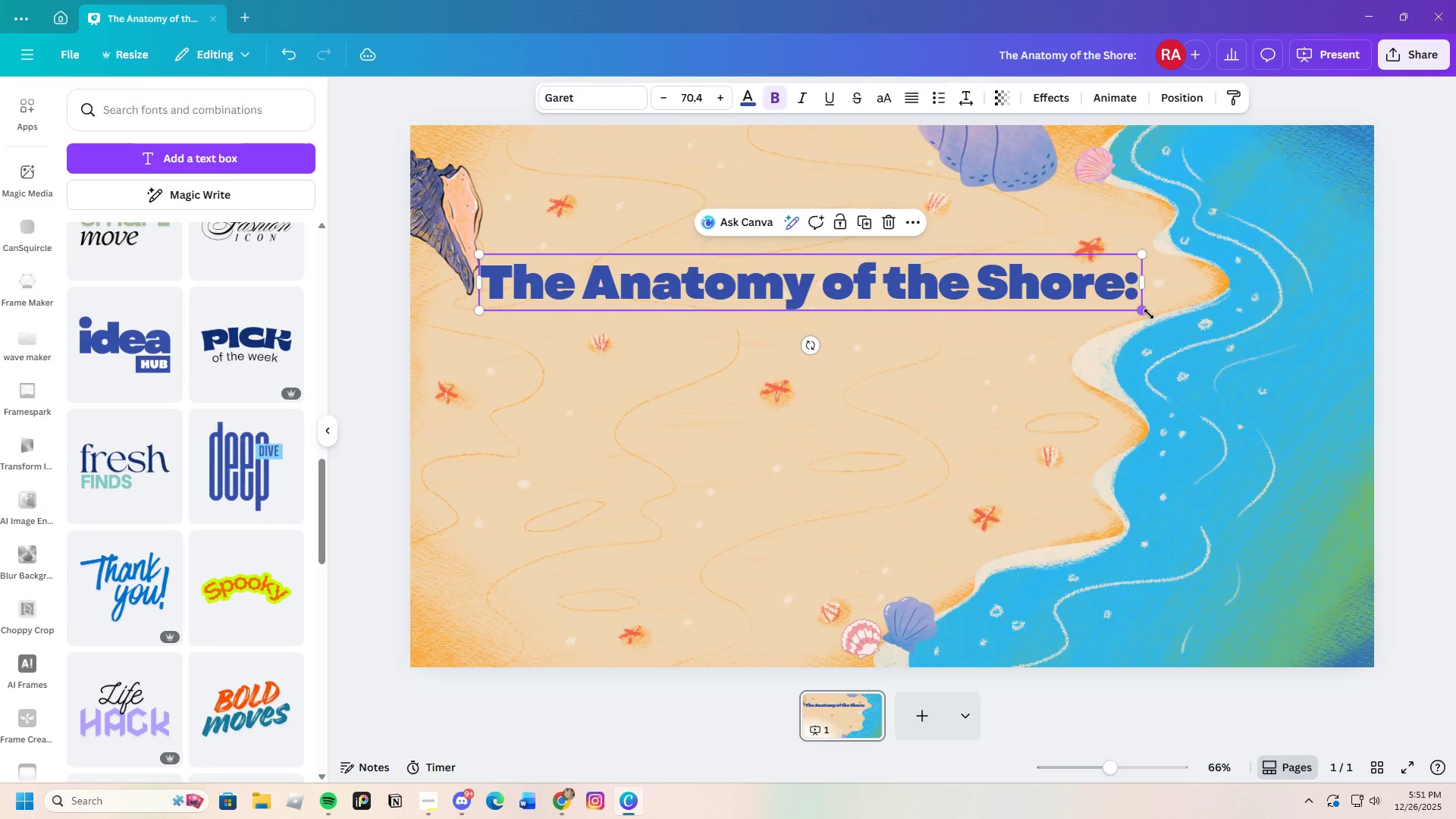 
left_click_drag(start_coordinate=[1150, 314], to_coordinate=[1241, 387])
 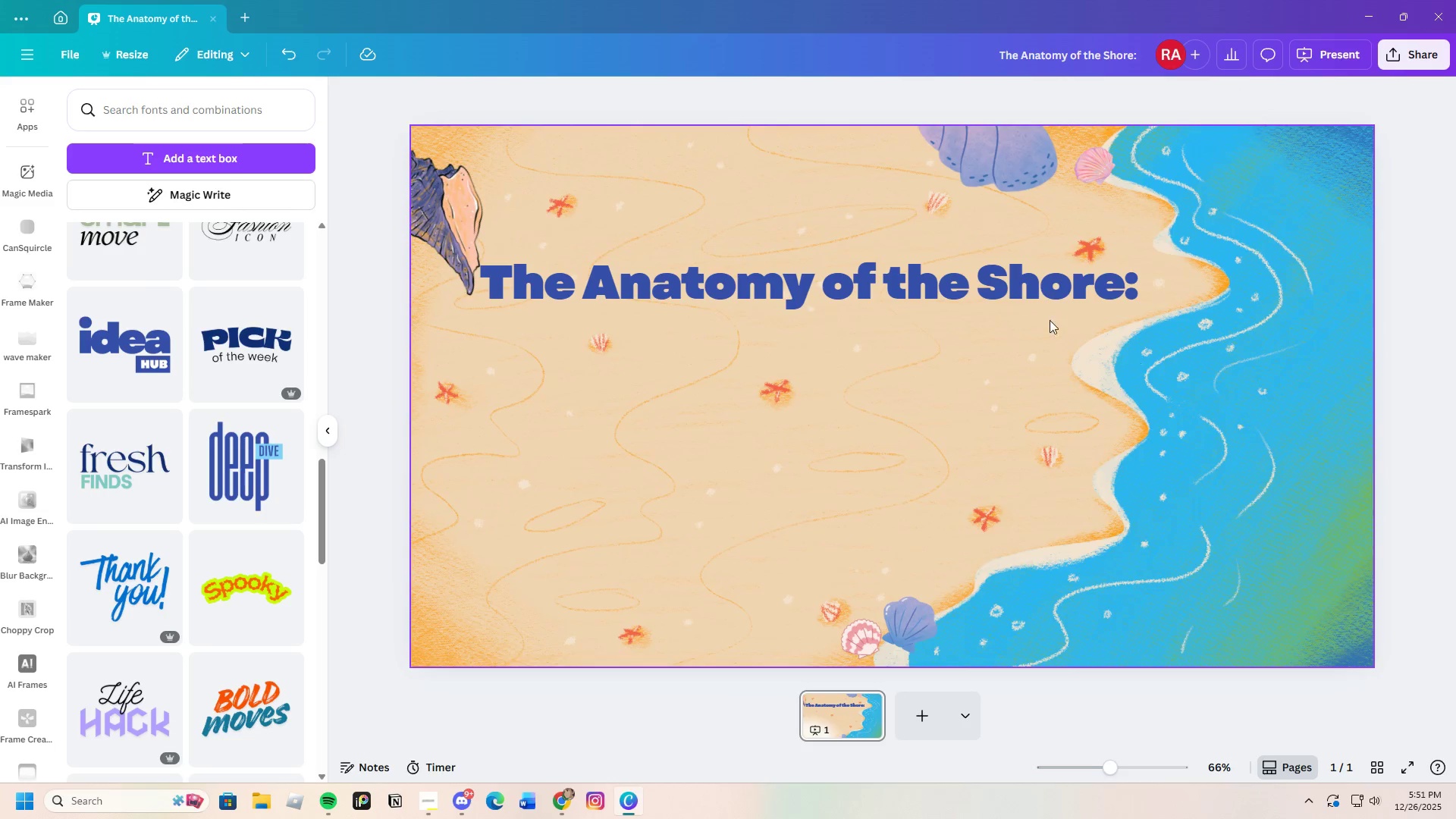 
left_click([1037, 309])
 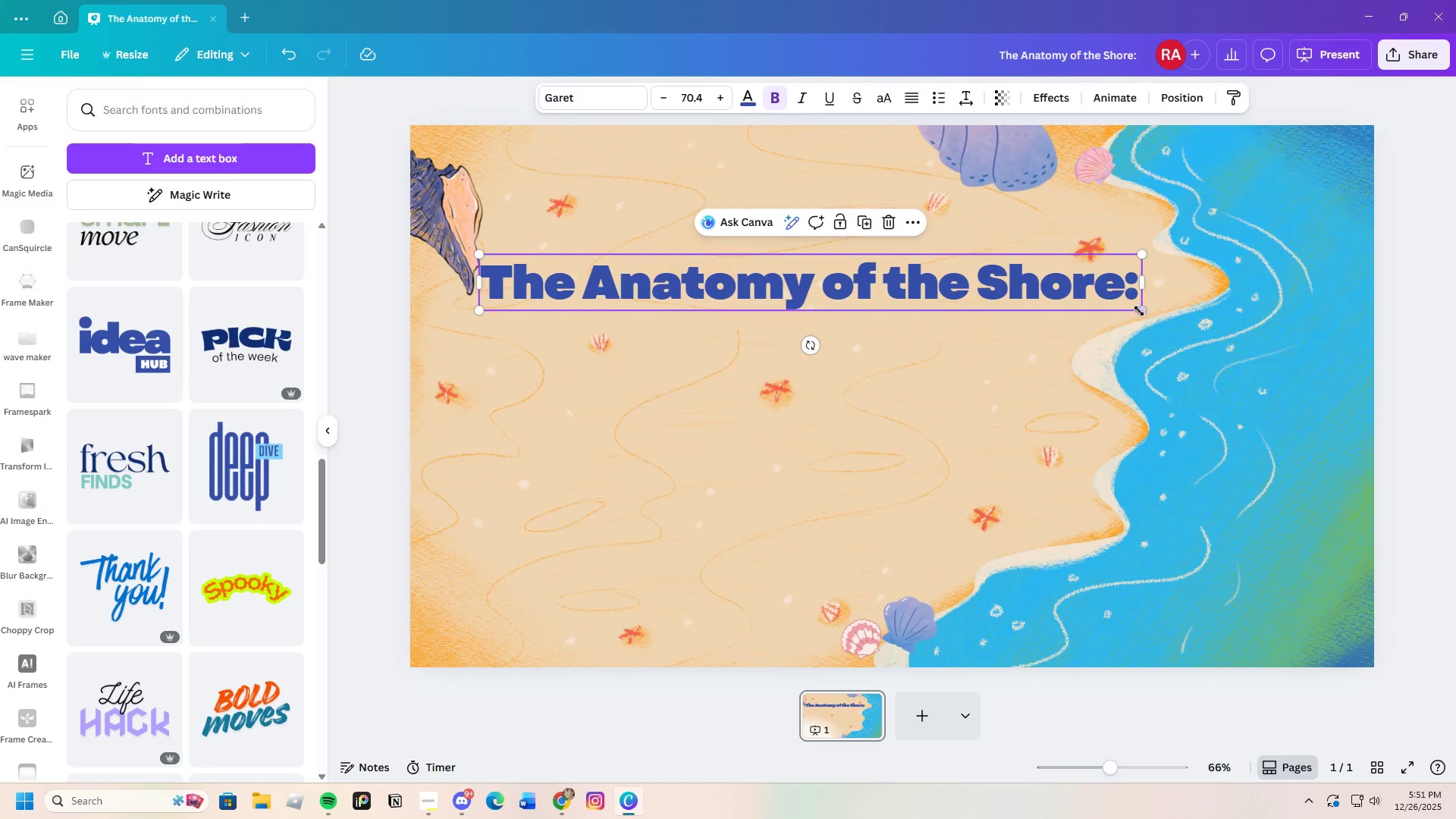 
left_click_drag(start_coordinate=[1141, 311], to_coordinate=[1199, 409])
 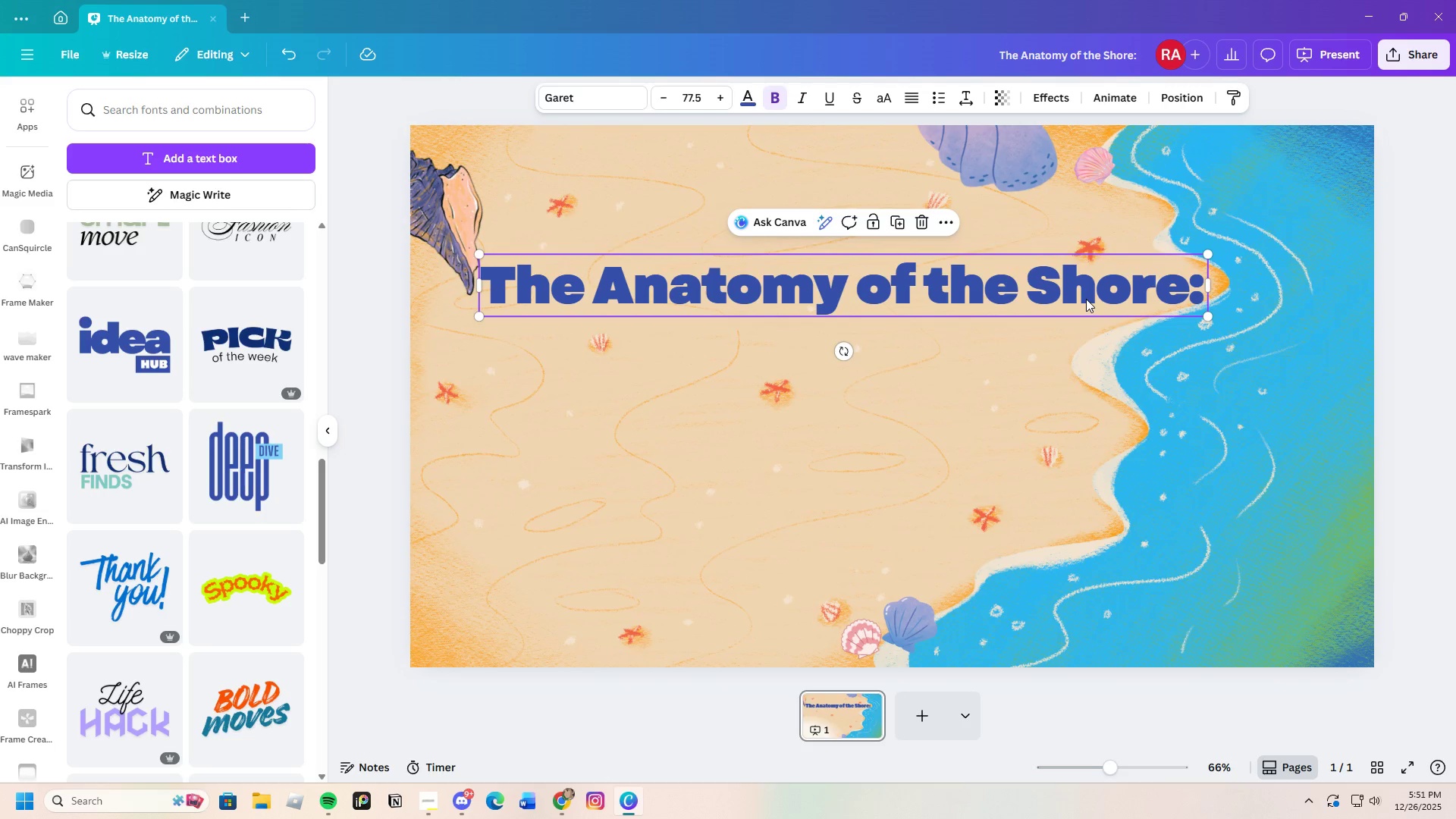 
left_click_drag(start_coordinate=[1086, 299], to_coordinate=[1113, 306])
 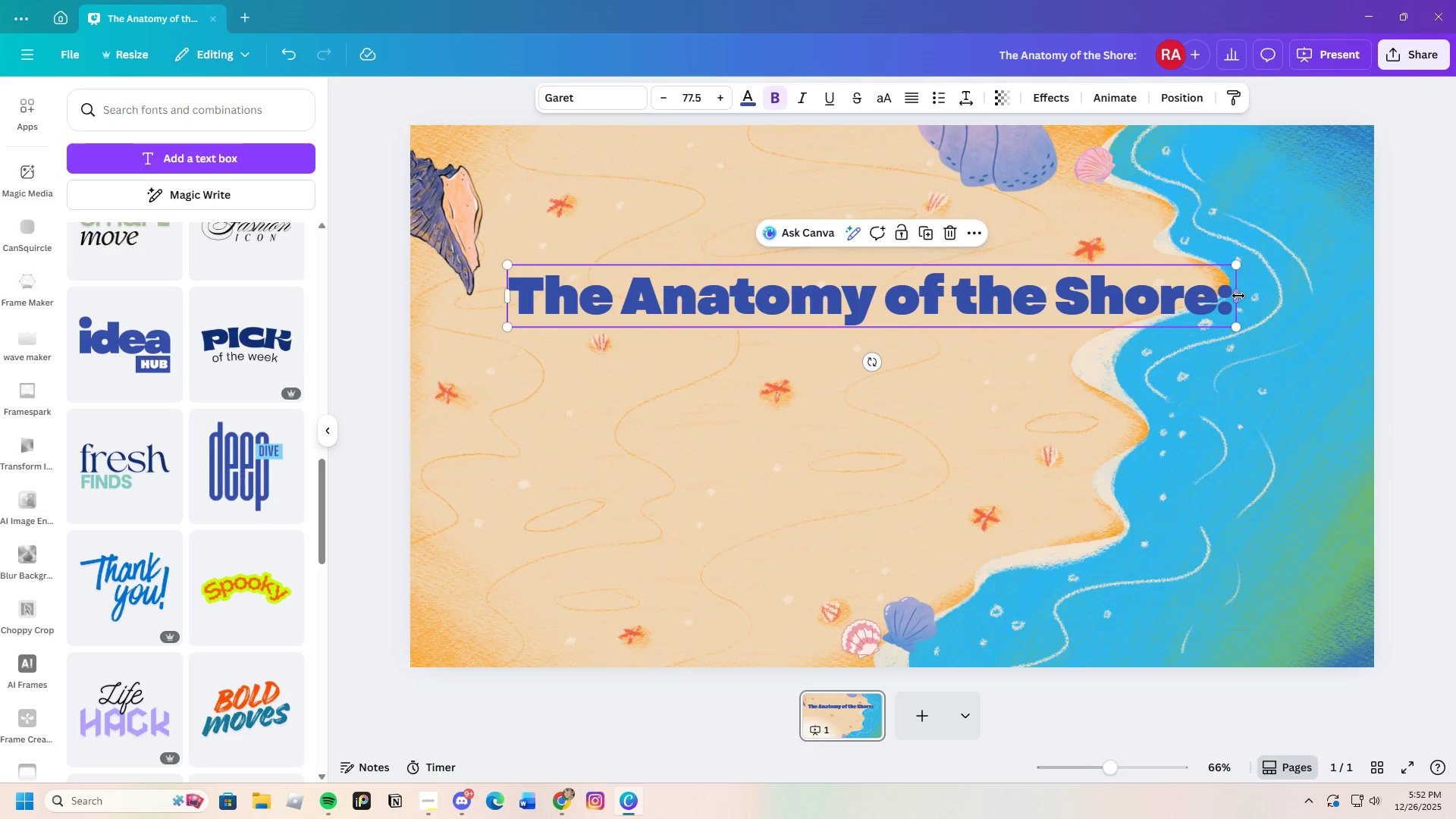 
left_click_drag(start_coordinate=[1235, 296], to_coordinate=[1214, 312])
 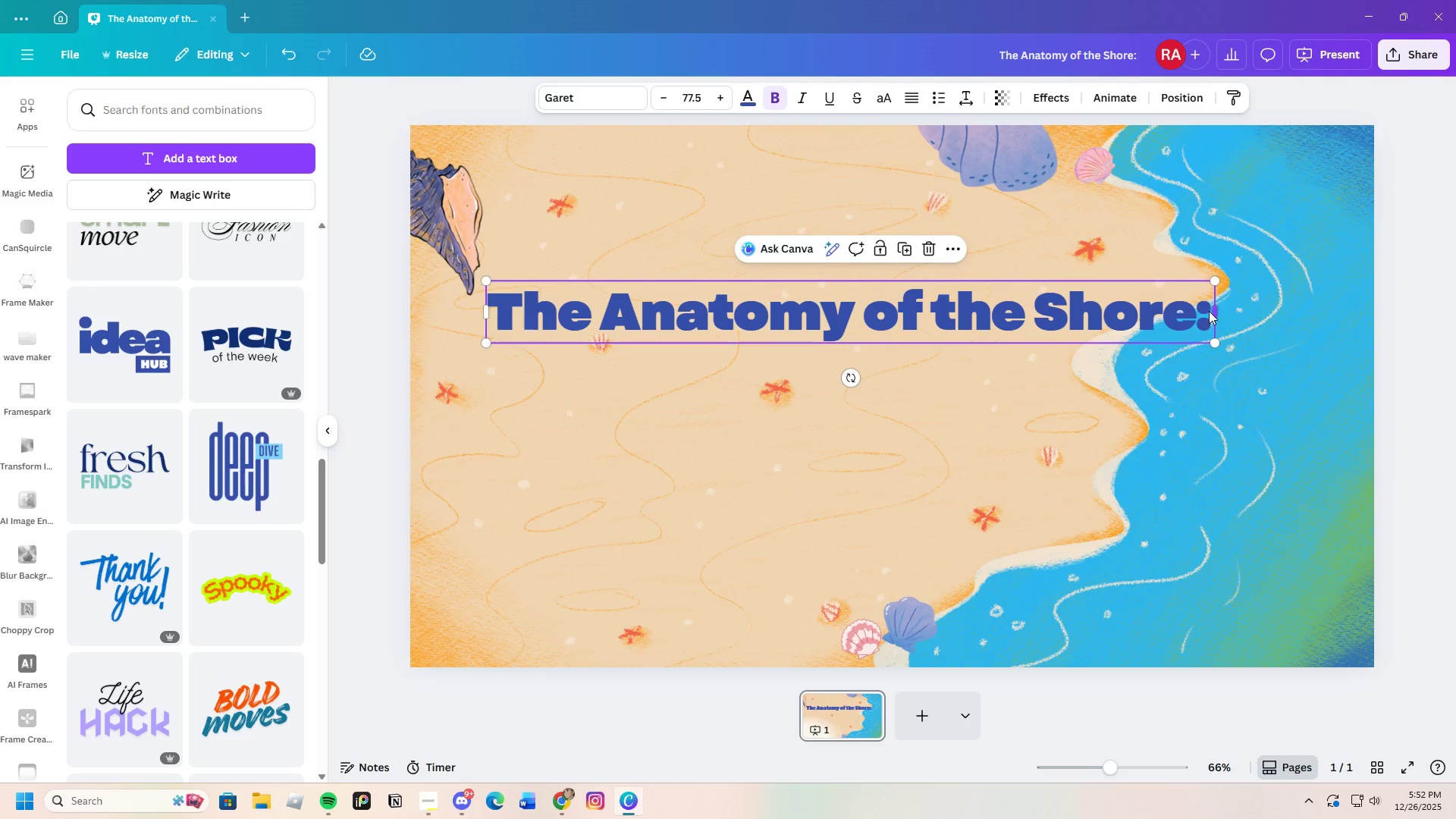 
left_click_drag(start_coordinate=[1217, 311], to_coordinate=[936, 312])
 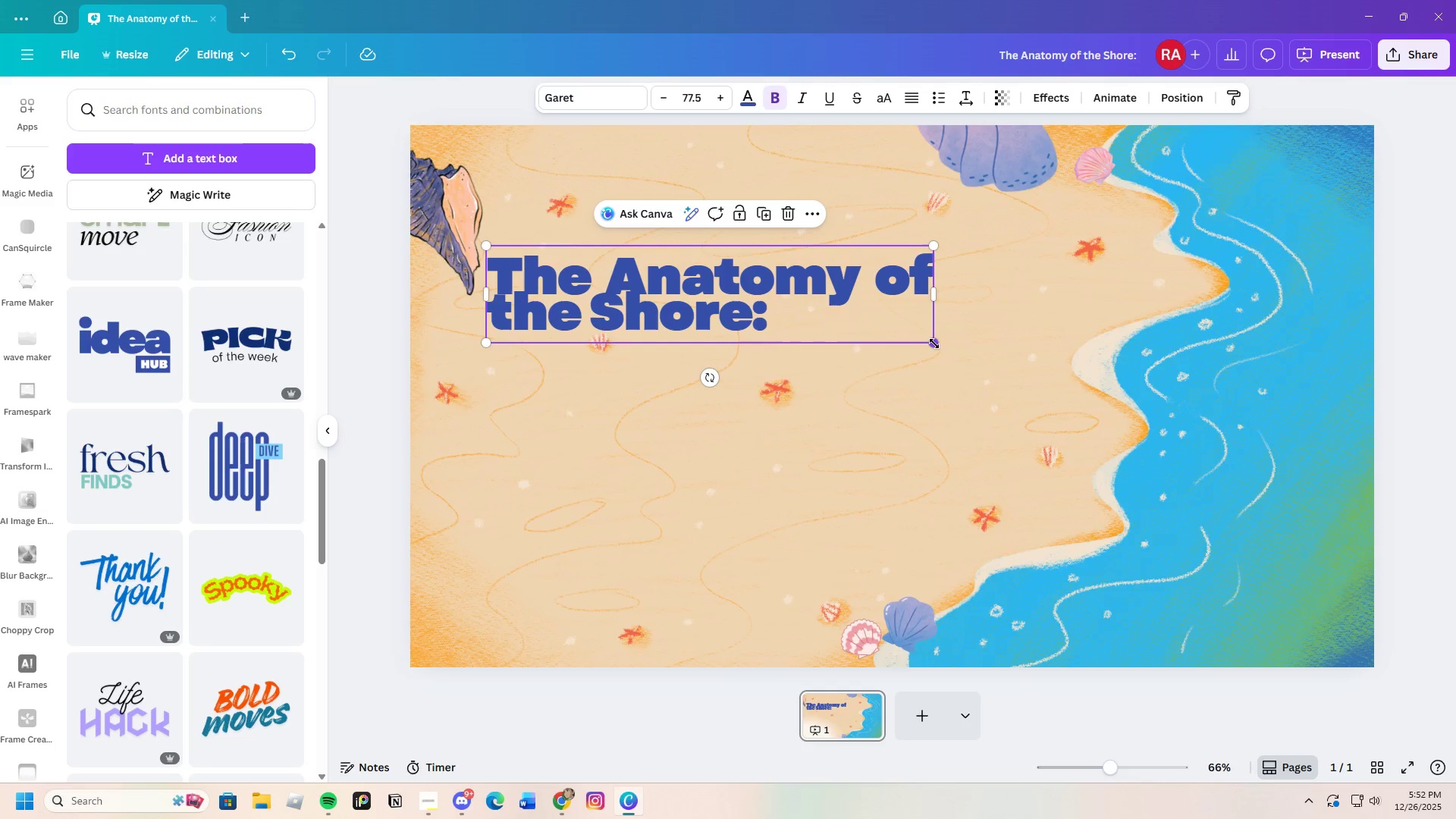 
left_click_drag(start_coordinate=[935, 344], to_coordinate=[962, 383])
 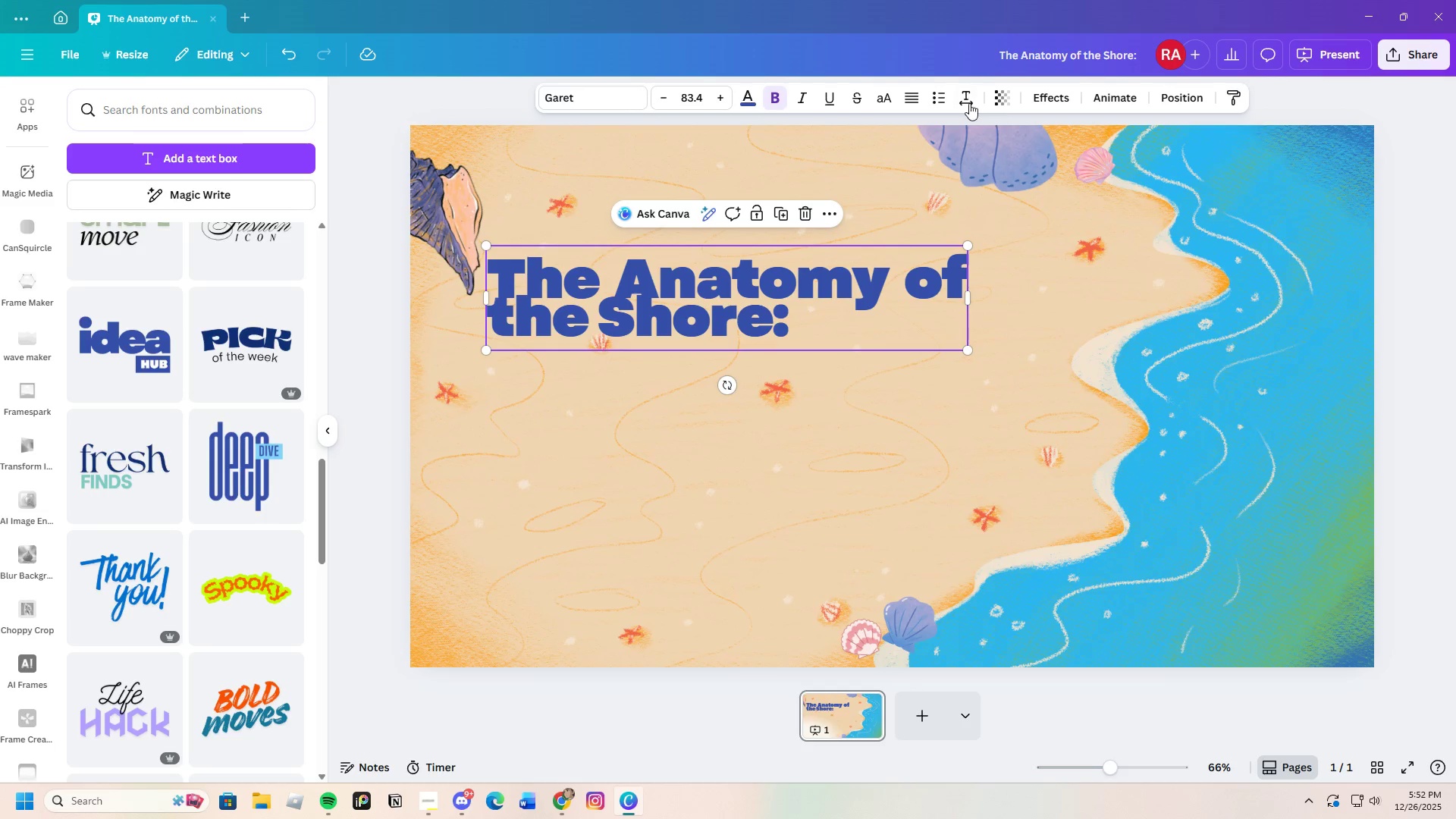 
left_click([967, 100])
 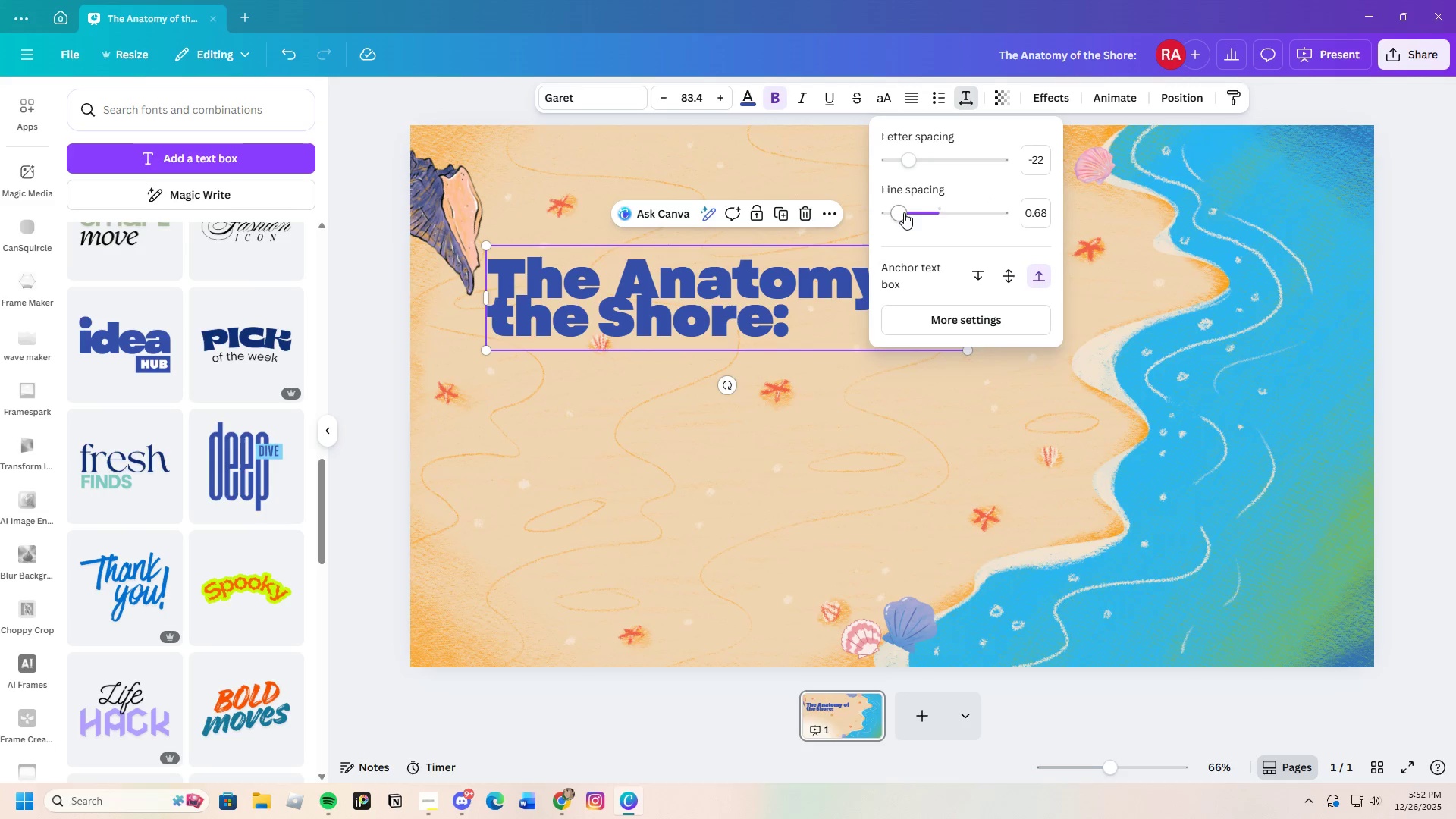 
left_click_drag(start_coordinate=[902, 210], to_coordinate=[905, 210])
 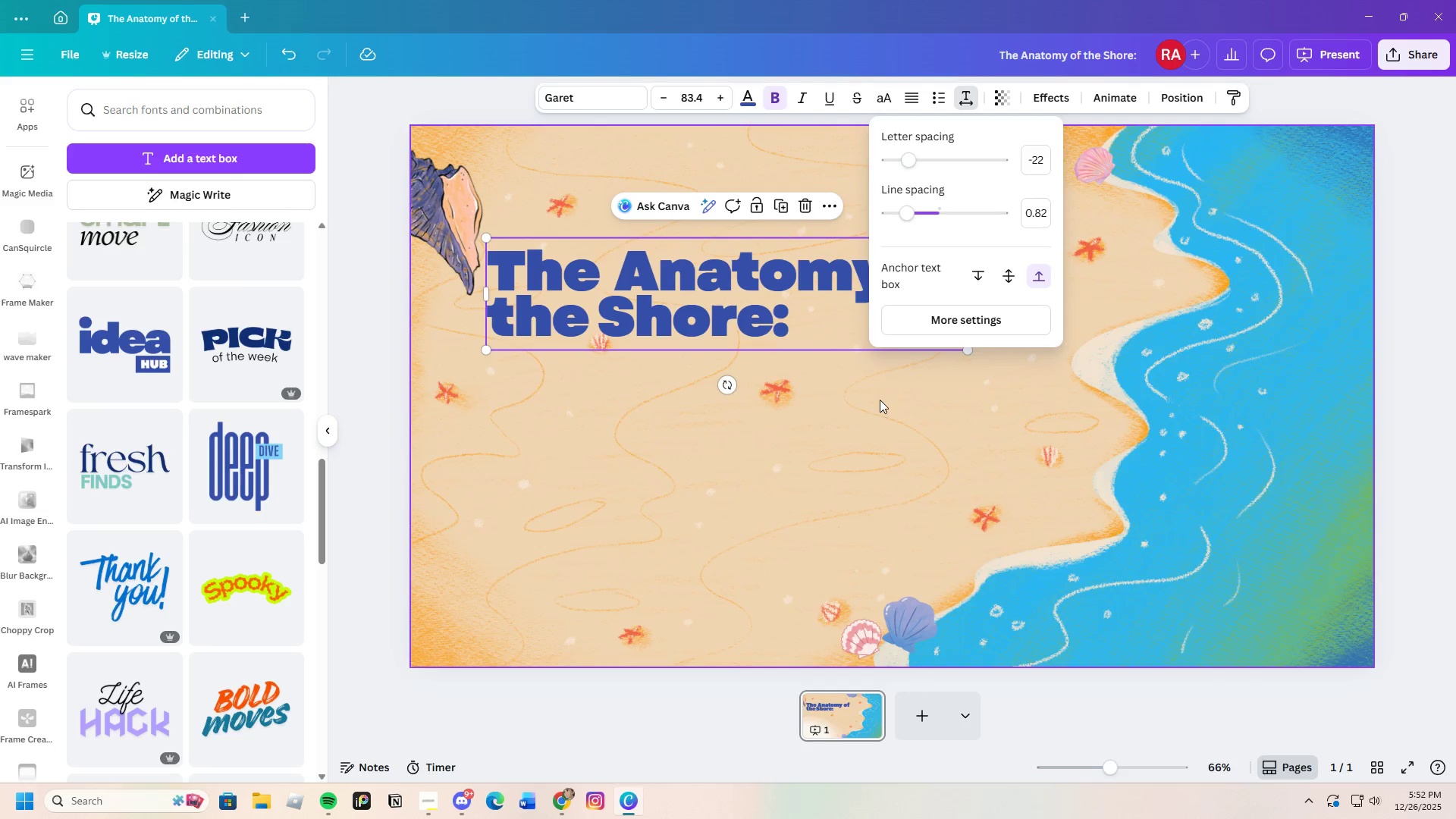 
left_click([880, 400])
 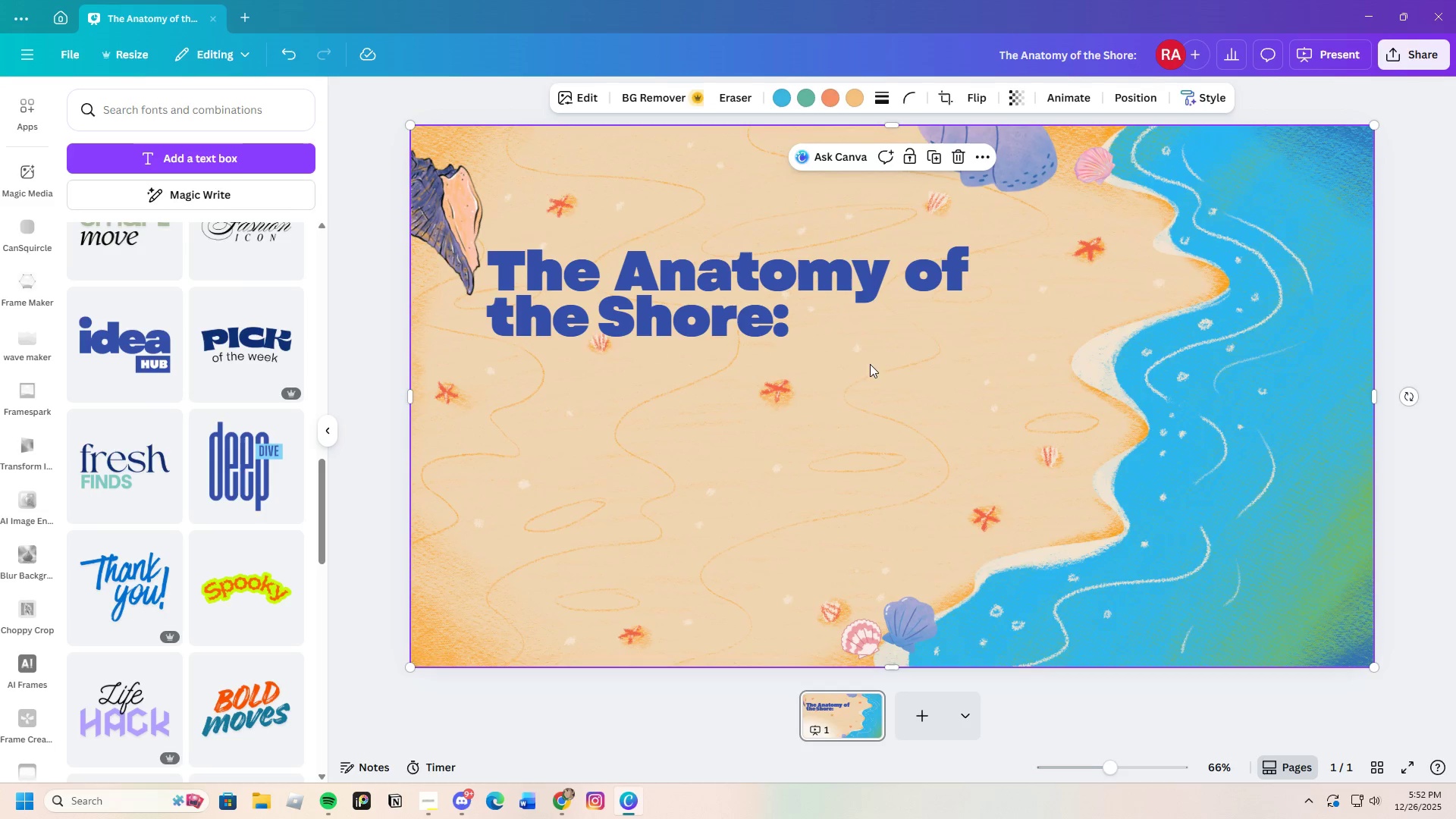 
left_click([847, 308])
 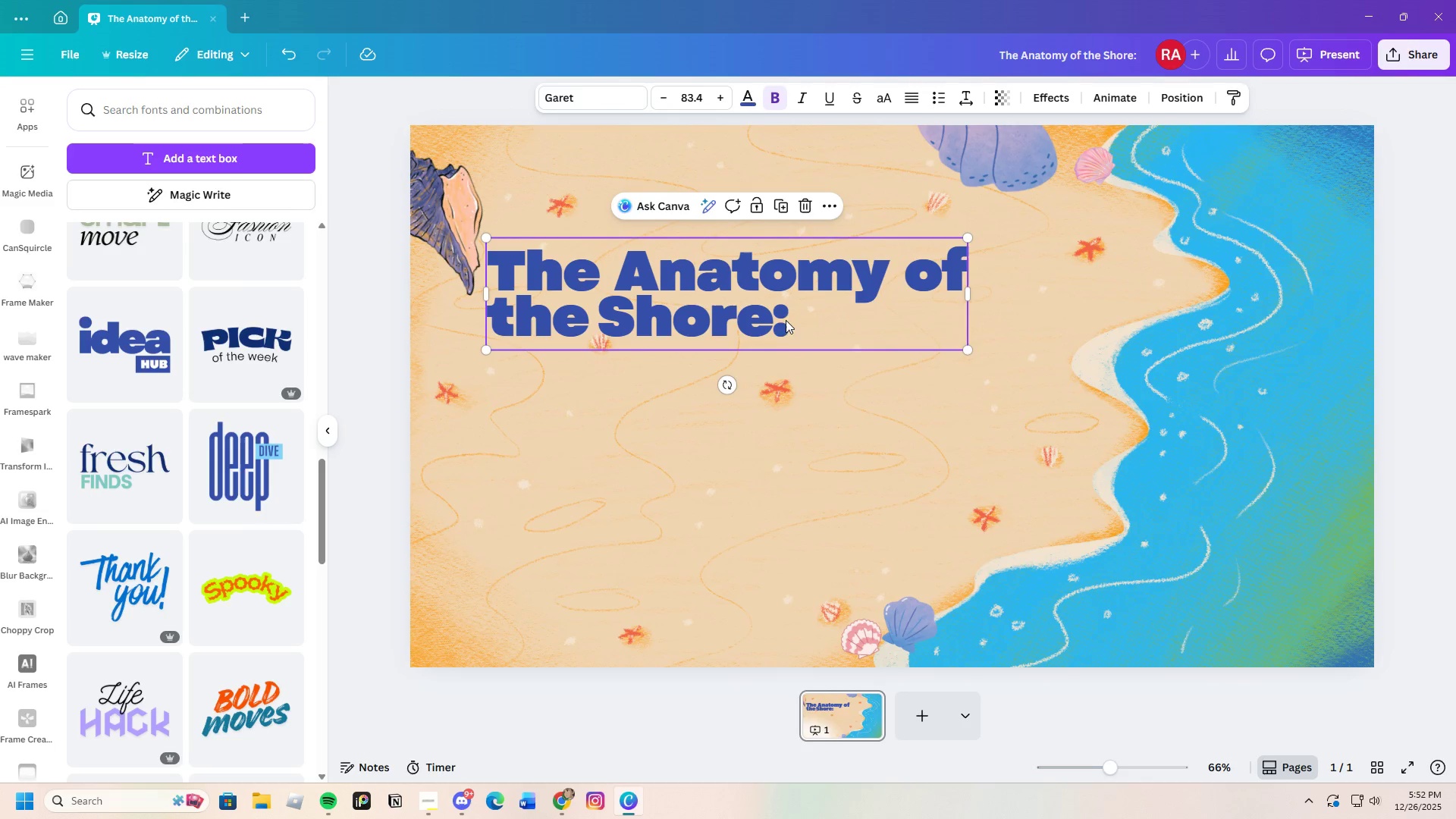 
left_click([796, 325])
 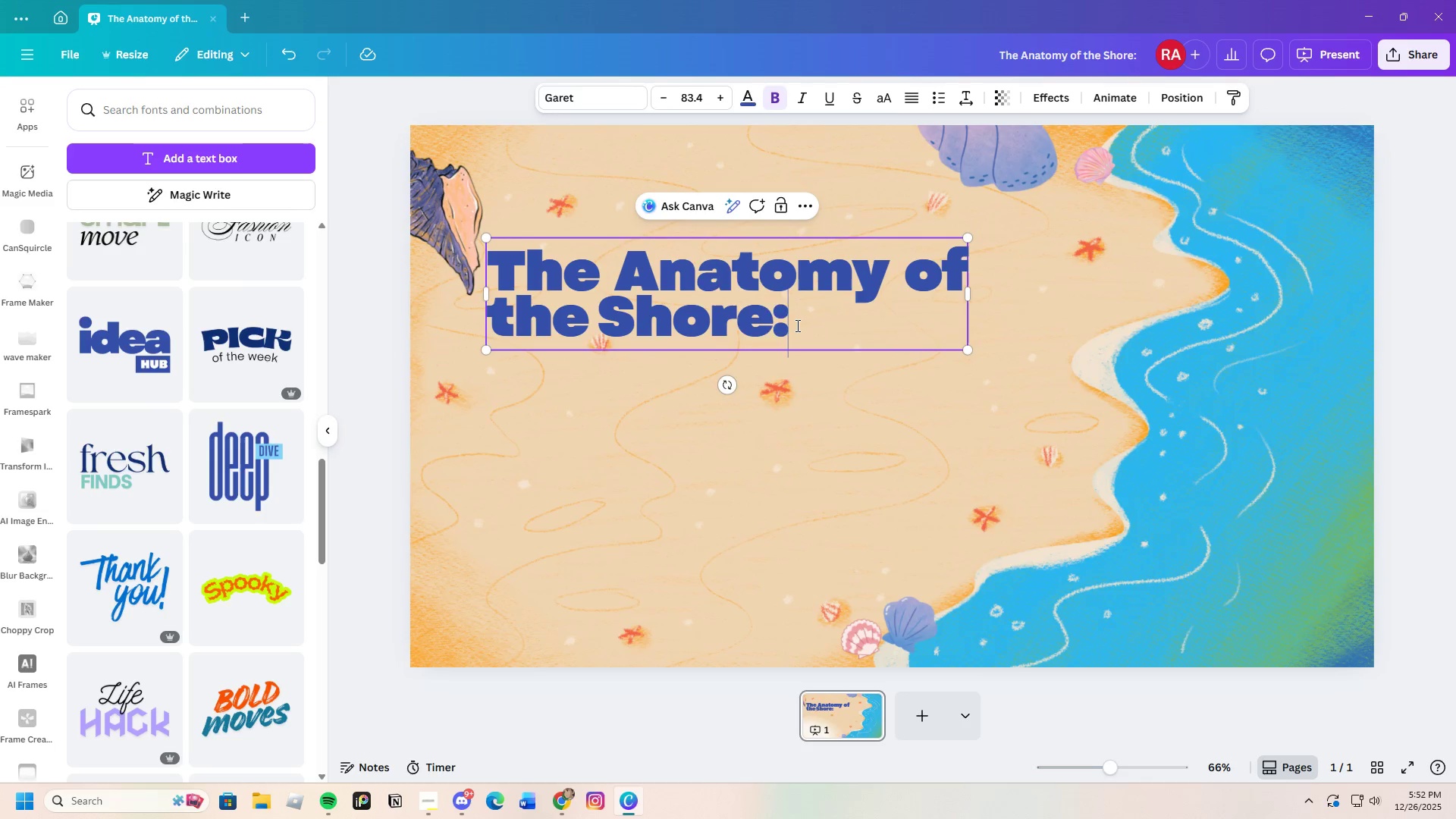 
left_click_drag(start_coordinate=[796, 325], to_coordinate=[505, 278])
 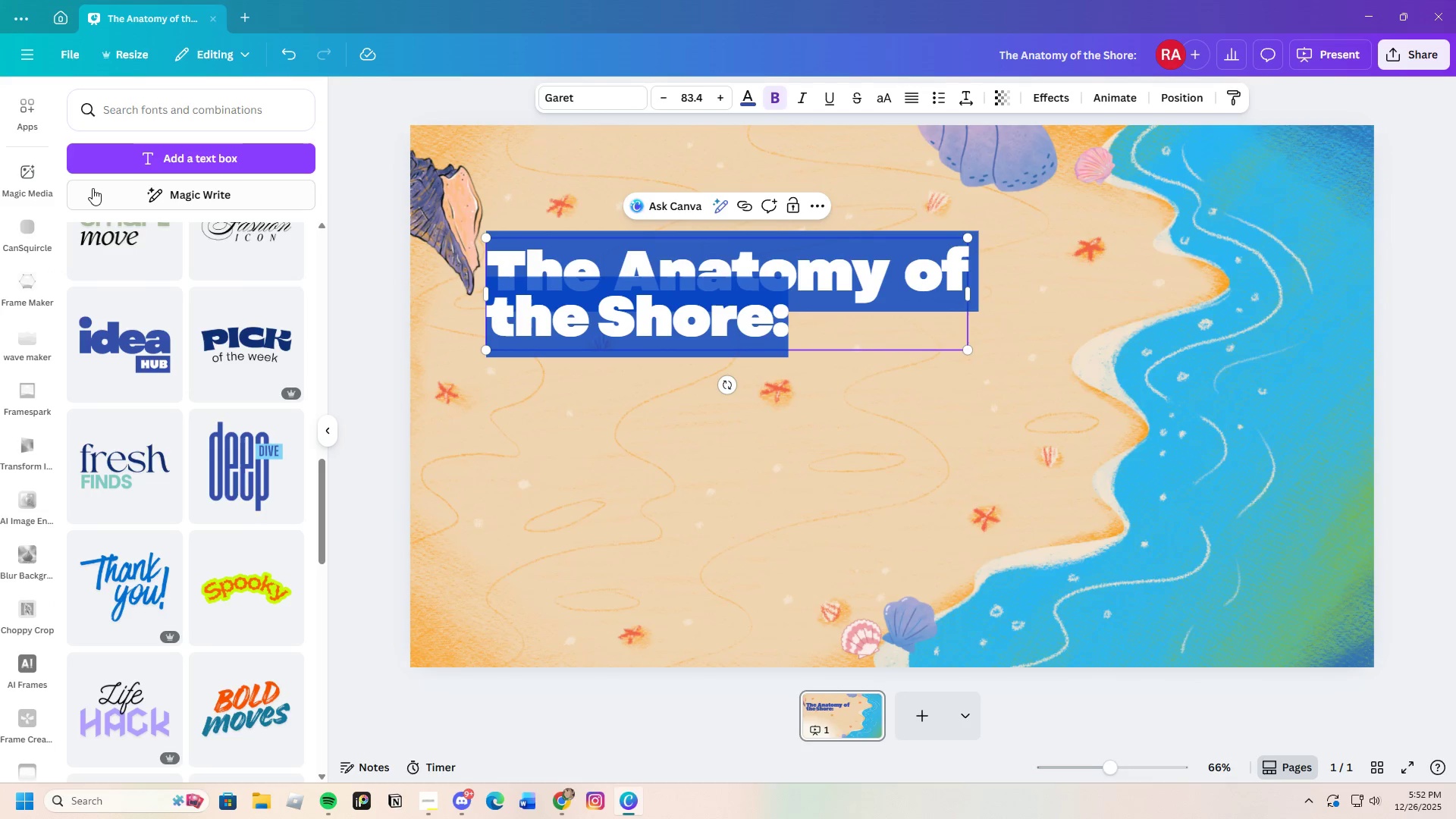 
left_click([751, 102])
 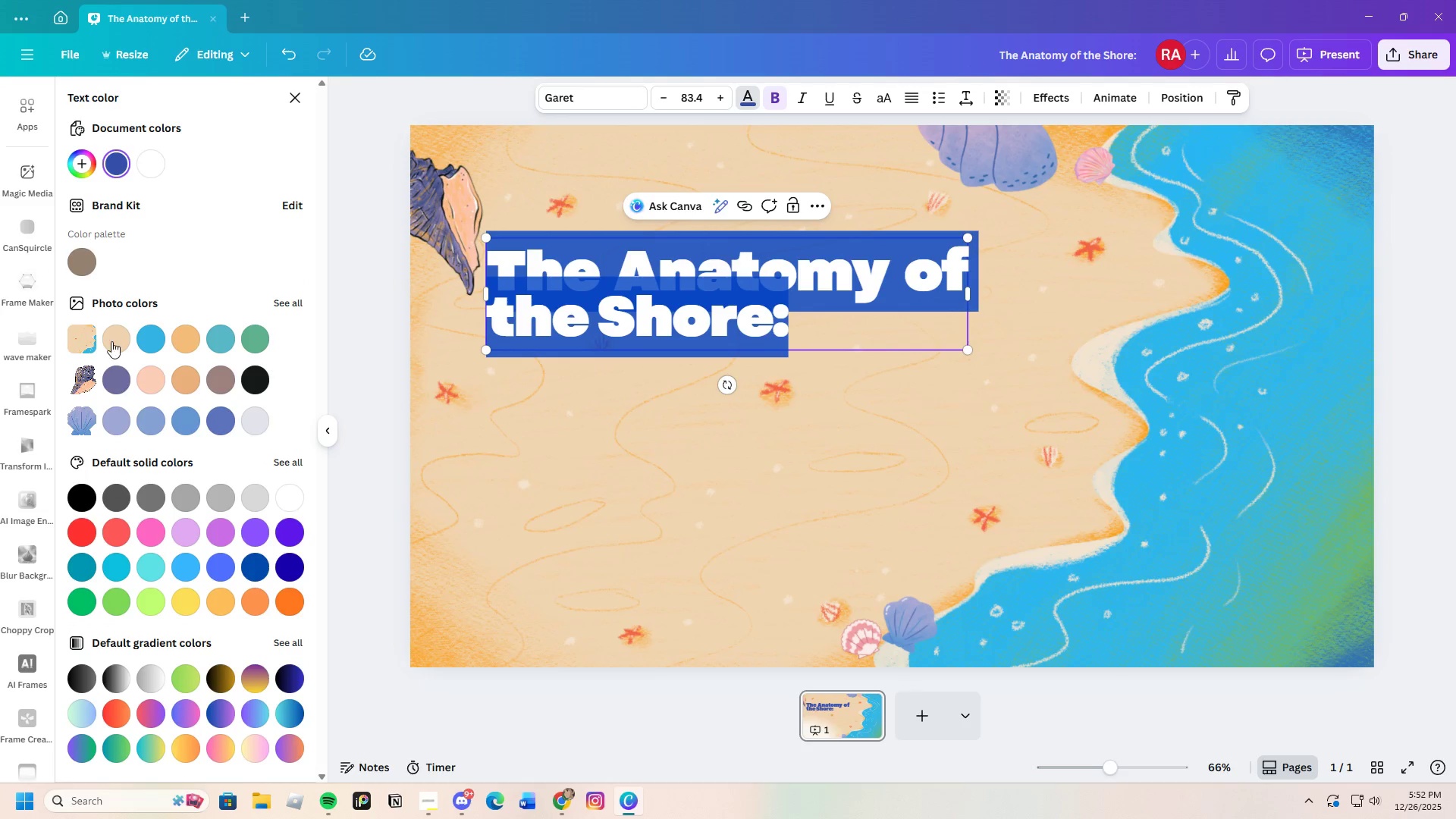 
left_click([87, 168])
 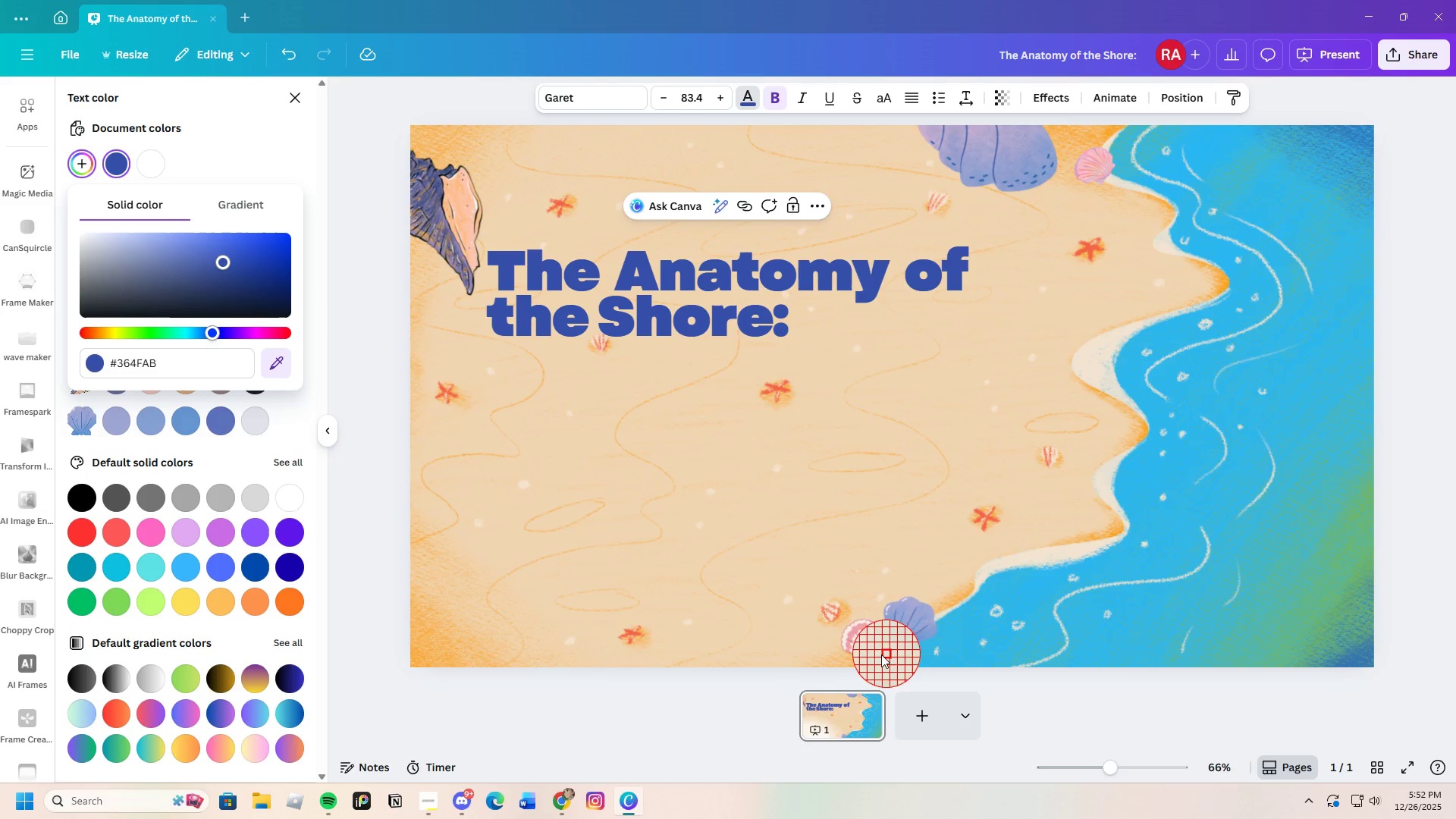 
left_click([870, 660])
 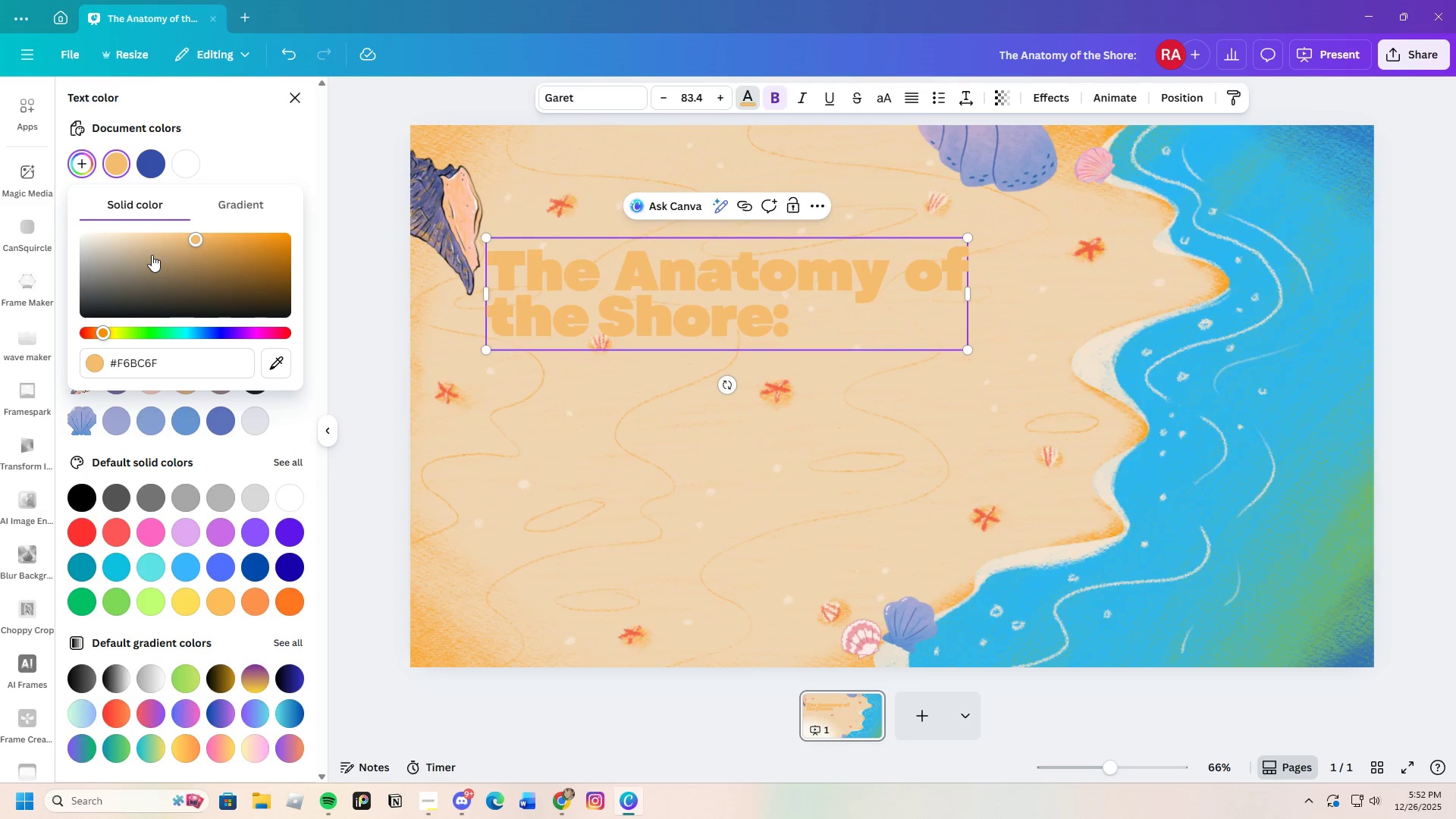 
left_click_drag(start_coordinate=[192, 254], to_coordinate=[196, 286])
 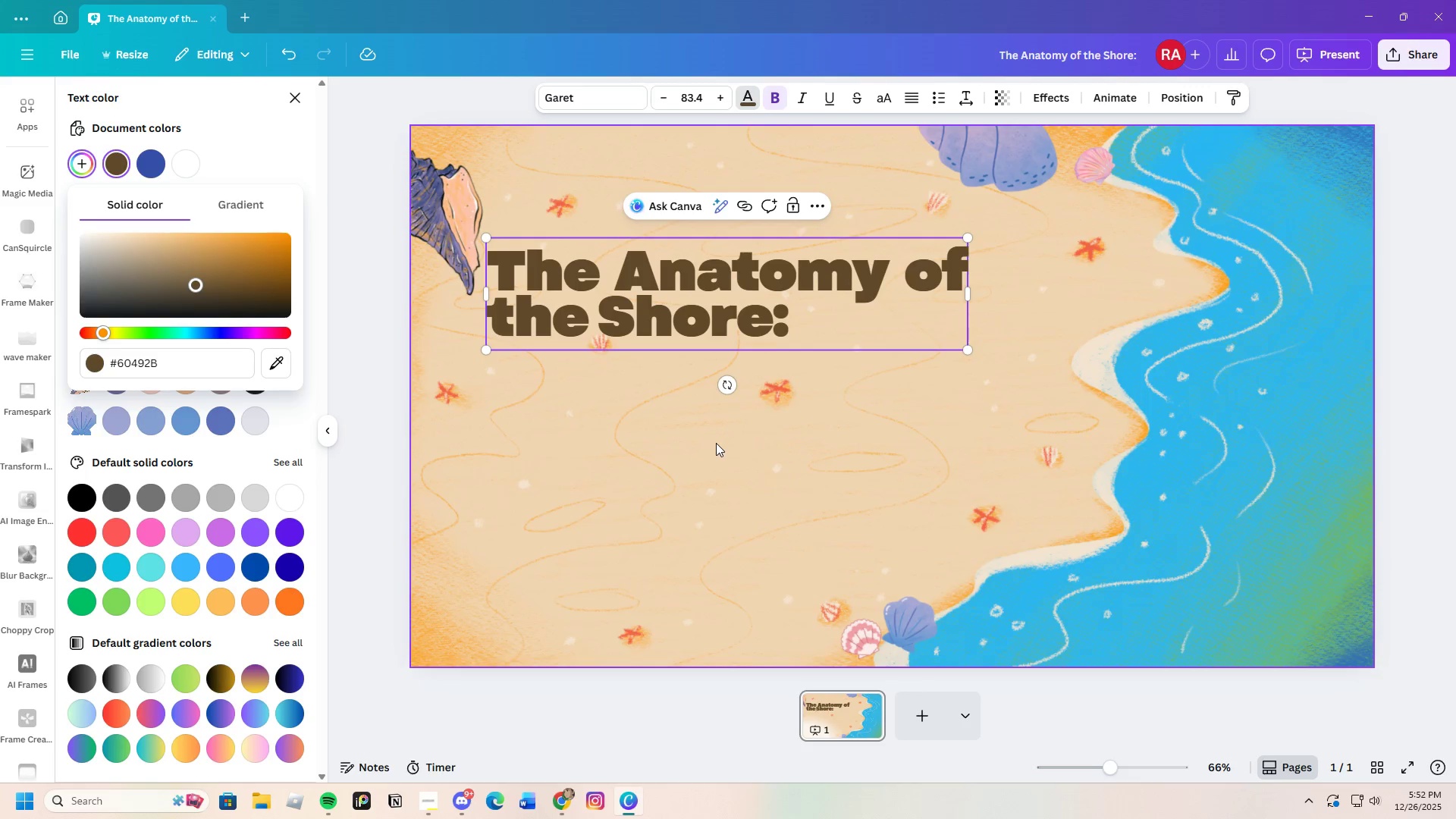 
left_click([716, 443])
 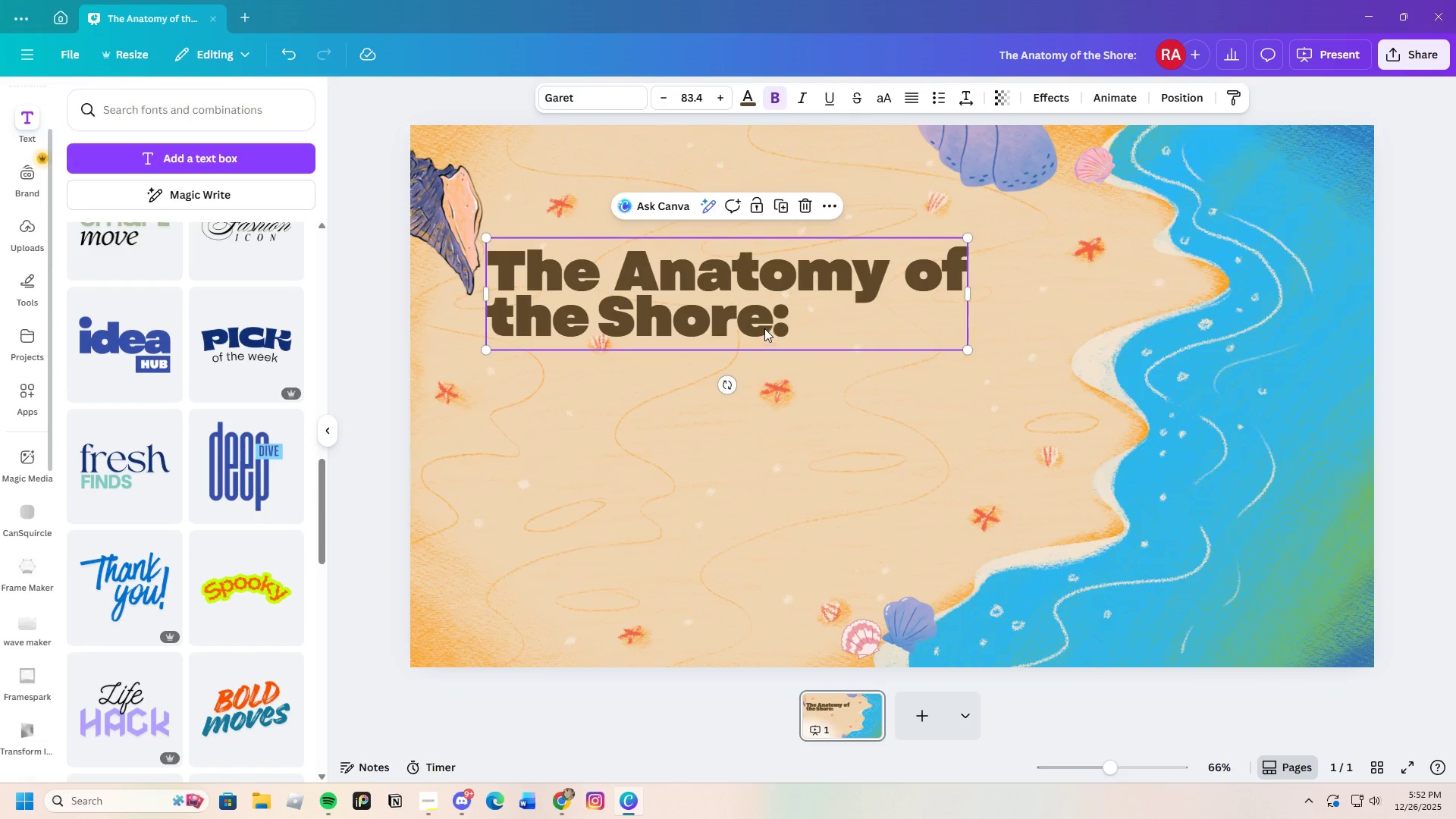 
left_click_drag(start_coordinate=[740, 287], to_coordinate=[790, 273])
 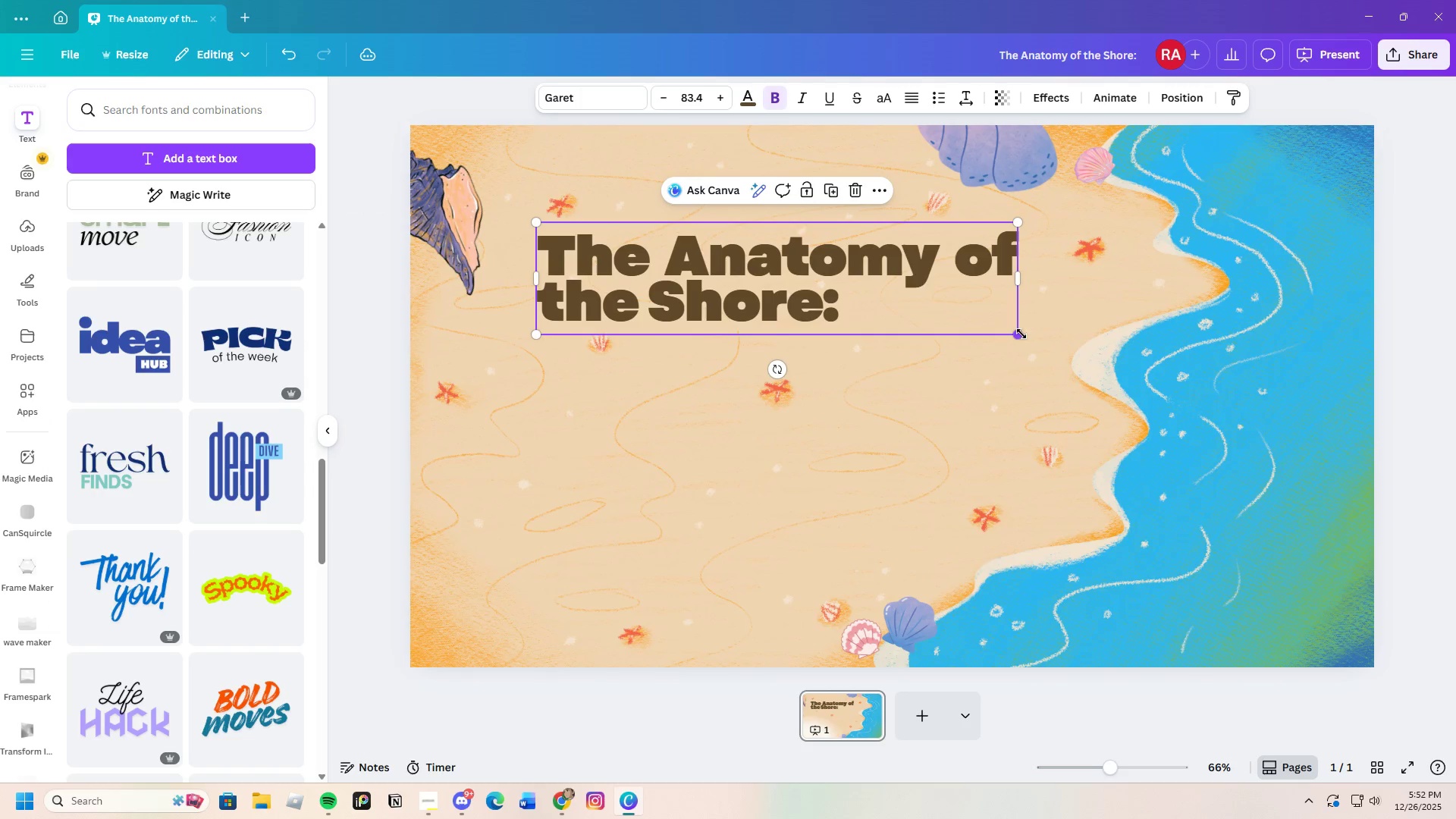 
left_click_drag(start_coordinate=[1019, 334], to_coordinate=[1236, 437])
 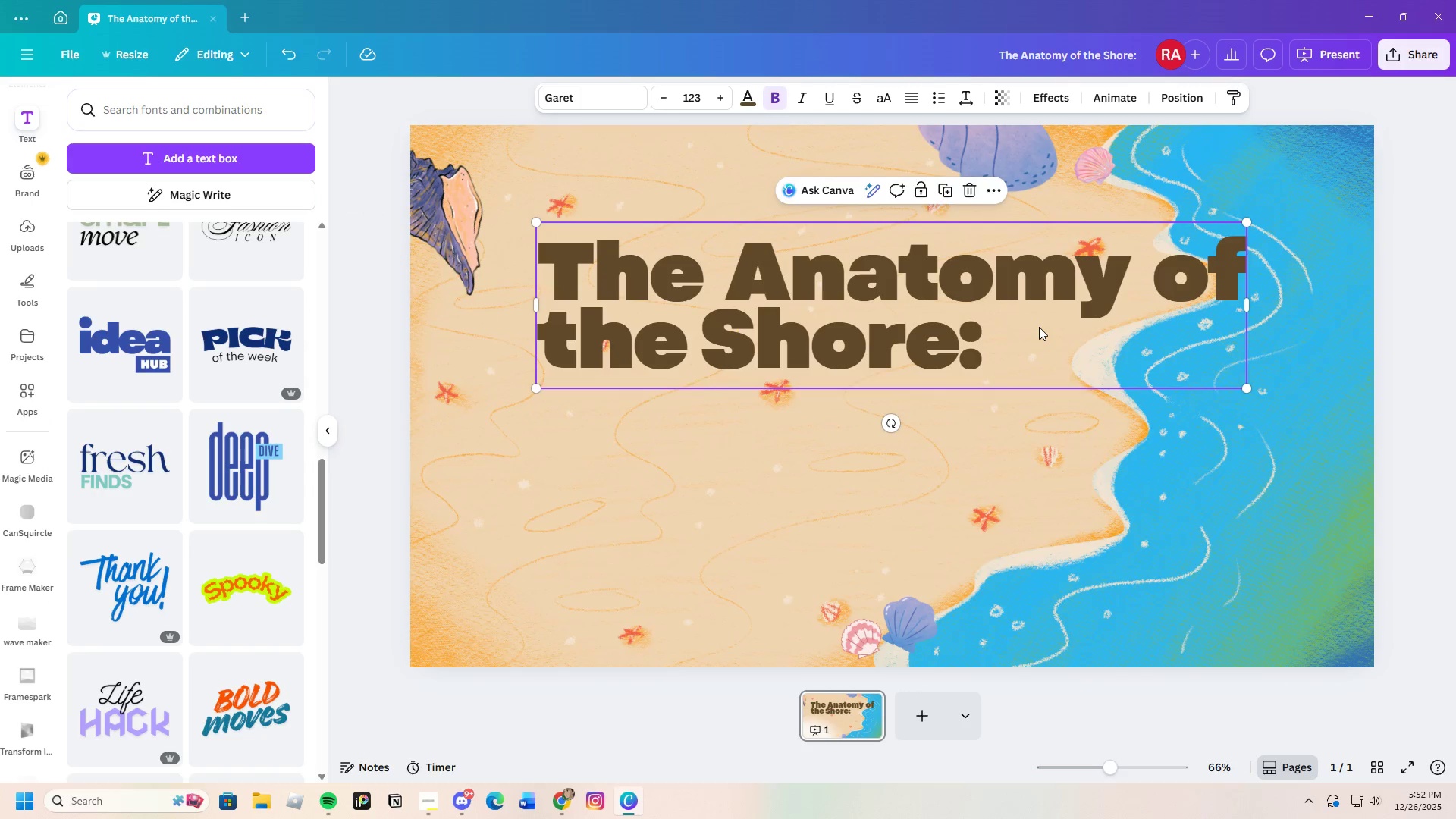 
left_click_drag(start_coordinate=[1039, 327], to_coordinate=[1009, 309])
 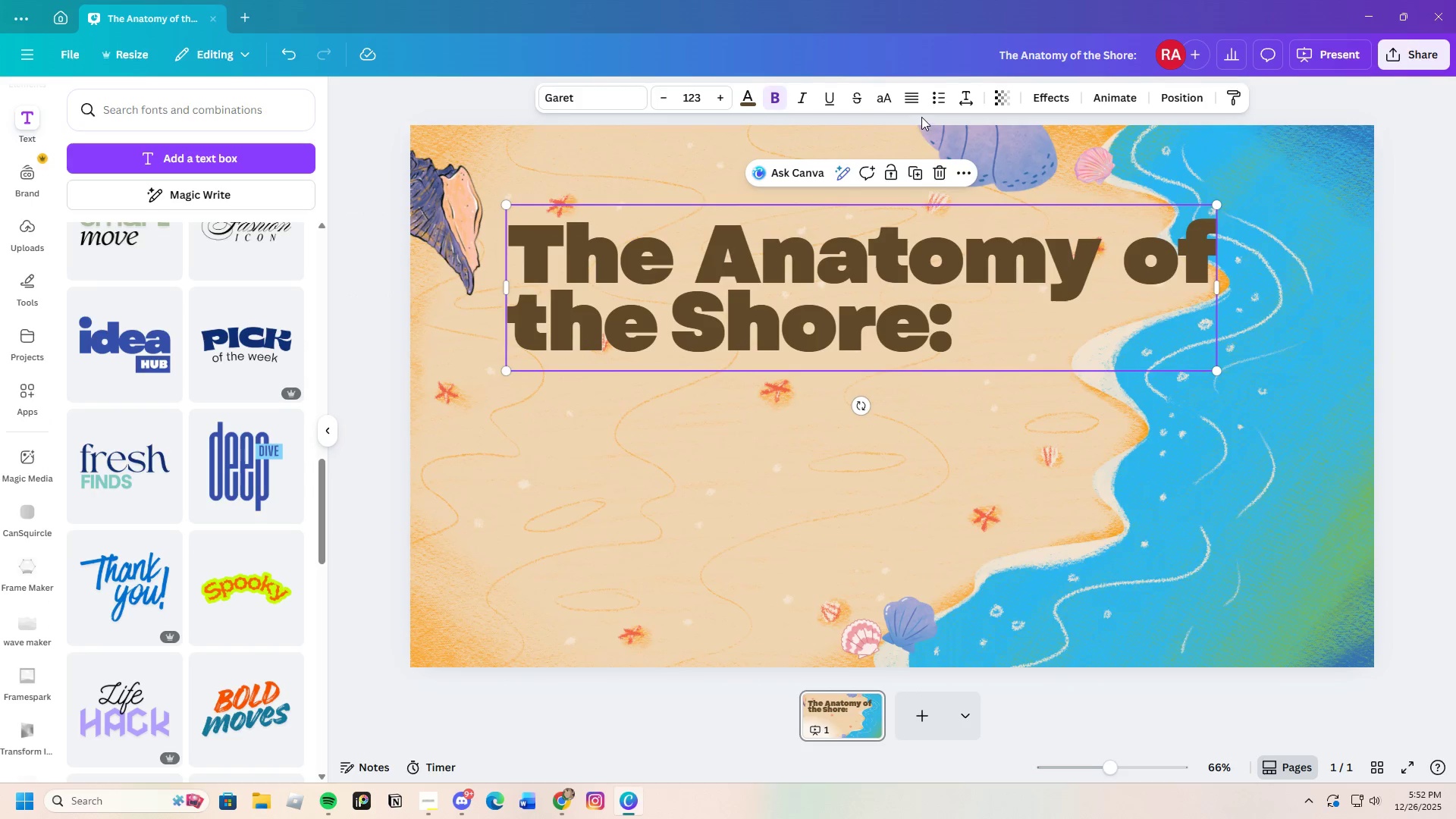 
left_click([900, 103])
 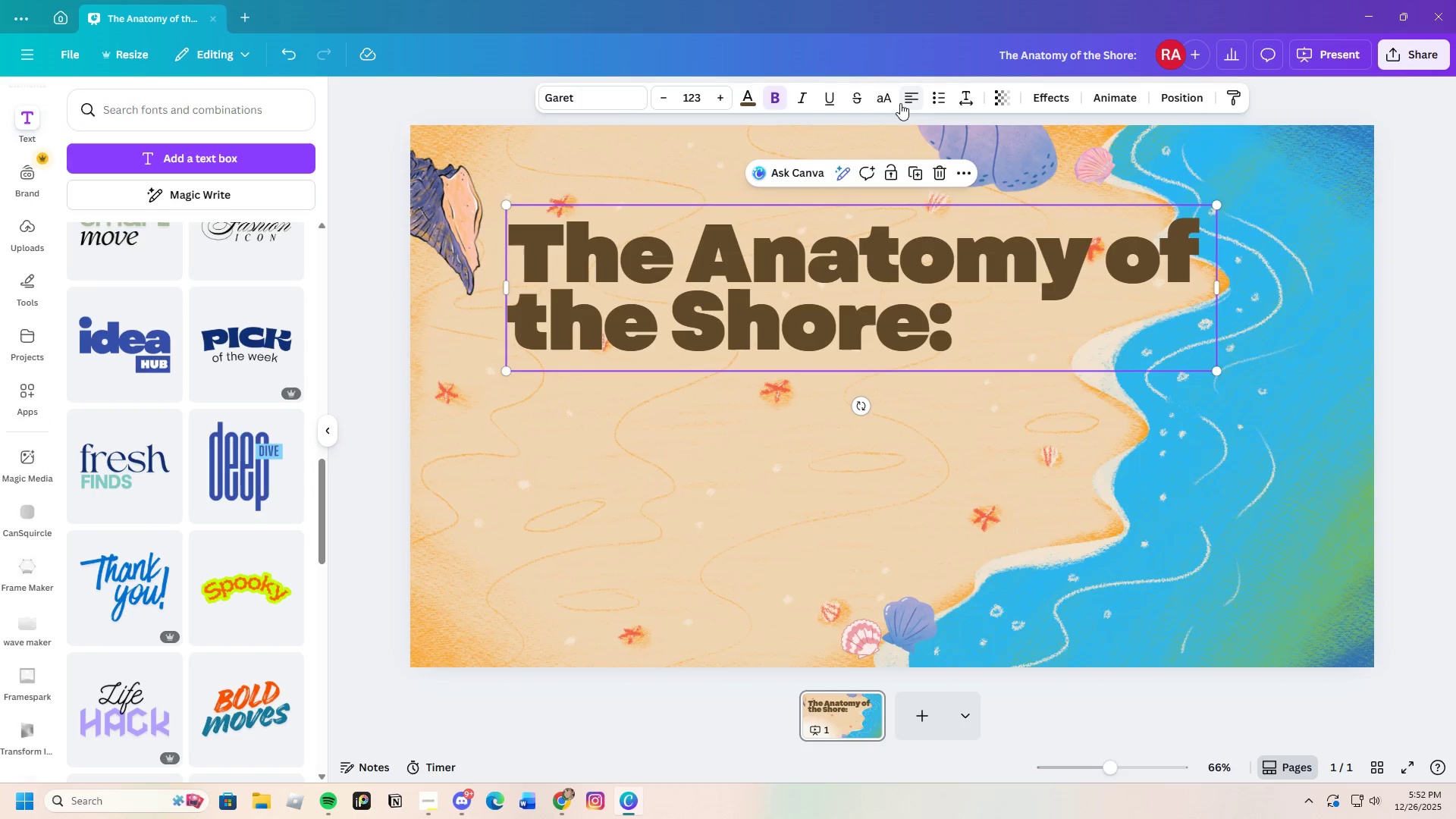 
left_click([901, 102])
 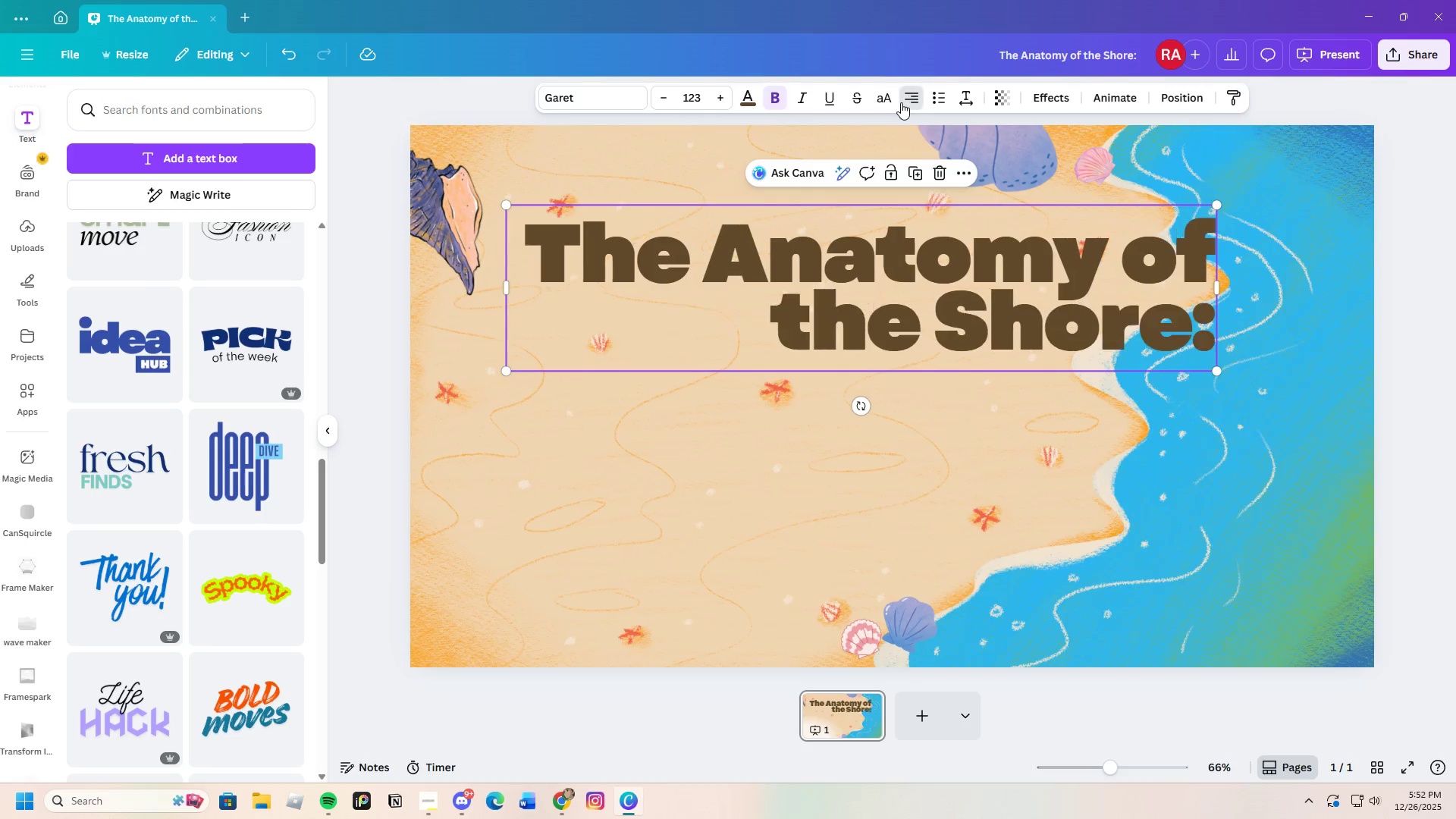 
double_click([901, 102])
 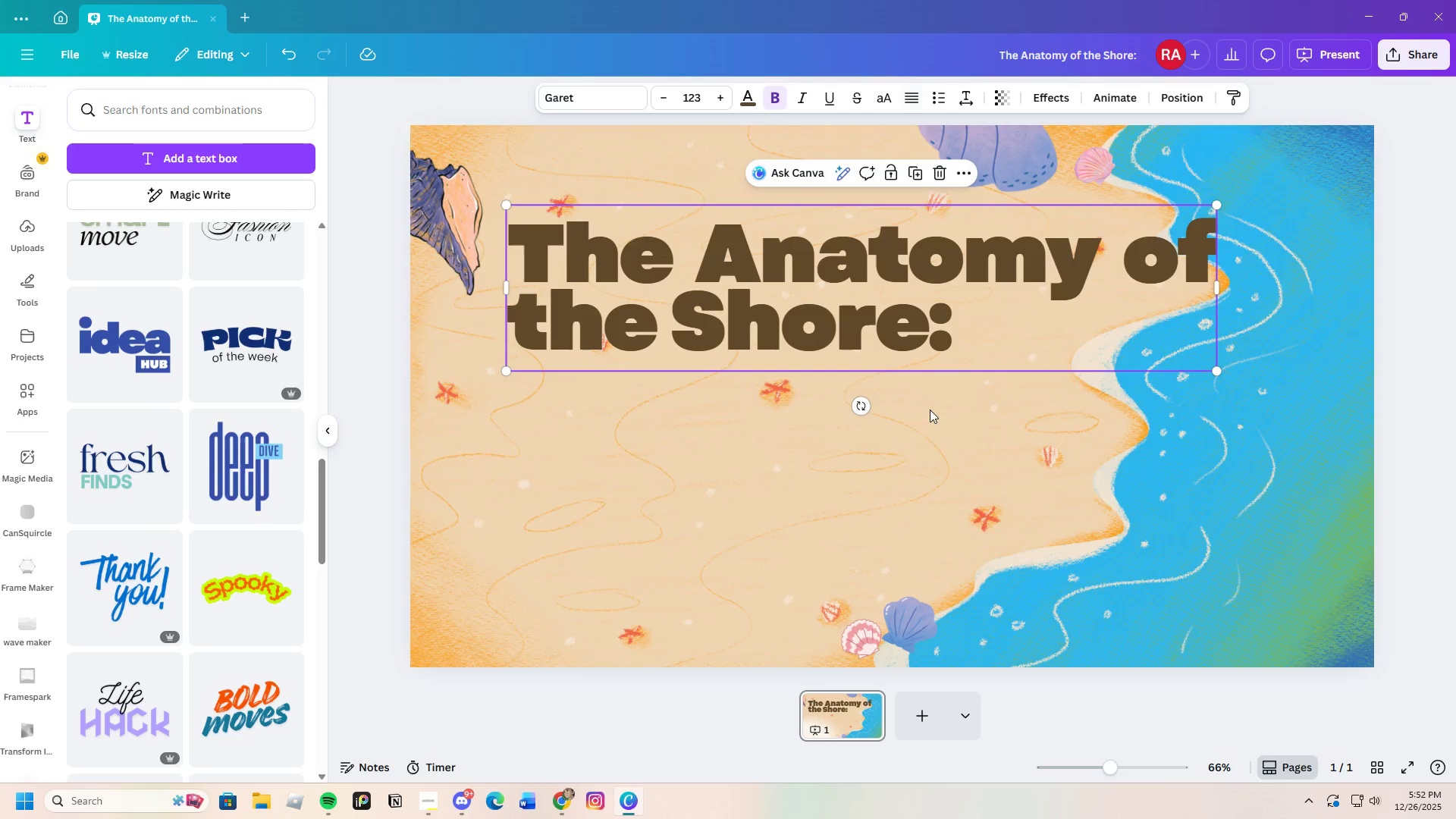 
left_click([928, 450])
 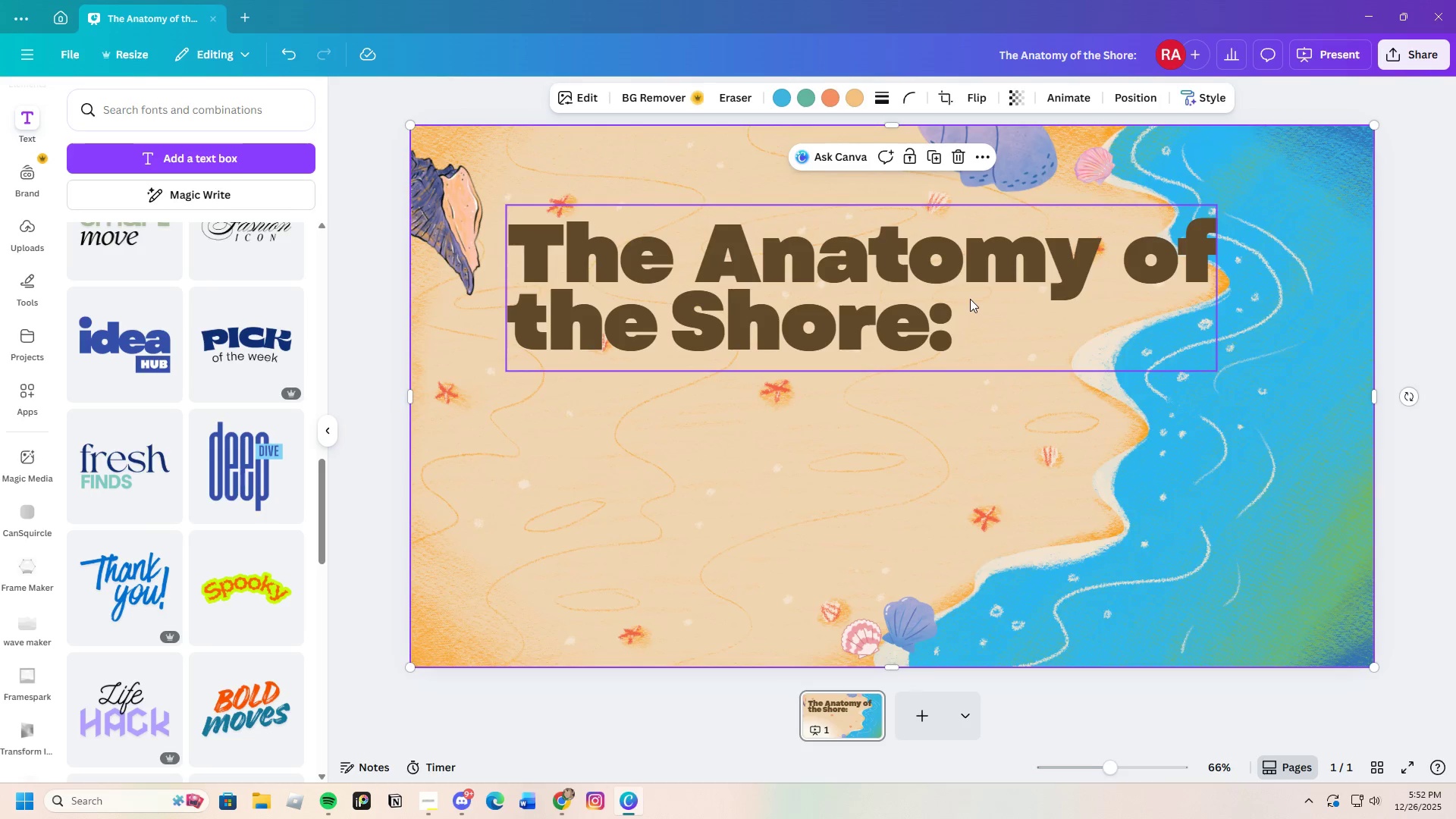 
left_click_drag(start_coordinate=[973, 300], to_coordinate=[968, 321])
 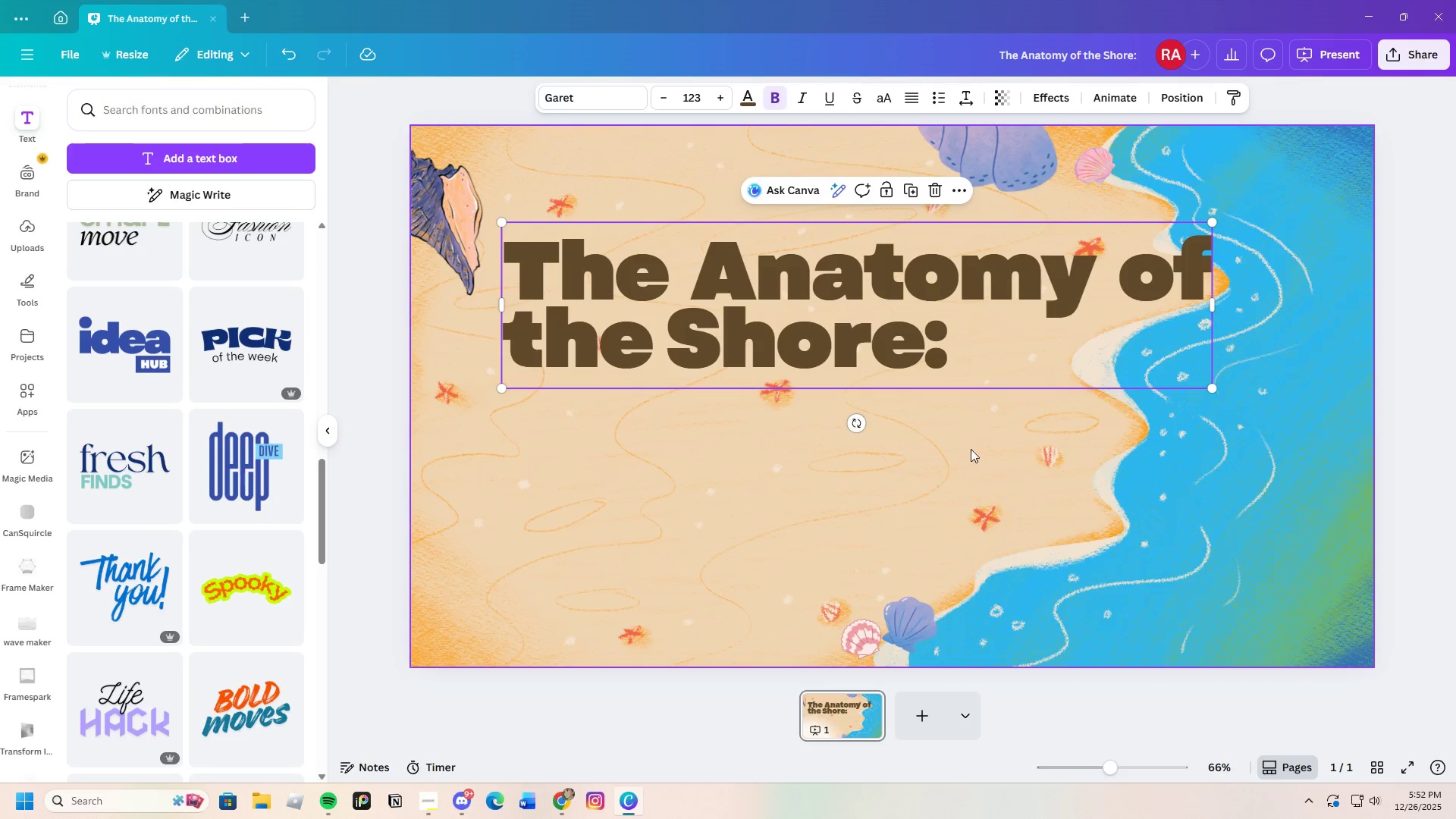 
left_click([971, 451])
 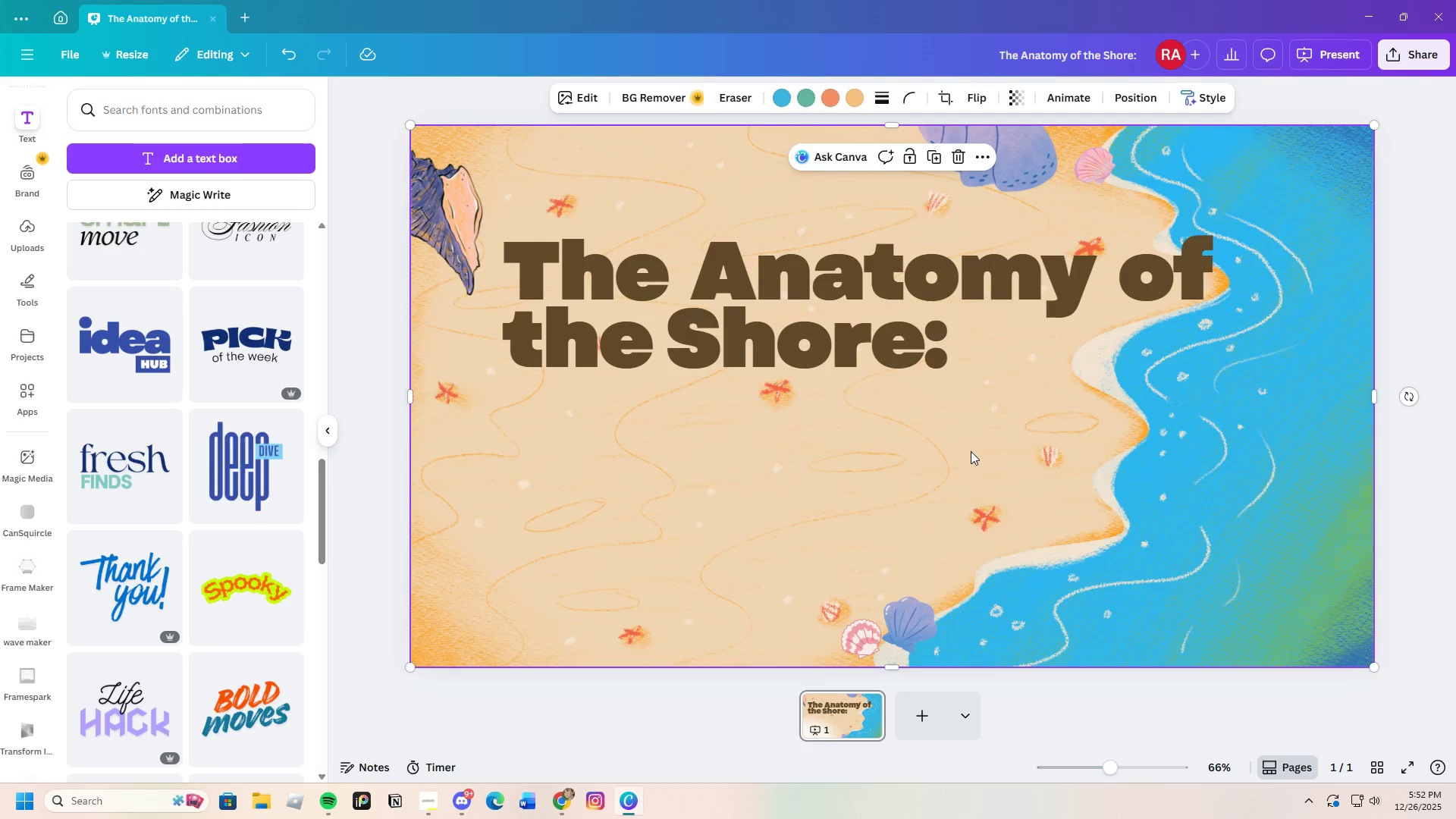 
left_click_drag(start_coordinate=[927, 347], to_coordinate=[902, 366])
 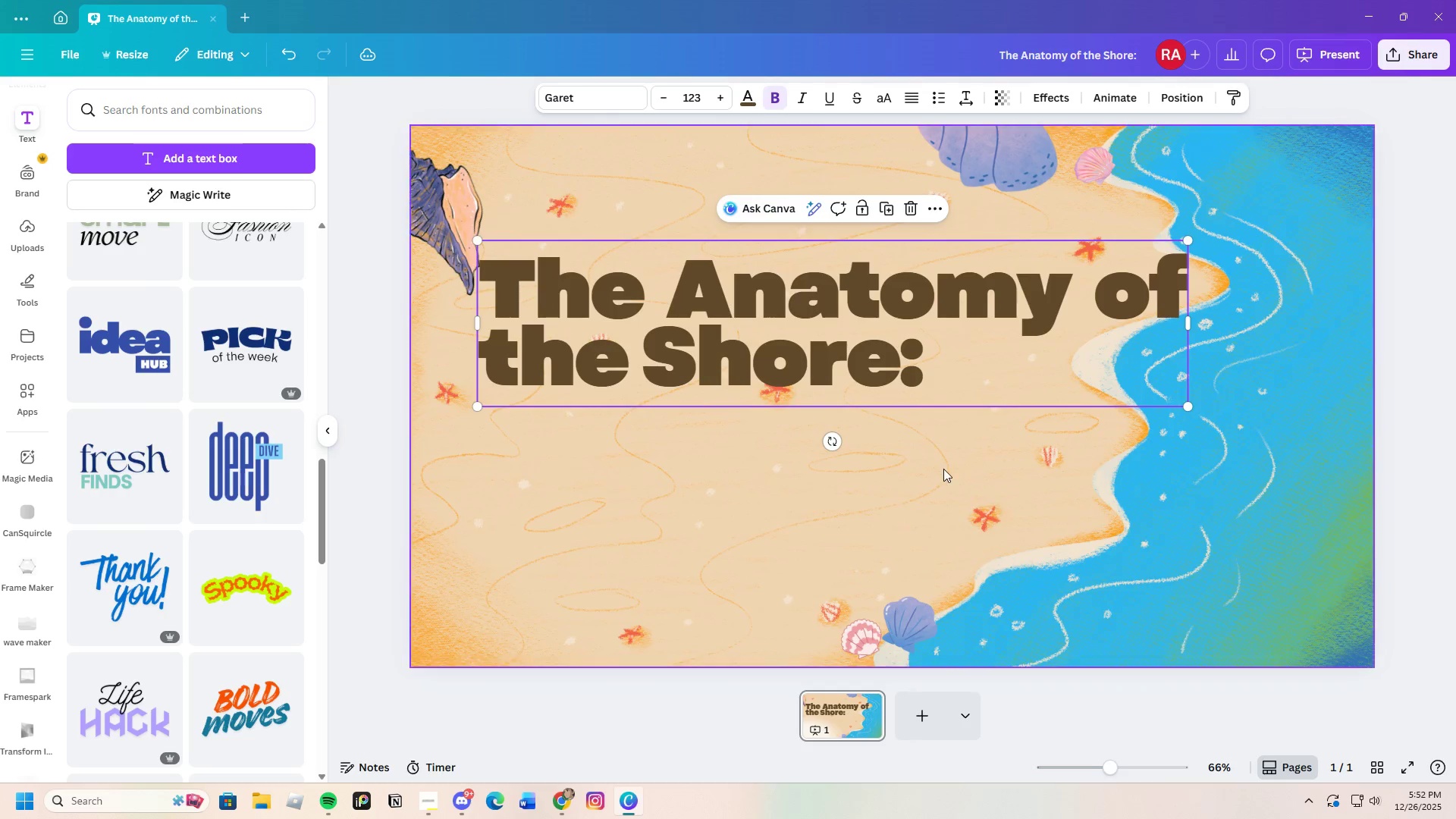 
left_click([943, 469])
 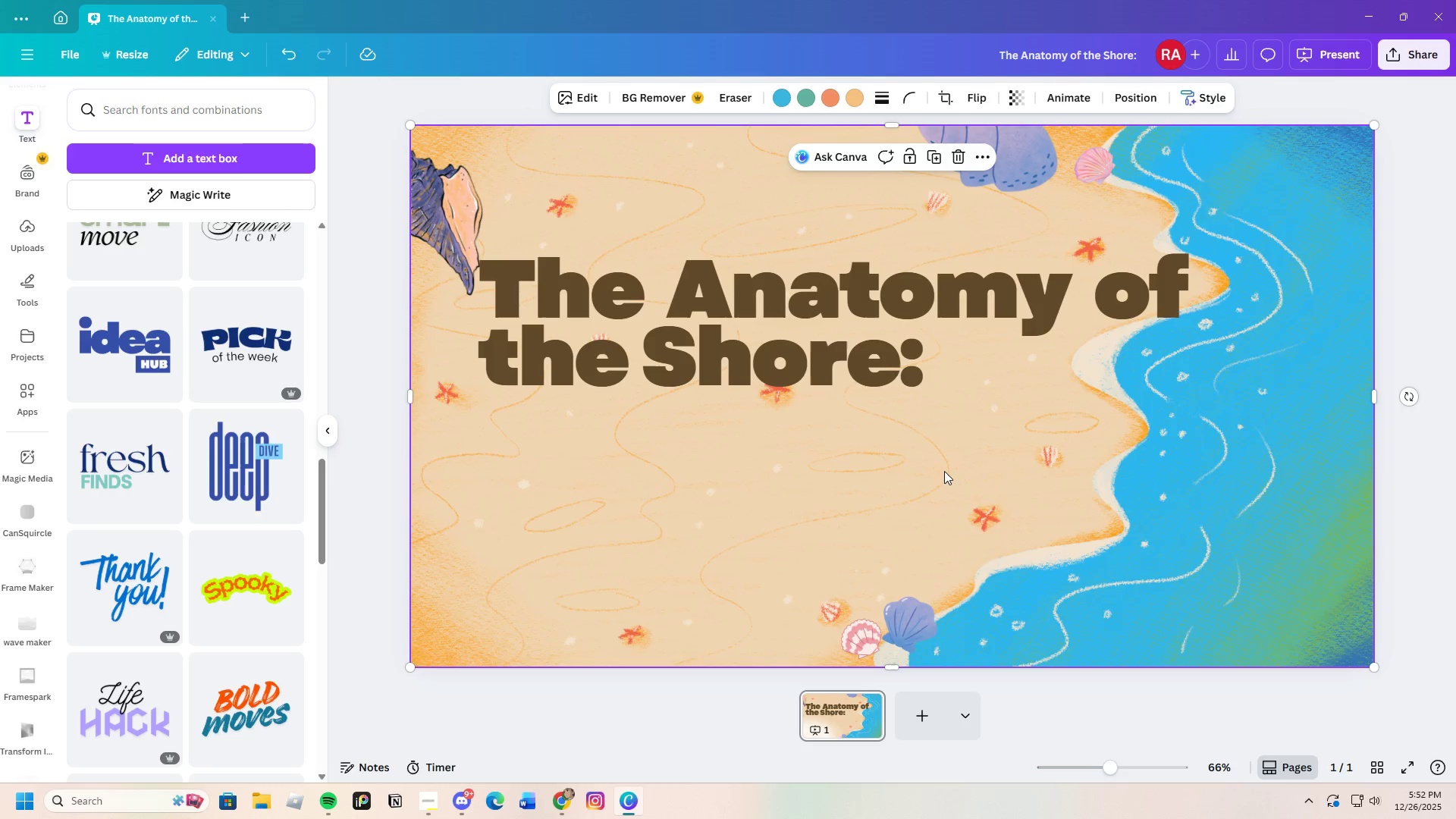 
wait(10.23)
 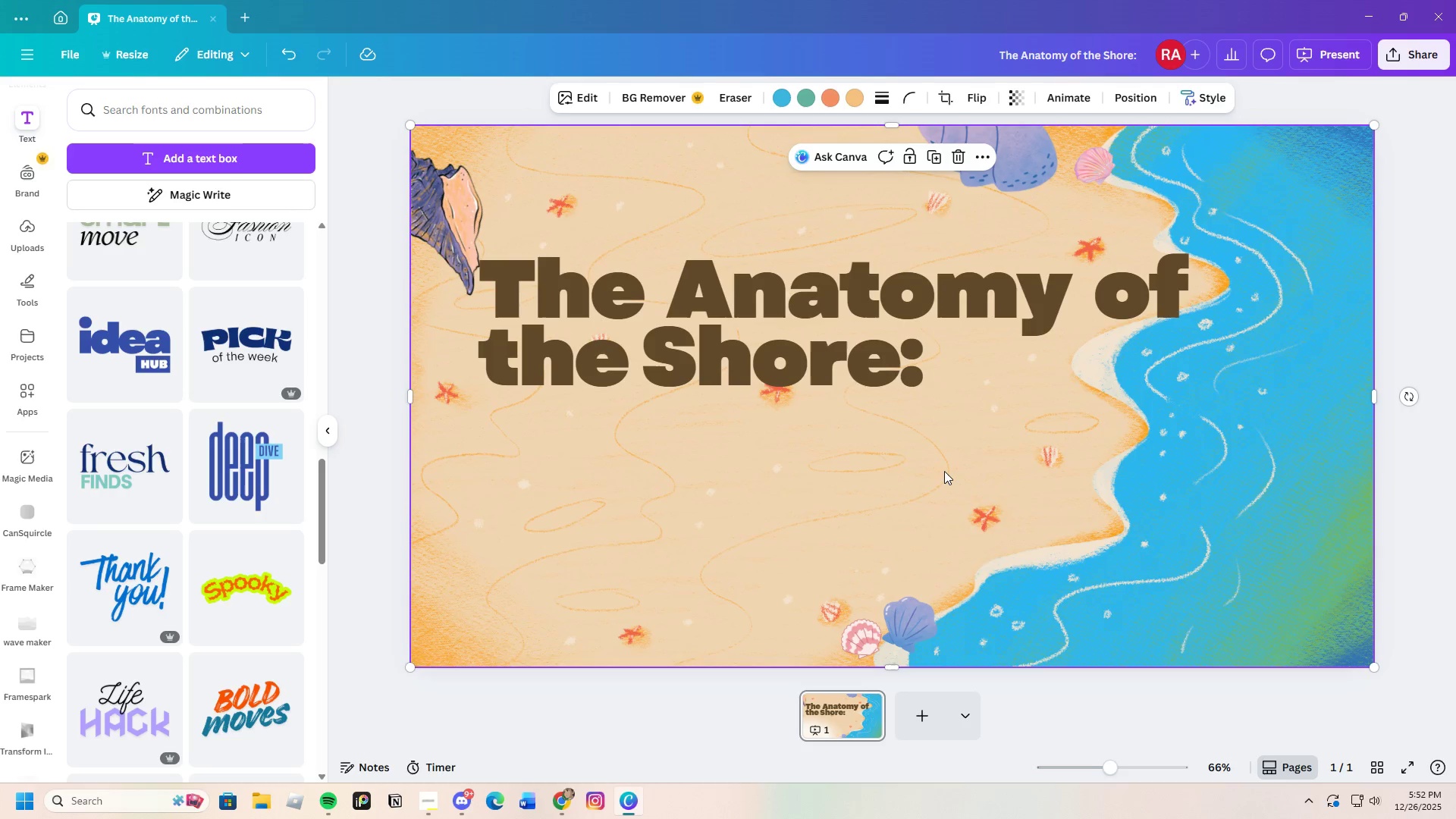 
left_click([938, 489])
 